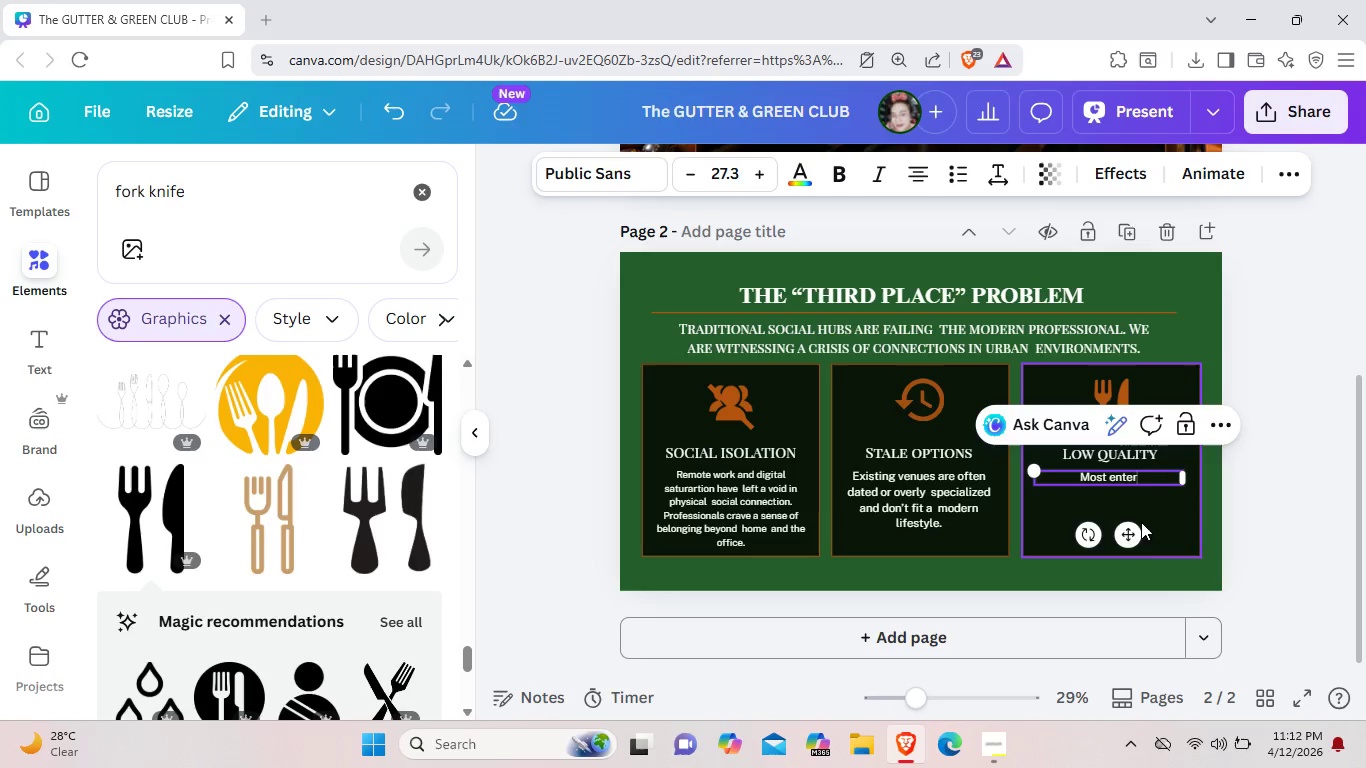 
type(tainment)
 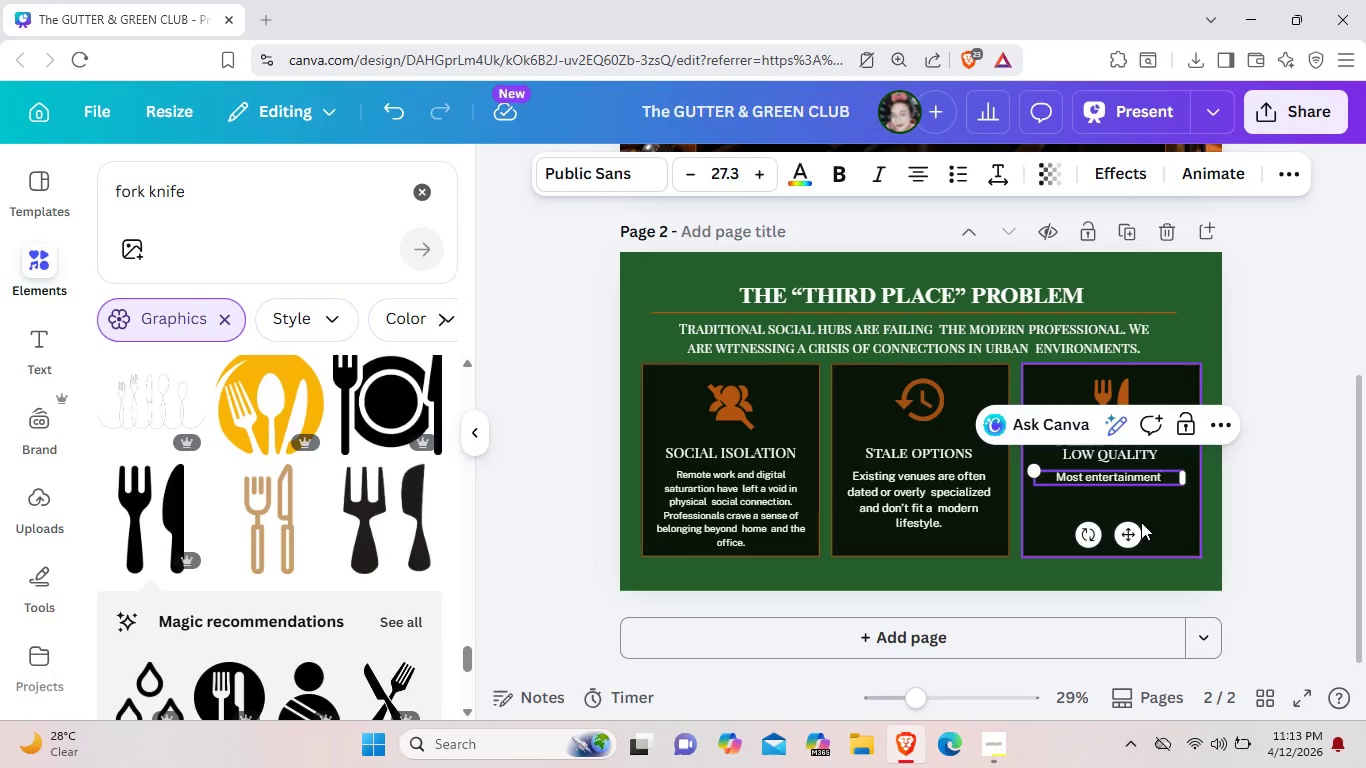 
type( cen)
 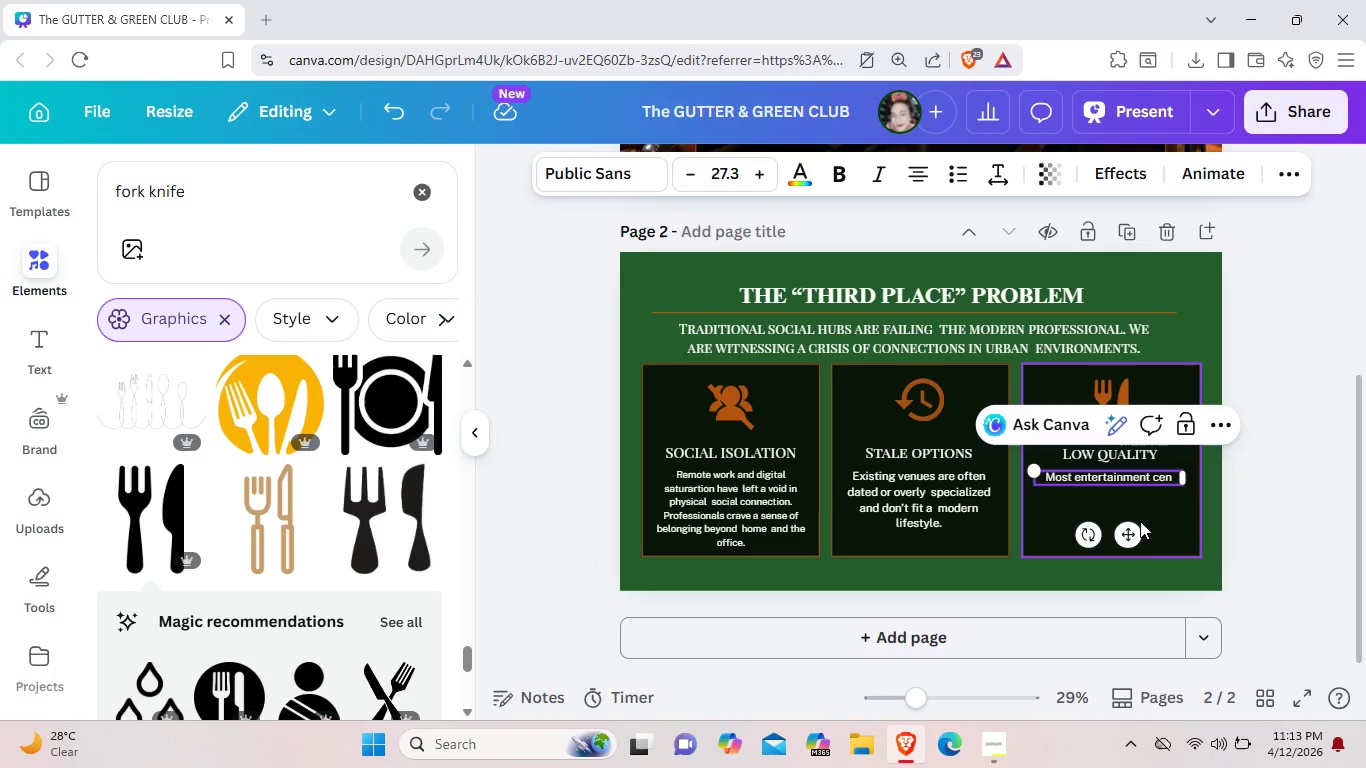 
type(ters treat )
 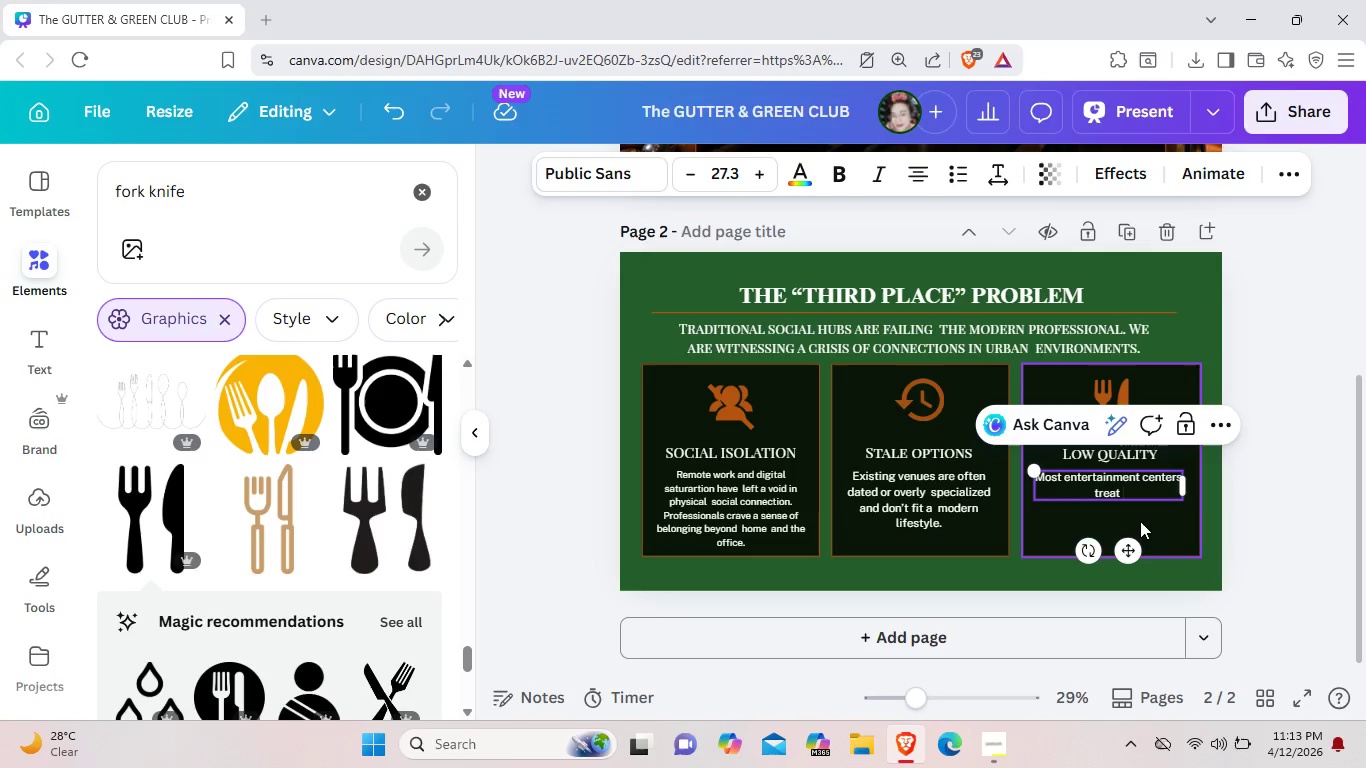 
type(food and beveg)
key(Backspace)
type(rage as an afterthought, offering subpar )
 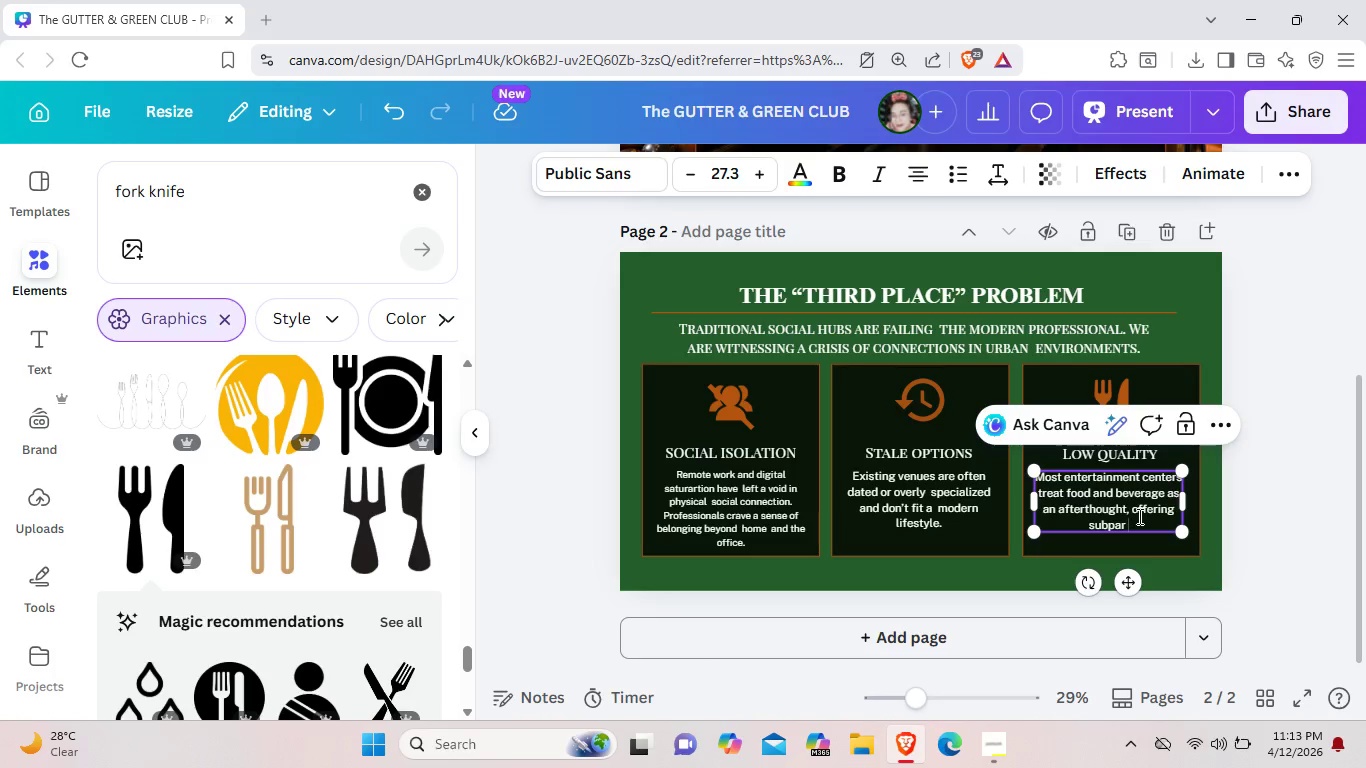 
type(experiences  that don' appeal o dsice)
key(Backspace)
key(Backspace)
key(Backspace)
key(Backspace)
type(iscerning adults)
 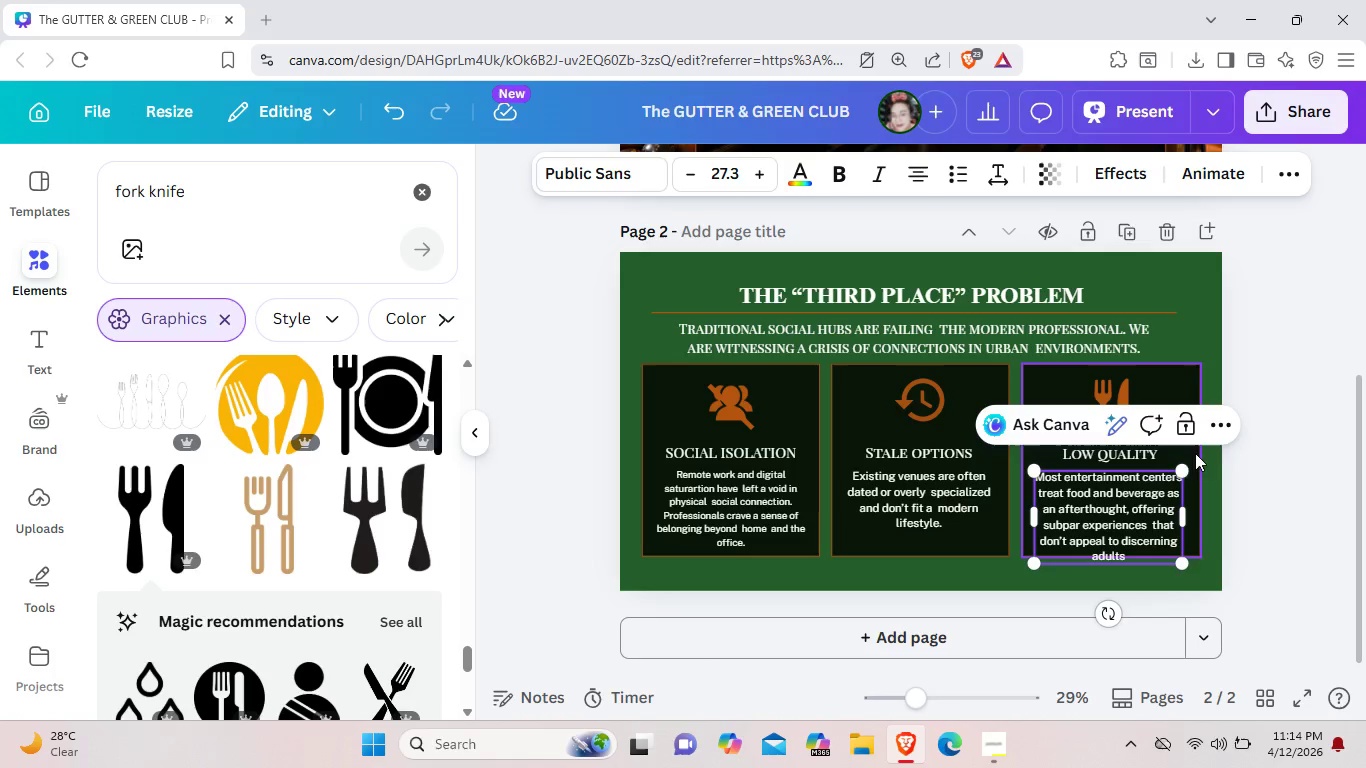 
left_click_drag(start_coordinate=[1187, 524], to_coordinate=[1198, 509])
 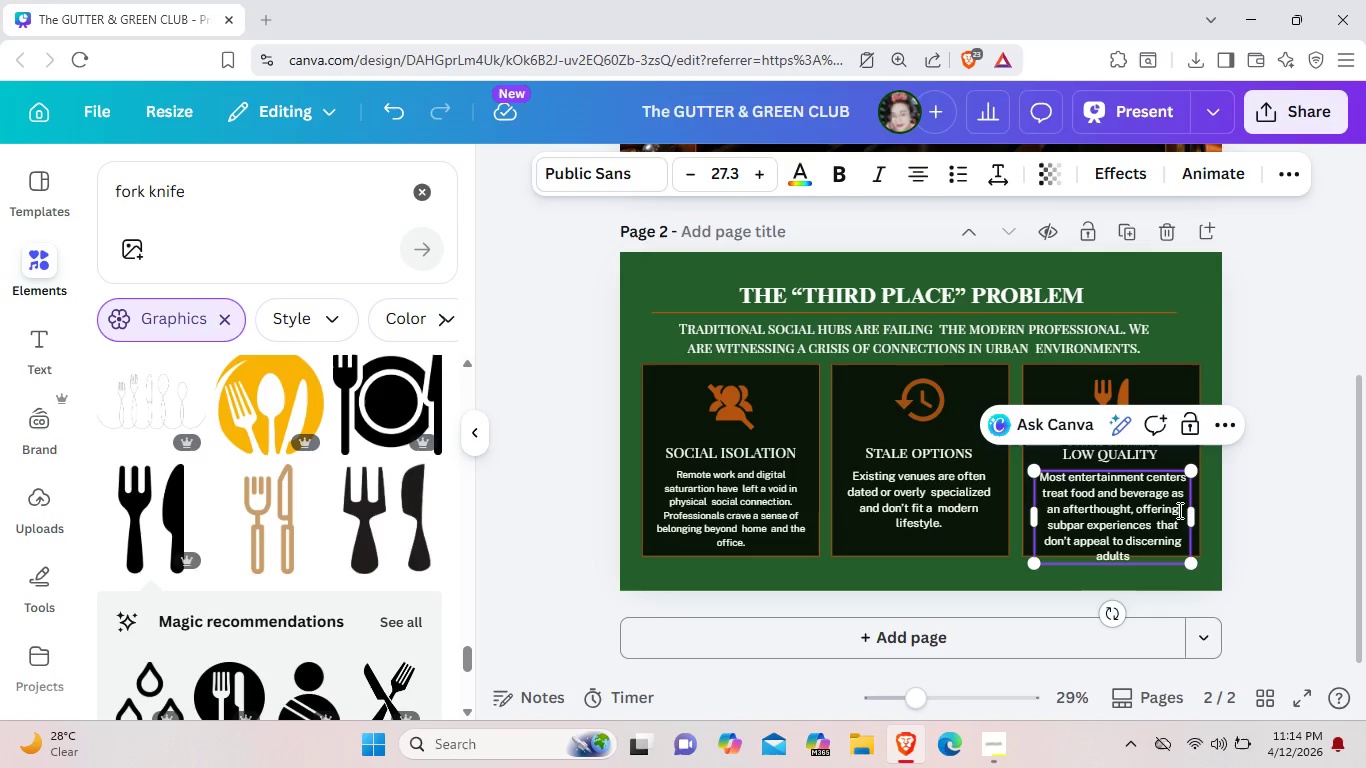 
left_click_drag(start_coordinate=[1178, 513], to_coordinate=[1179, 502])
 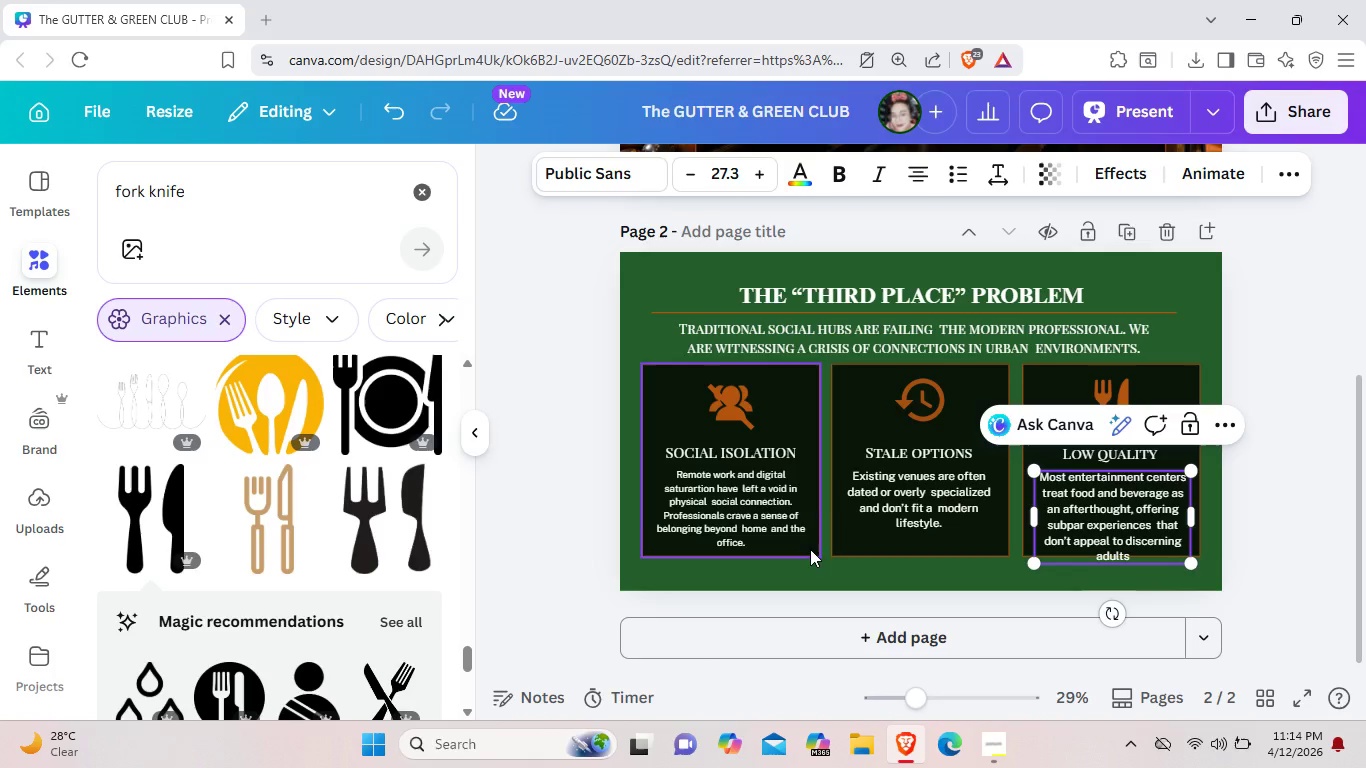 
left_click([784, 549])
 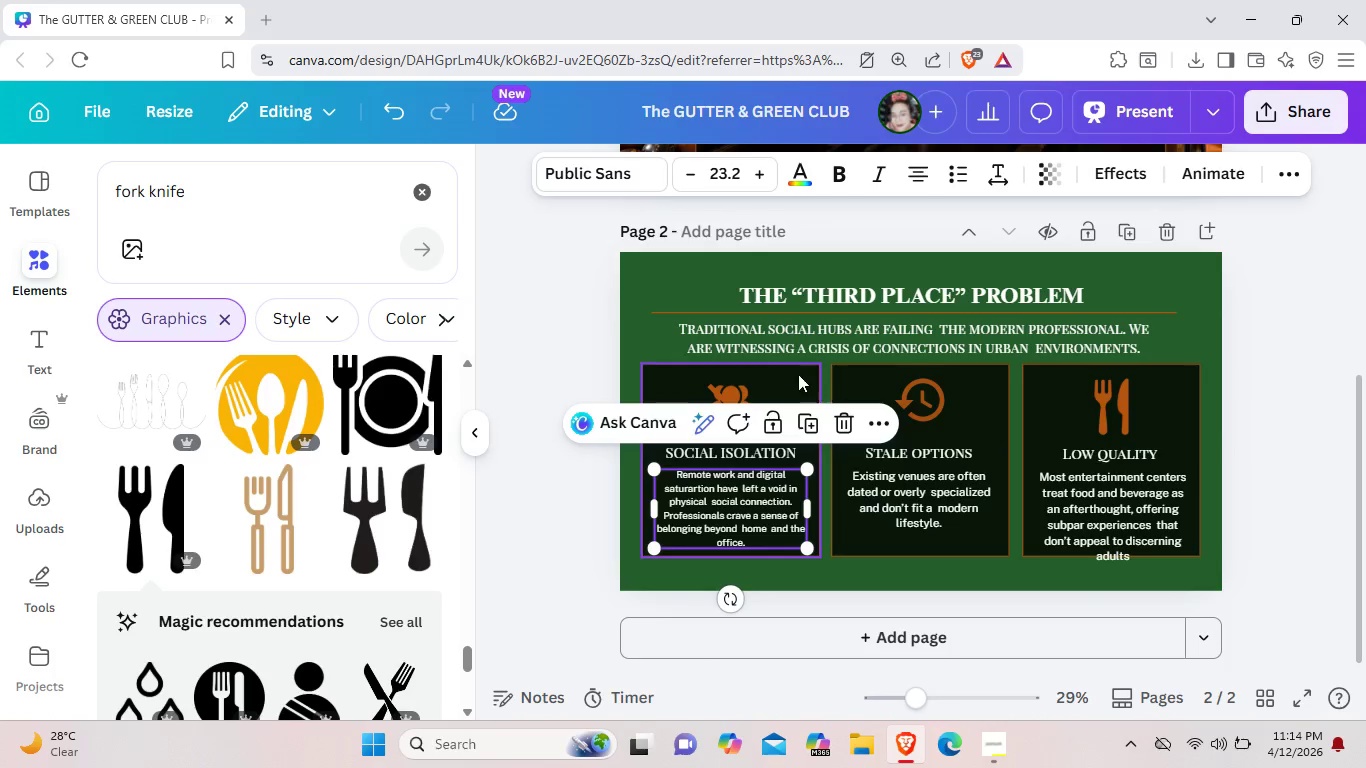 
left_click([795, 374])
 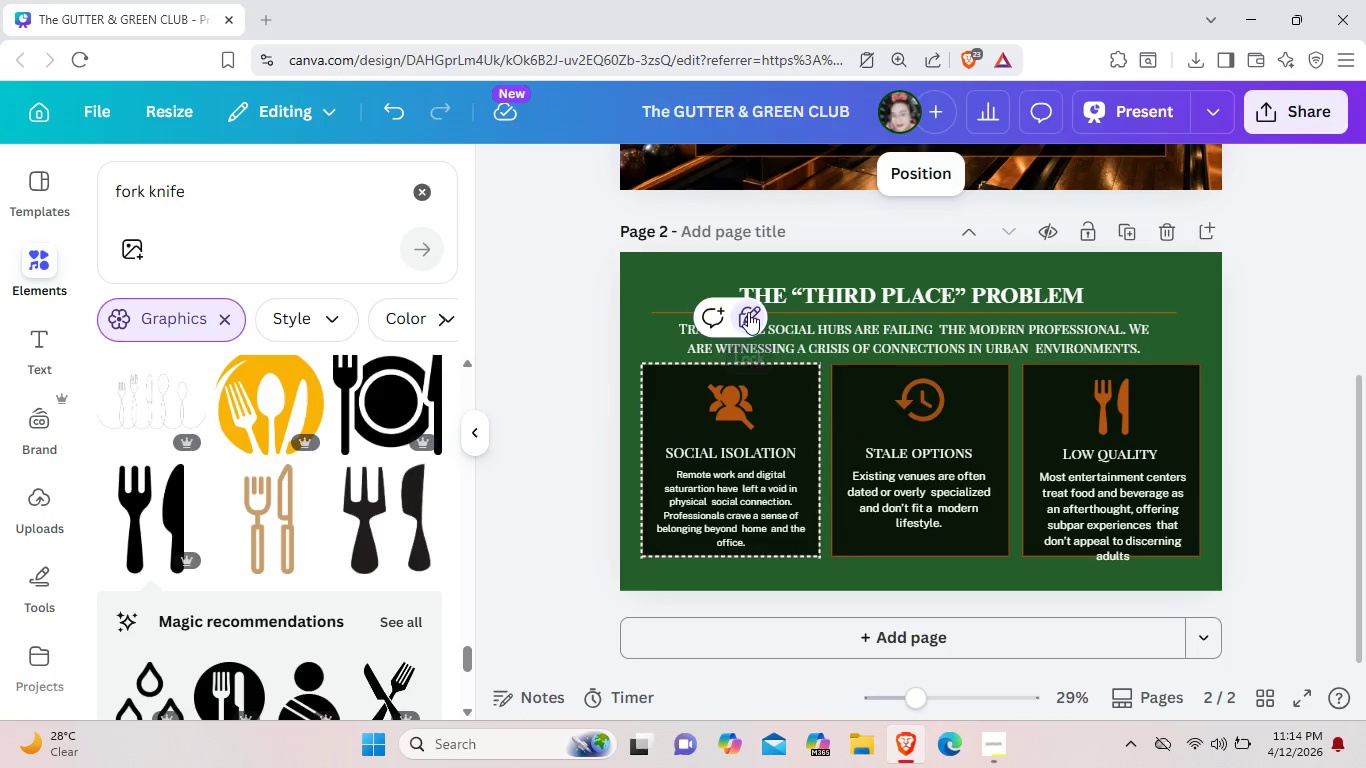 
double_click([748, 312])
 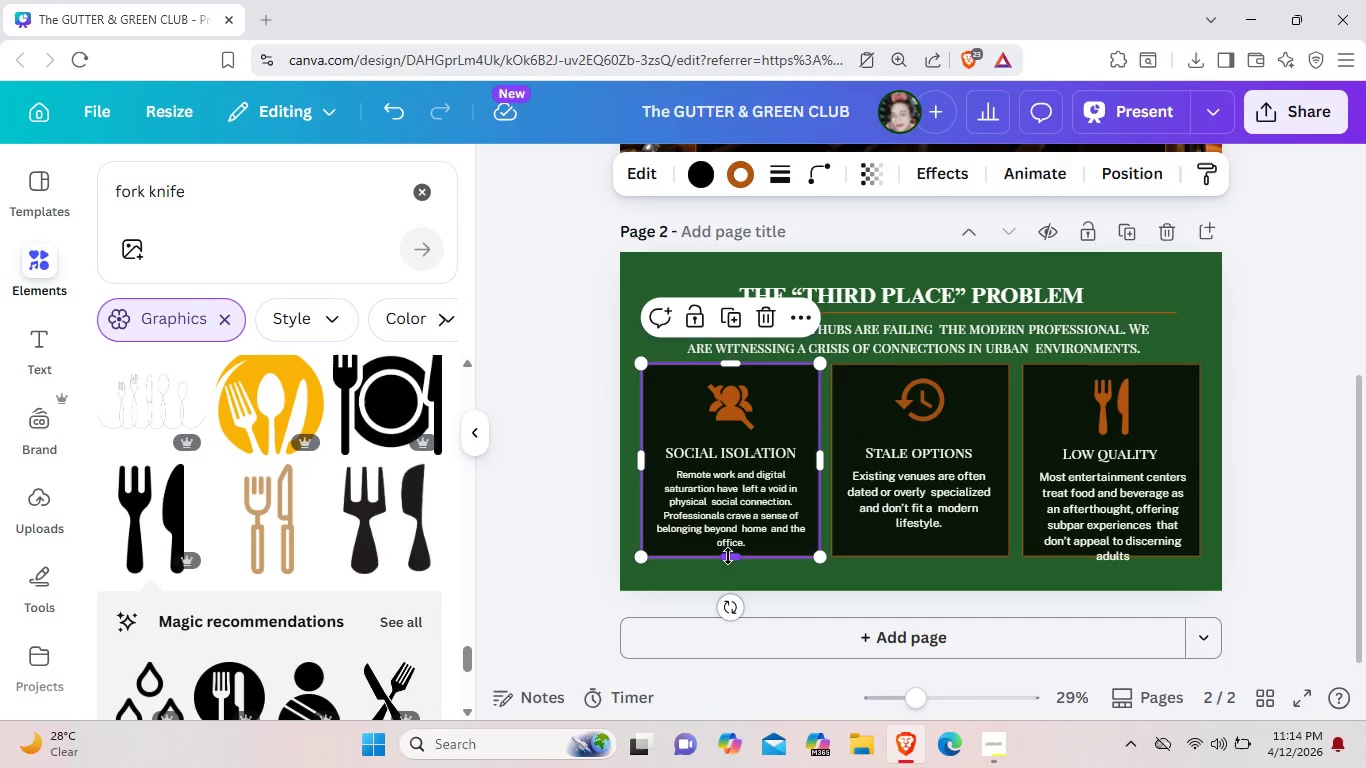 
left_click_drag(start_coordinate=[729, 560], to_coordinate=[732, 575])
 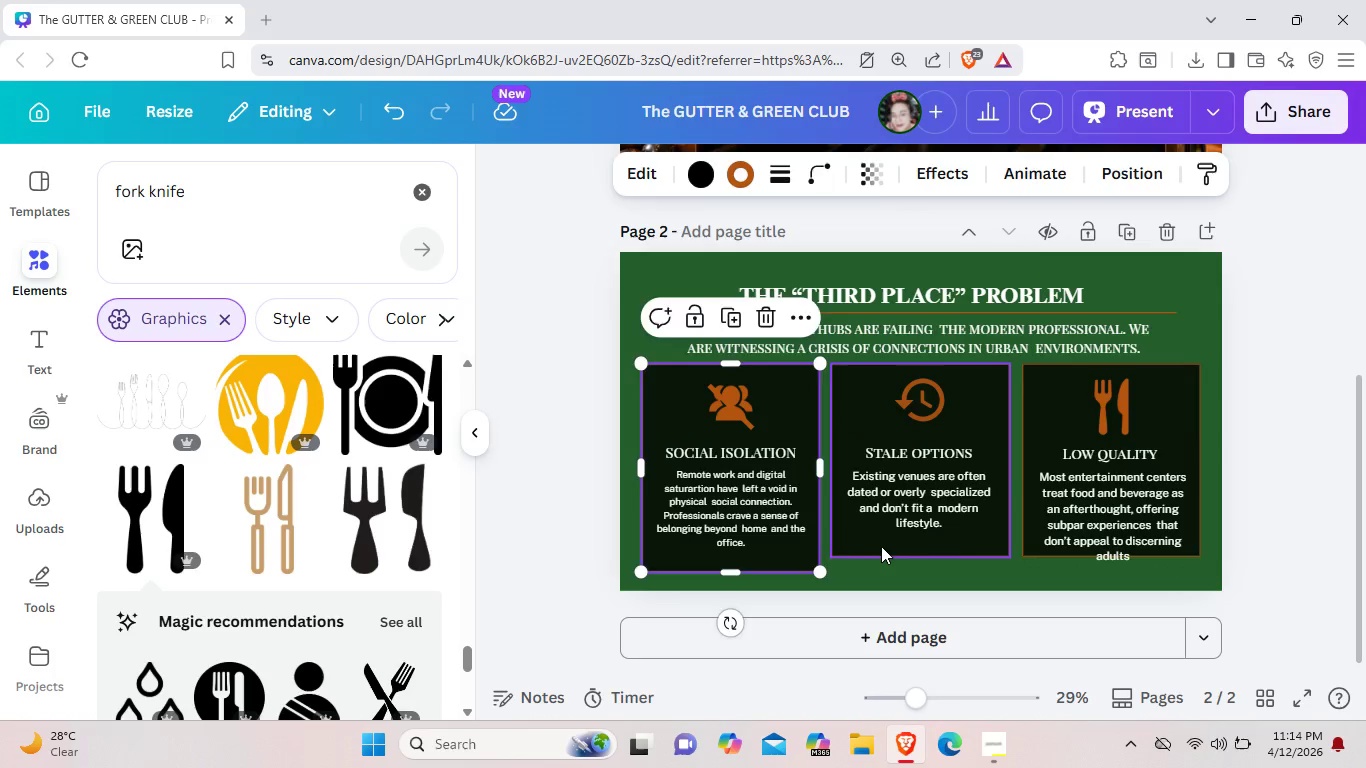 
left_click([881, 546])
 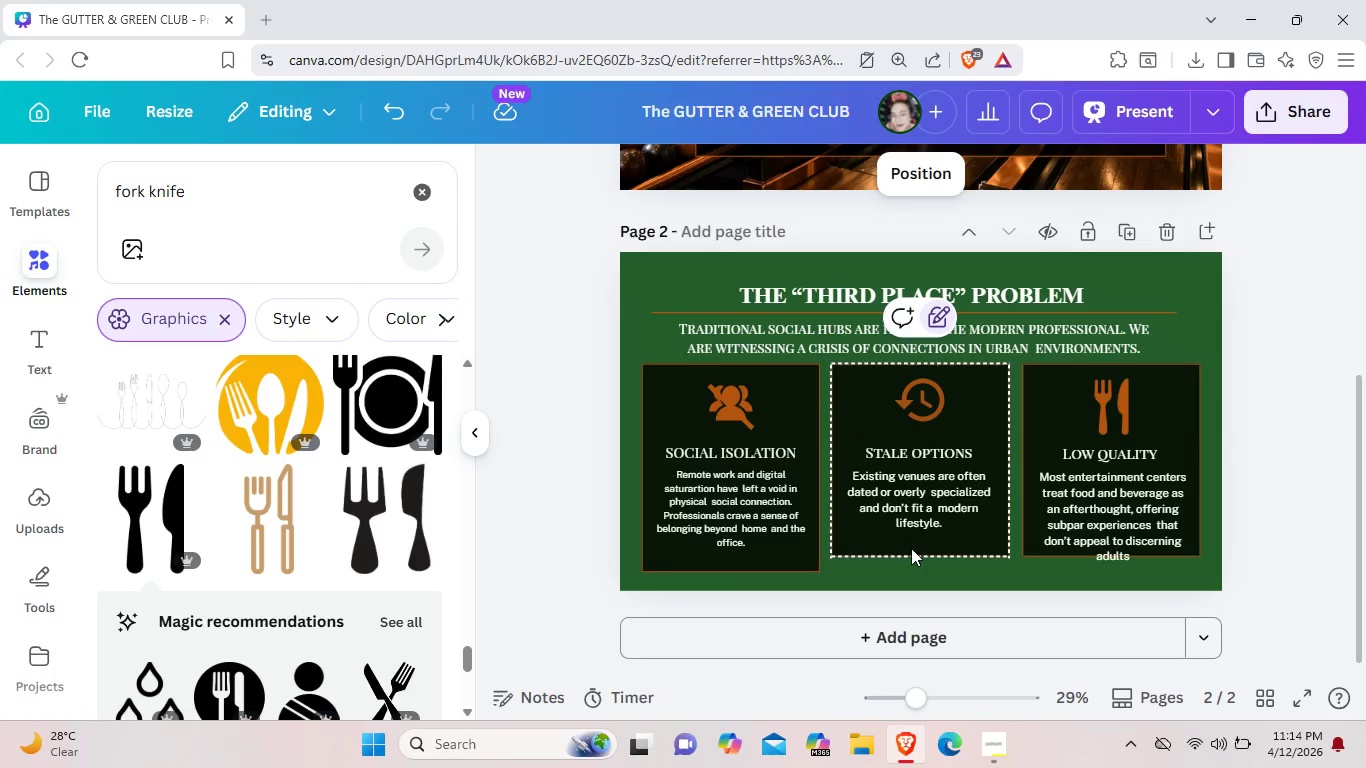 
double_click([911, 548])
 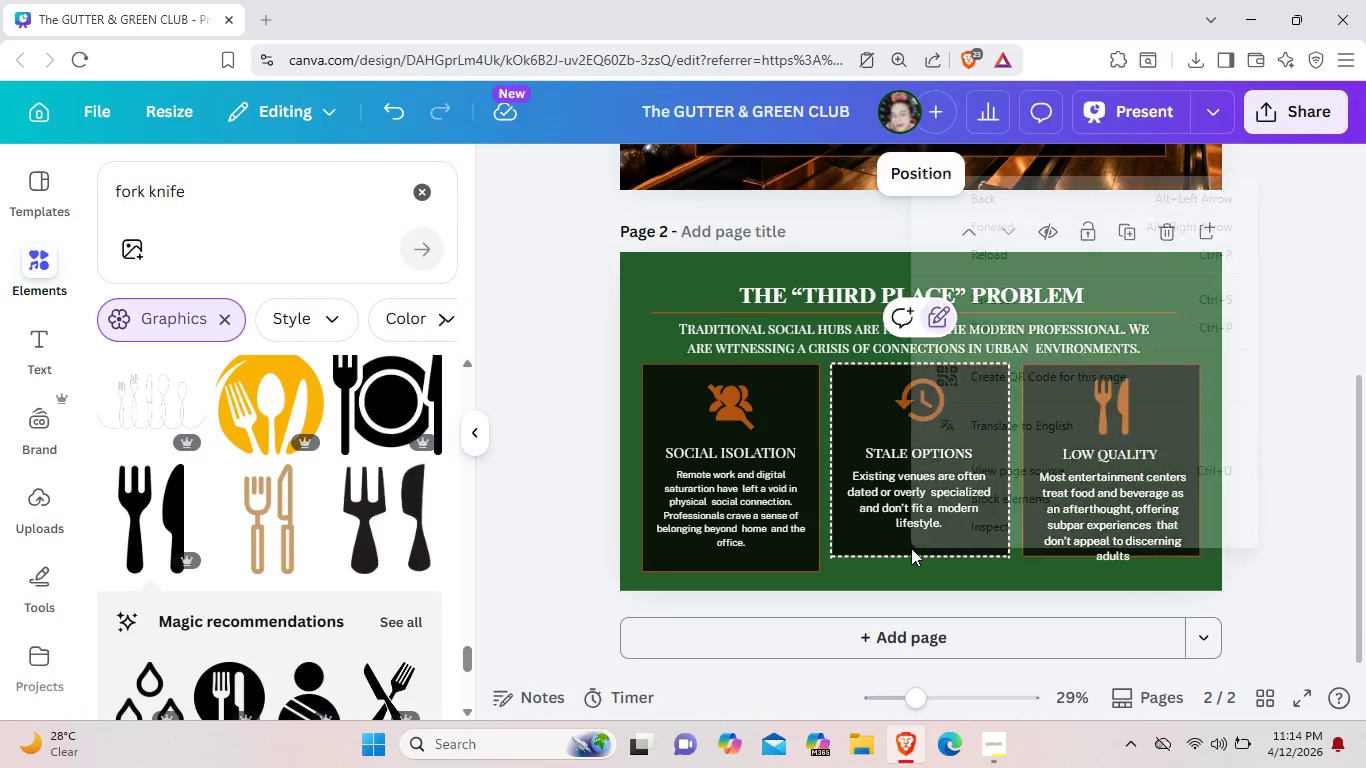 
right_click([911, 548])
 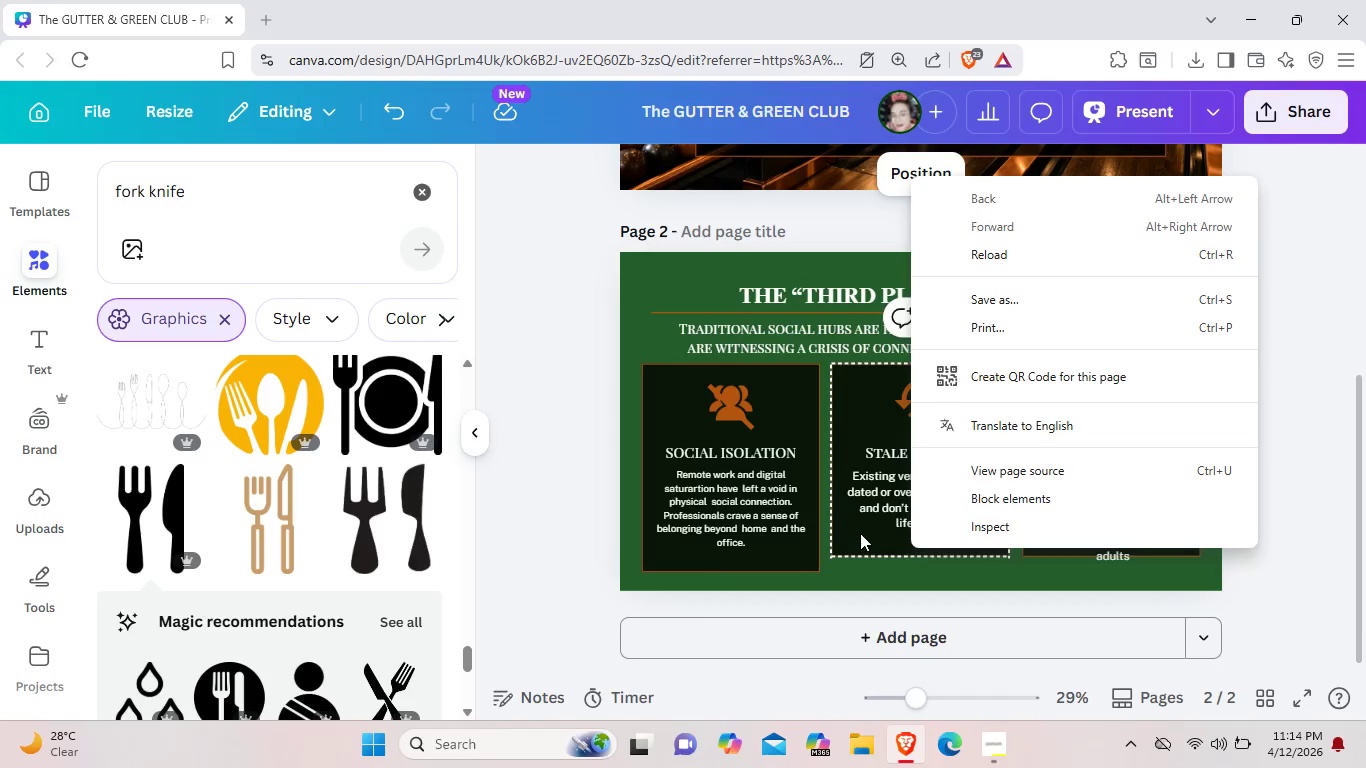 
left_click([860, 534])
 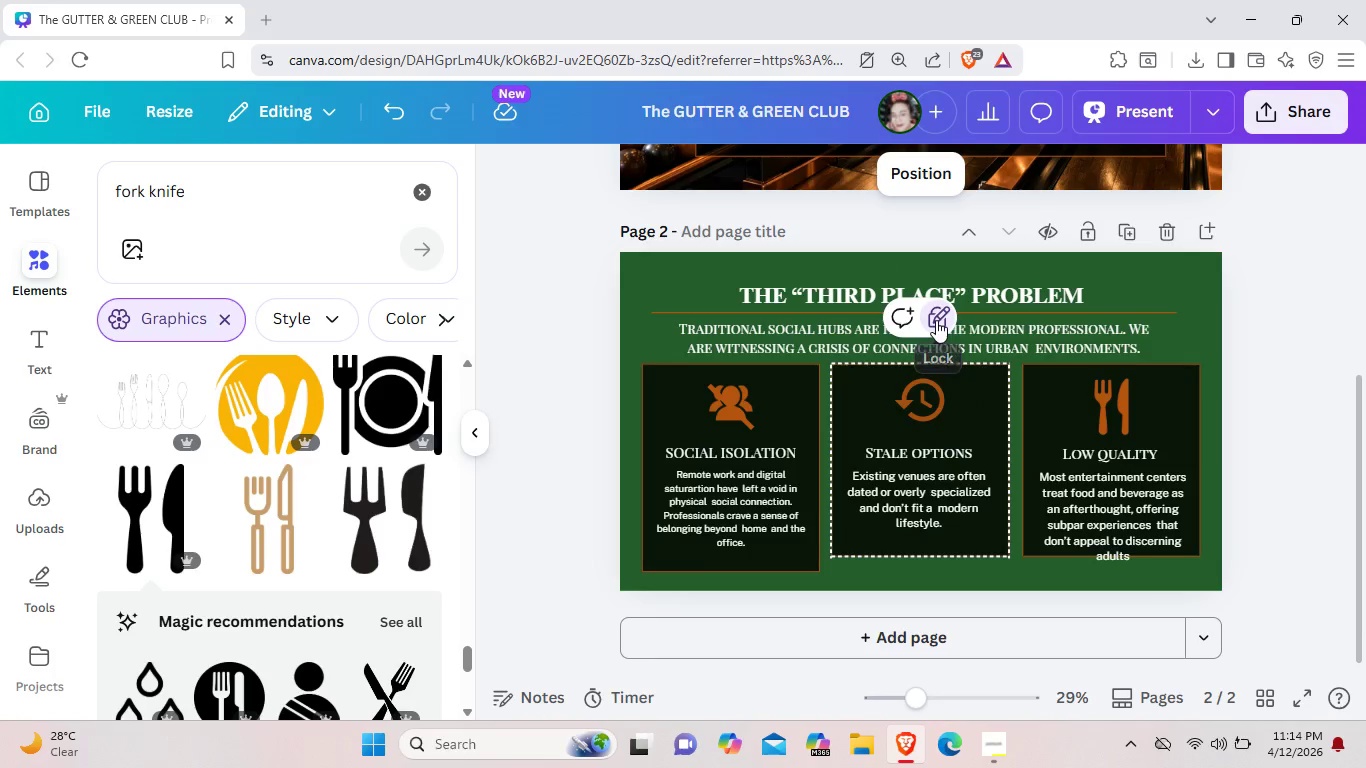 
double_click([936, 320])
 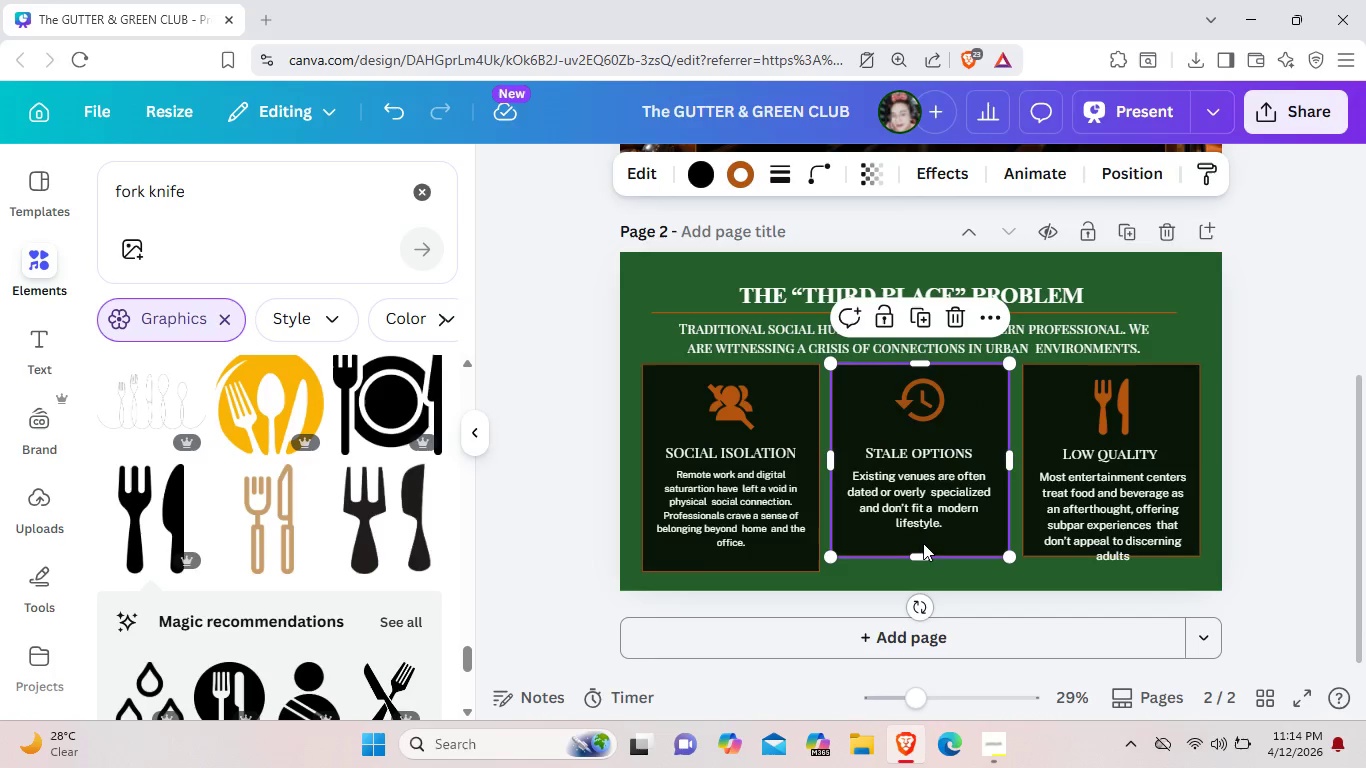 
left_click_drag(start_coordinate=[924, 554], to_coordinate=[924, 566])
 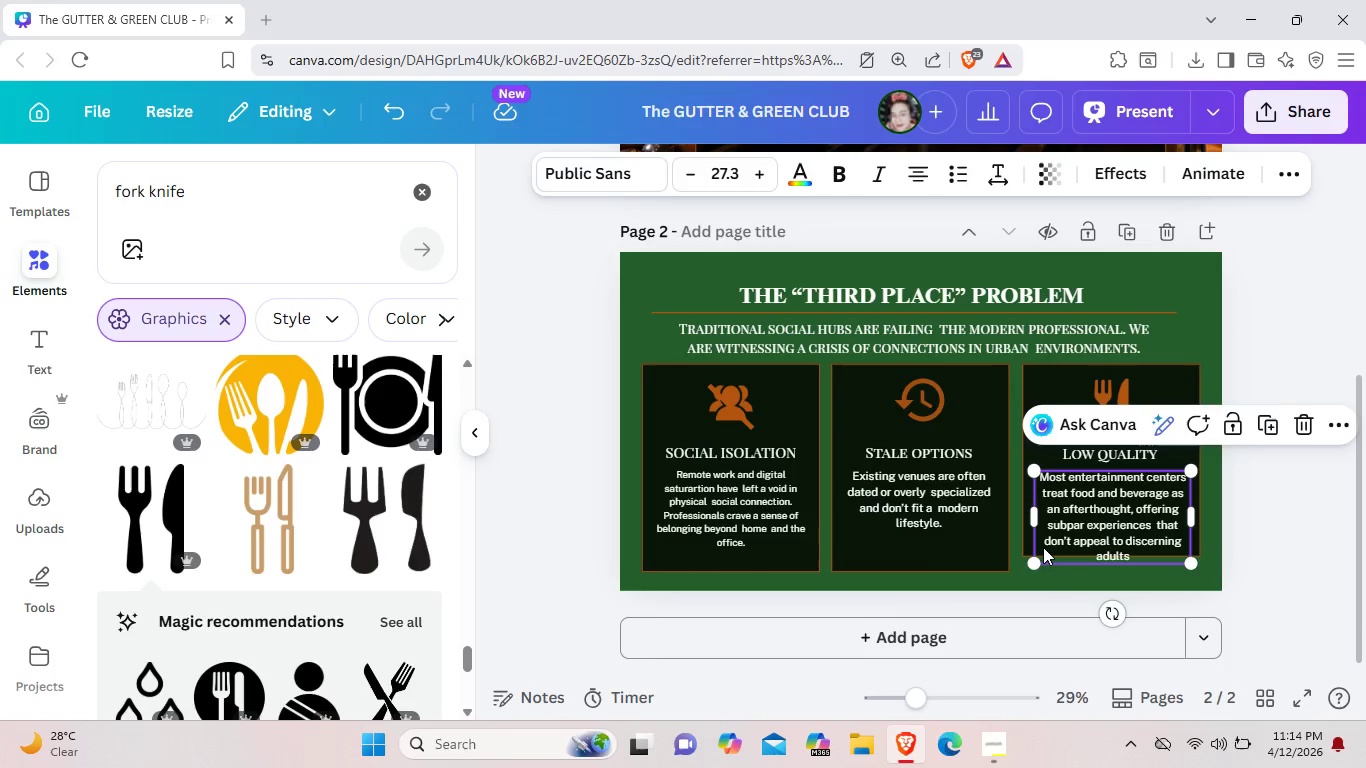 
left_click([1043, 547])
 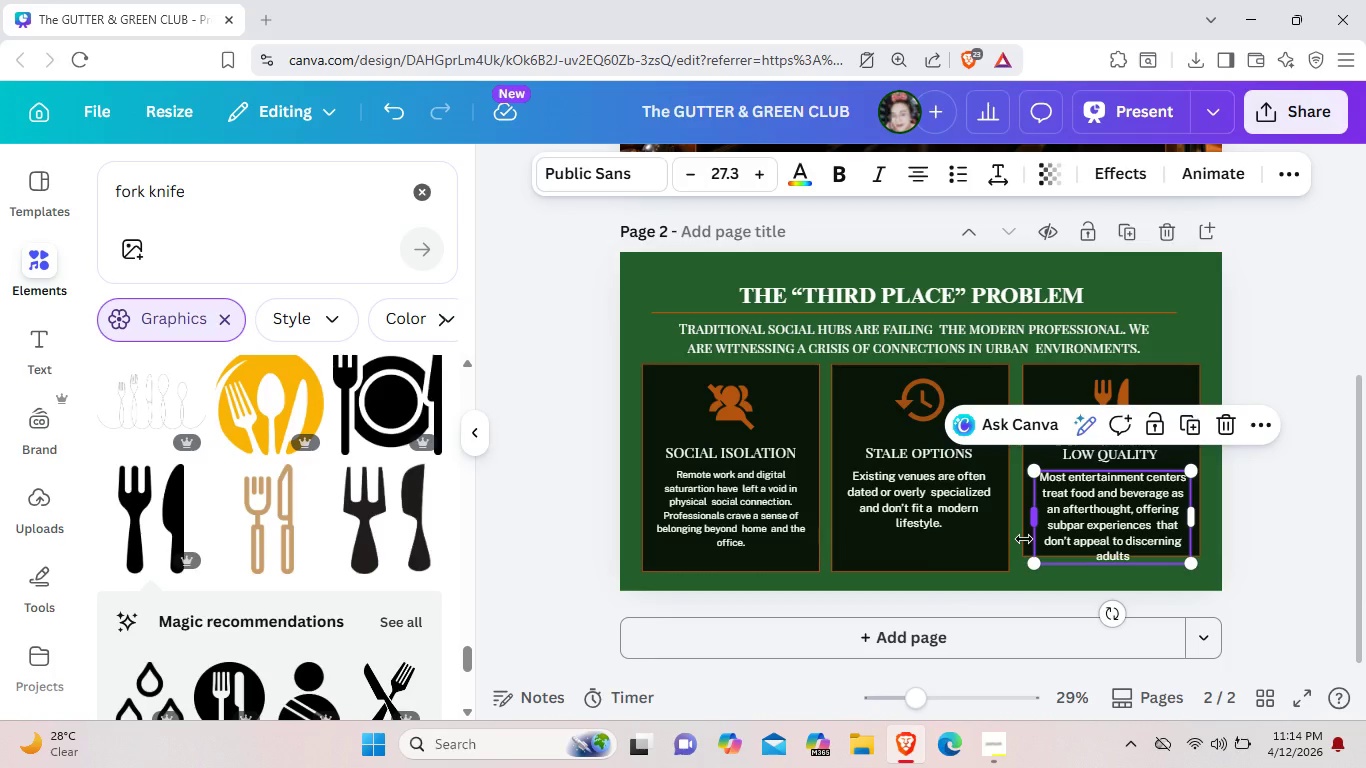 
left_click([1024, 539])
 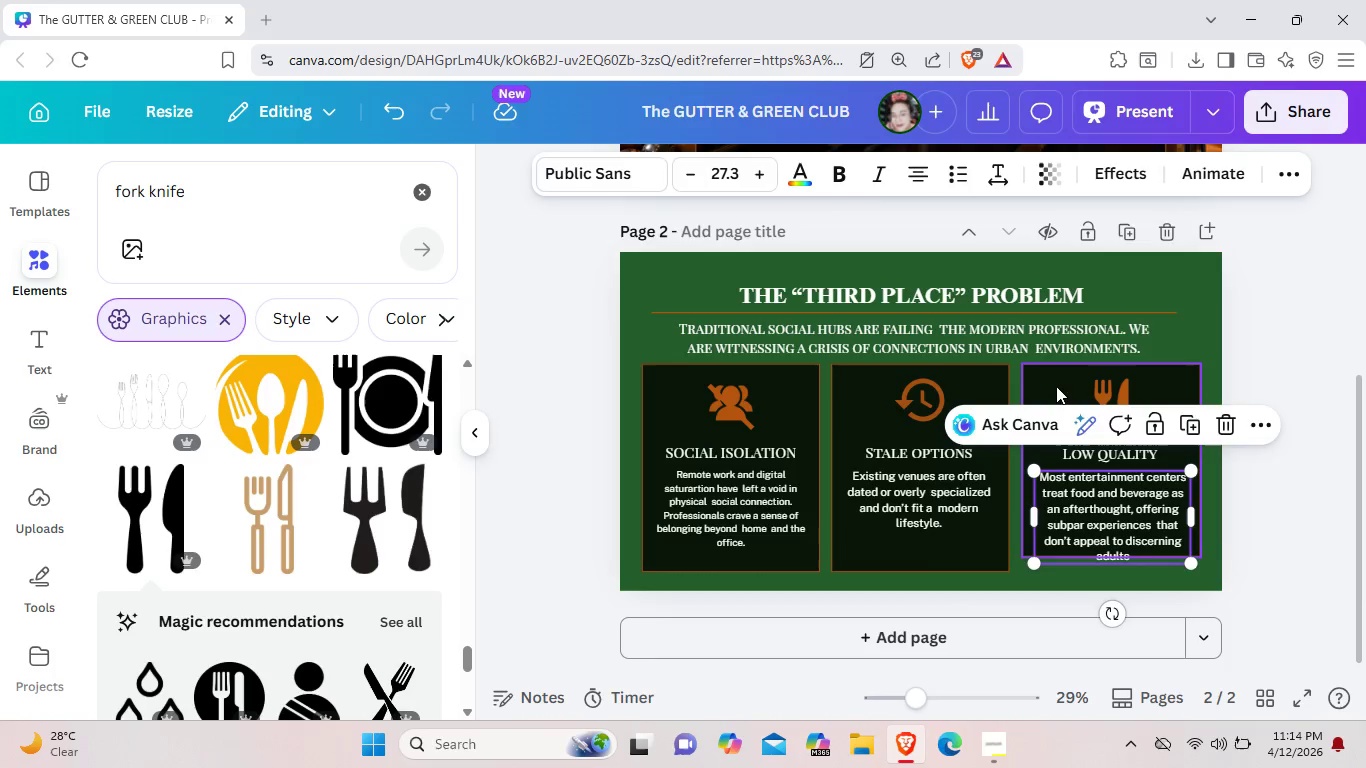 
left_click([1056, 386])
 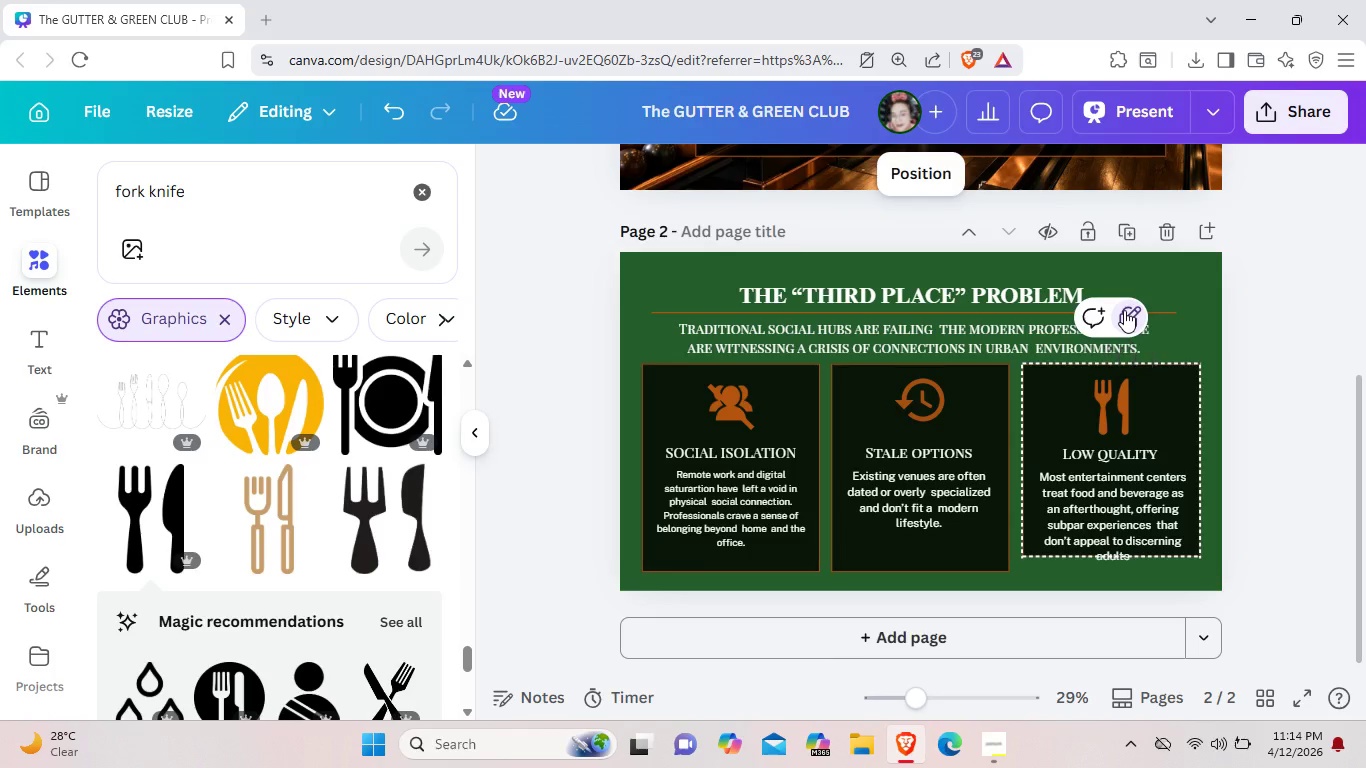 
double_click([1124, 310])
 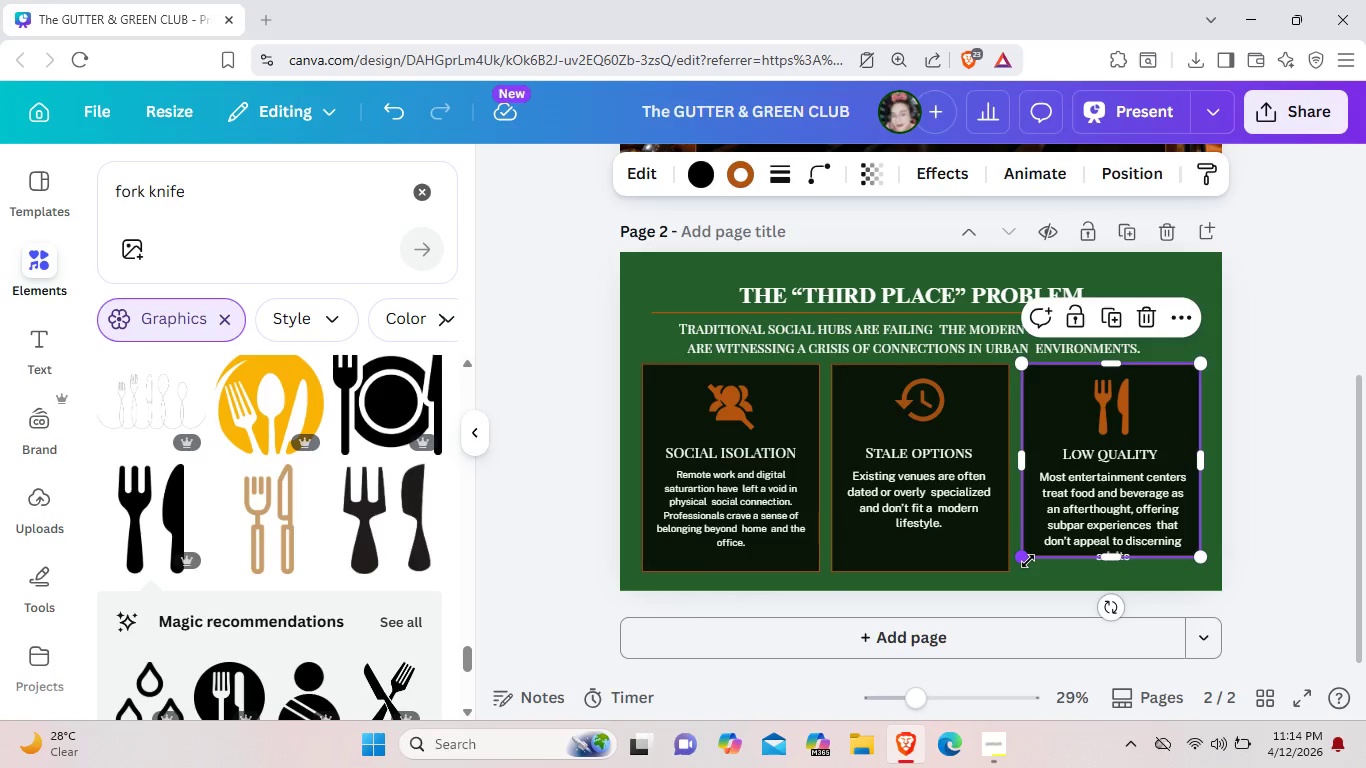 
left_click_drag(start_coordinate=[1028, 561], to_coordinate=[1027, 573])
 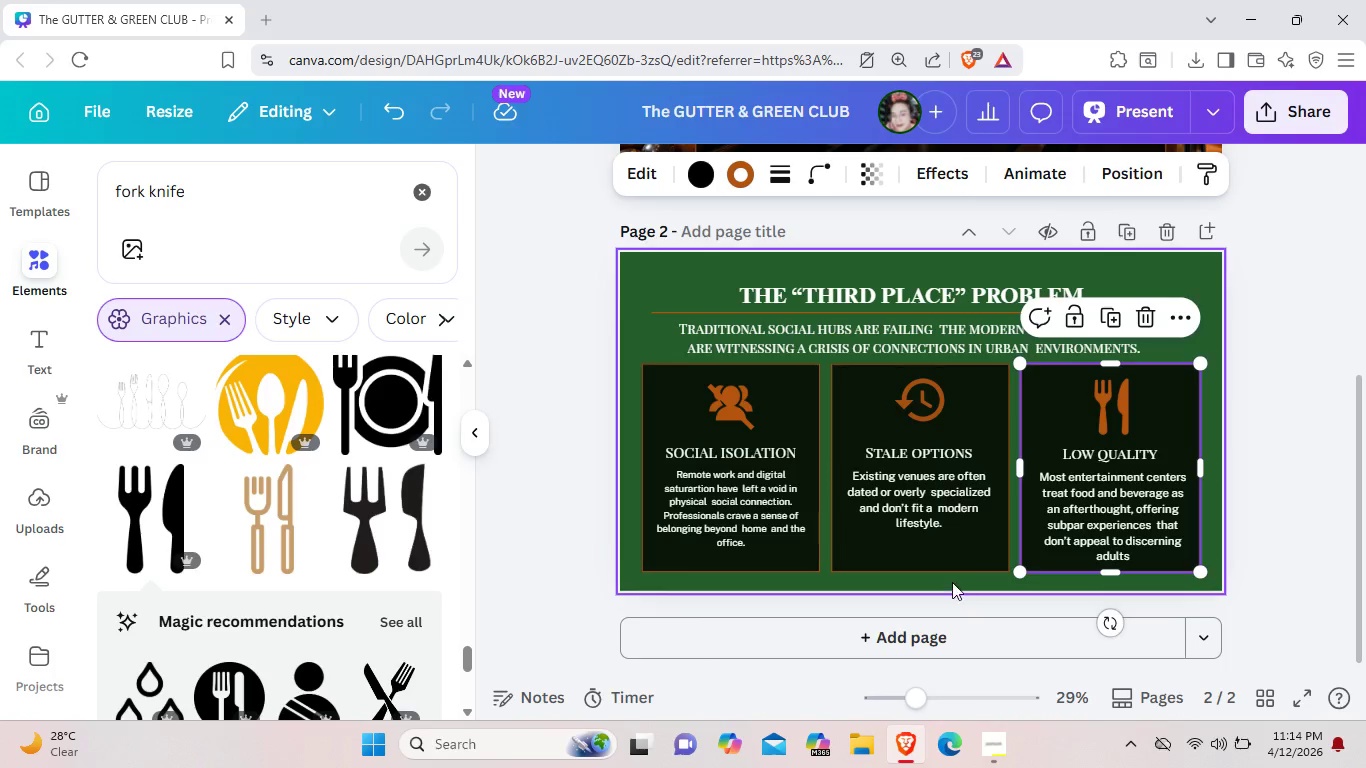 
left_click([950, 580])
 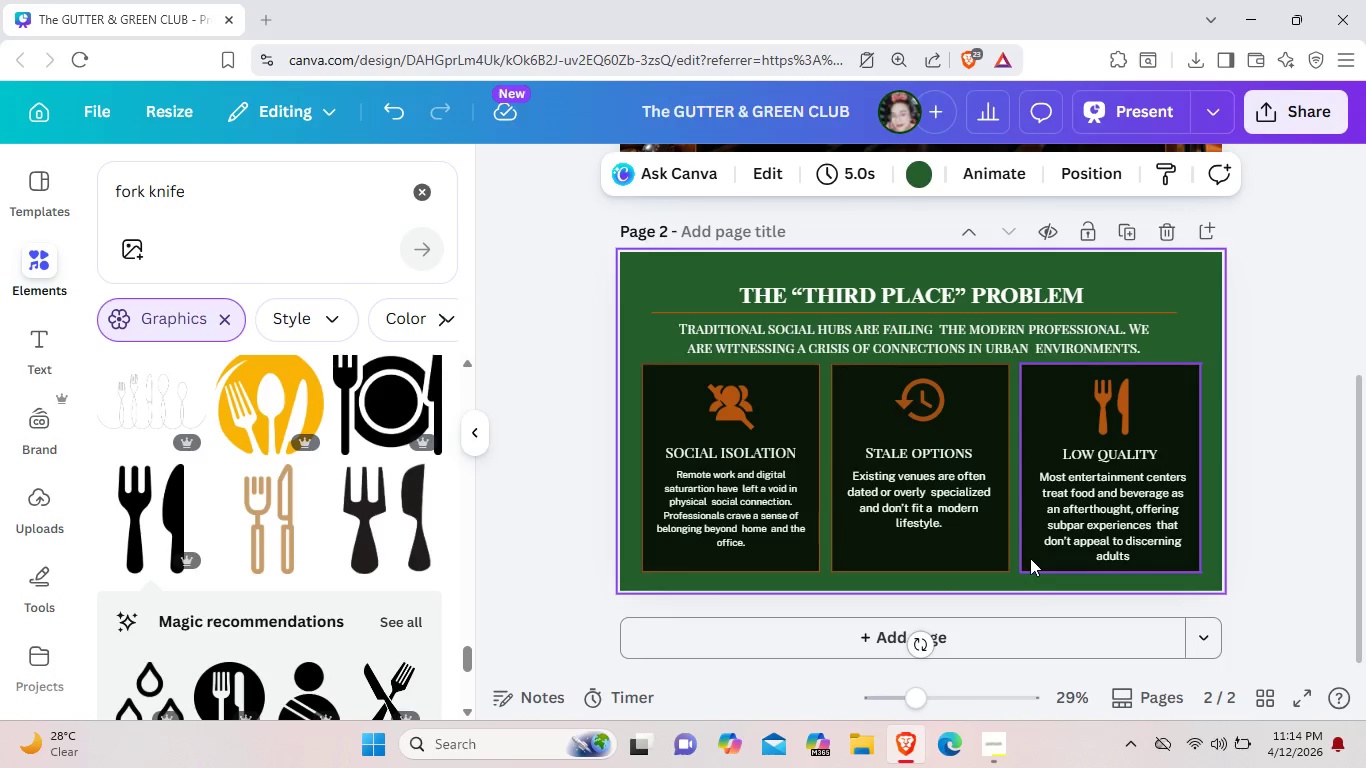 
left_click([1030, 558])
 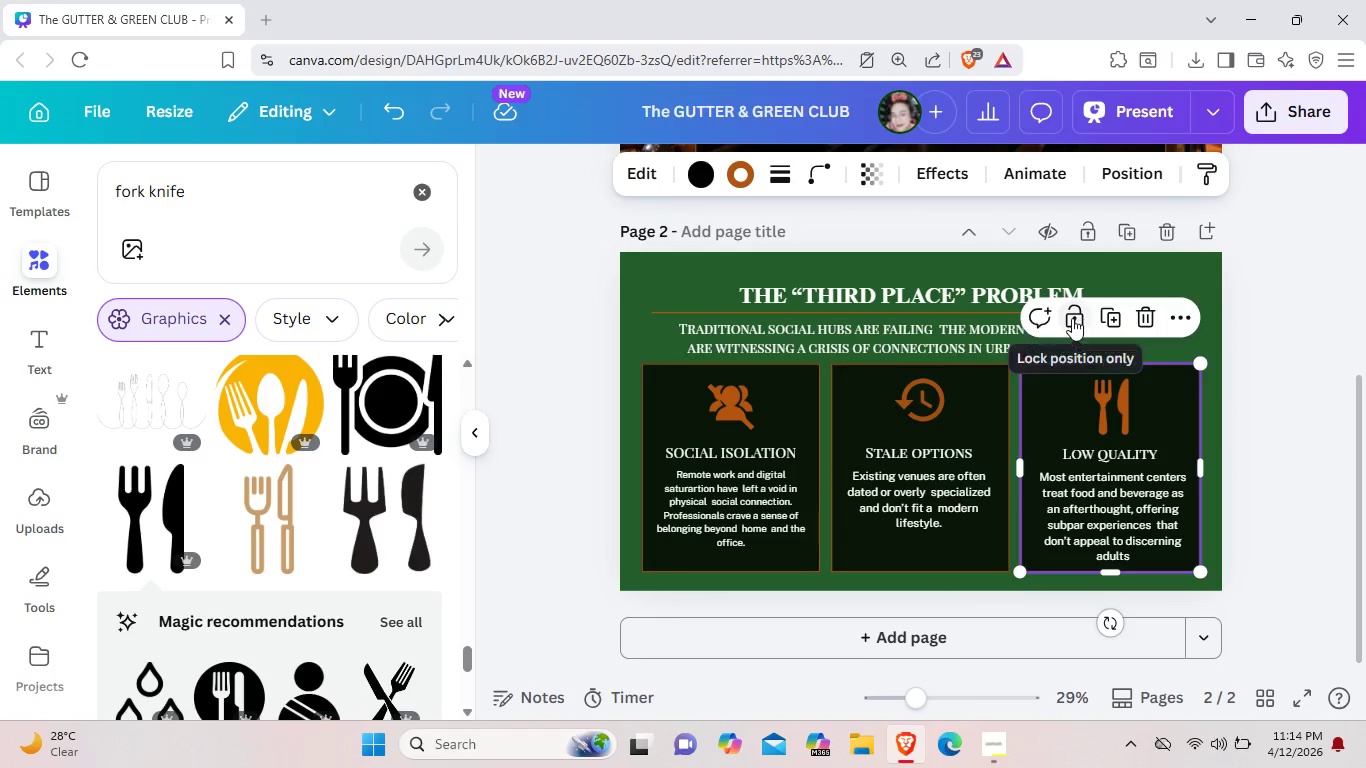 
left_click([1072, 318])
 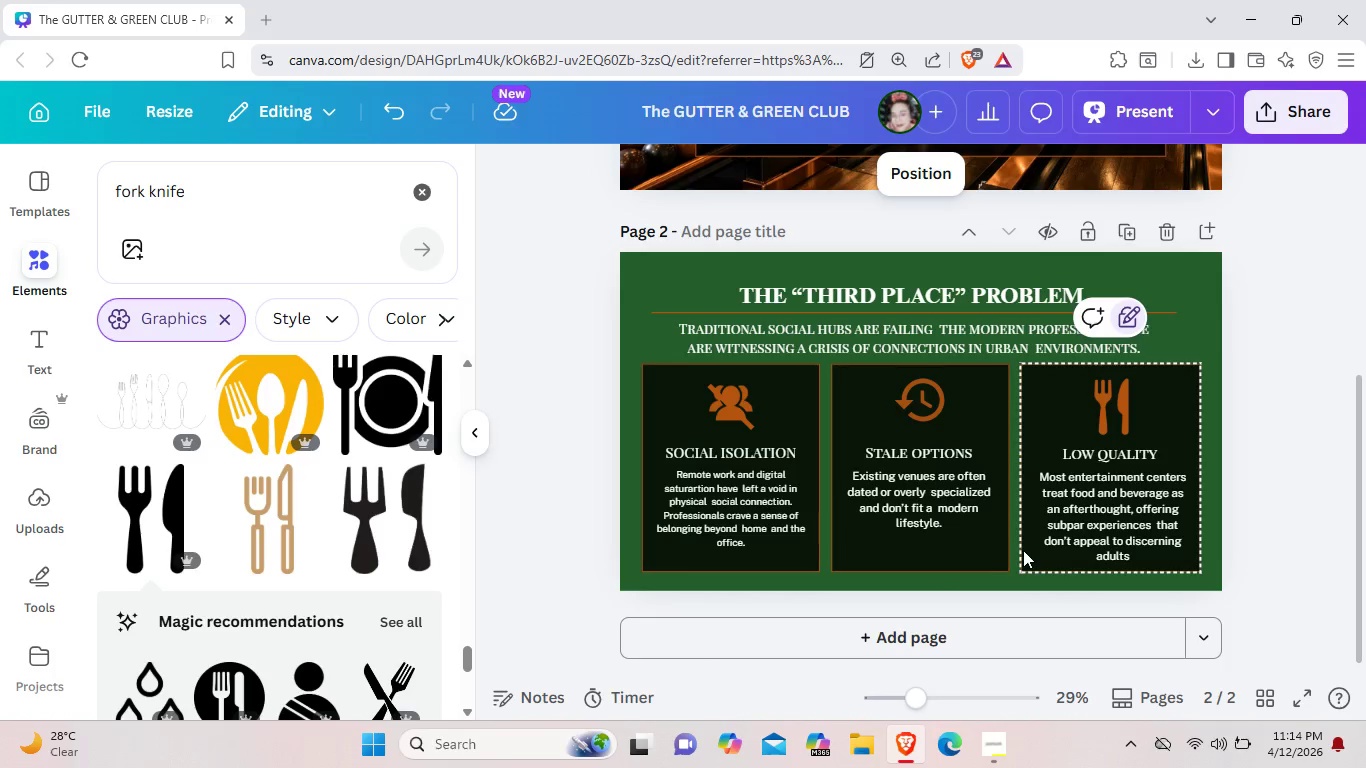 
right_click([1027, 549])
 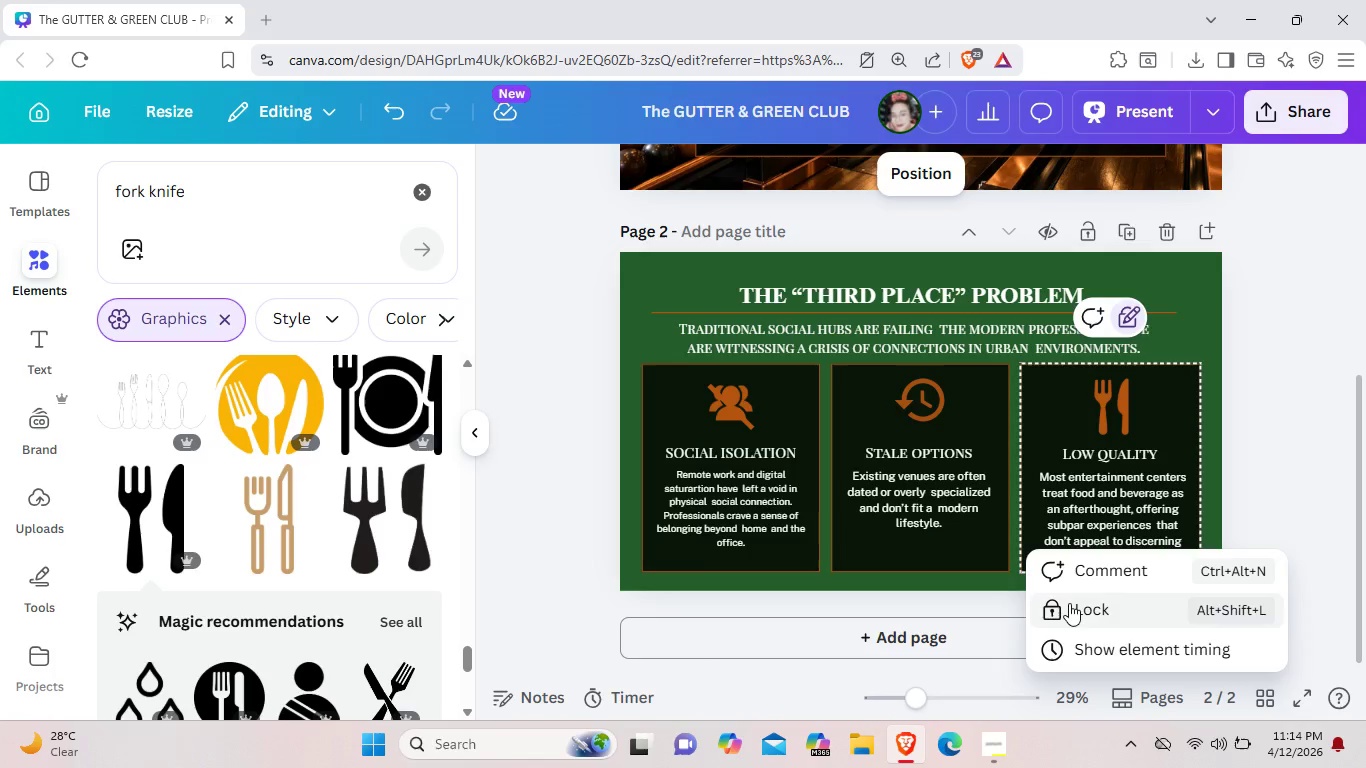 
double_click([1069, 603])
 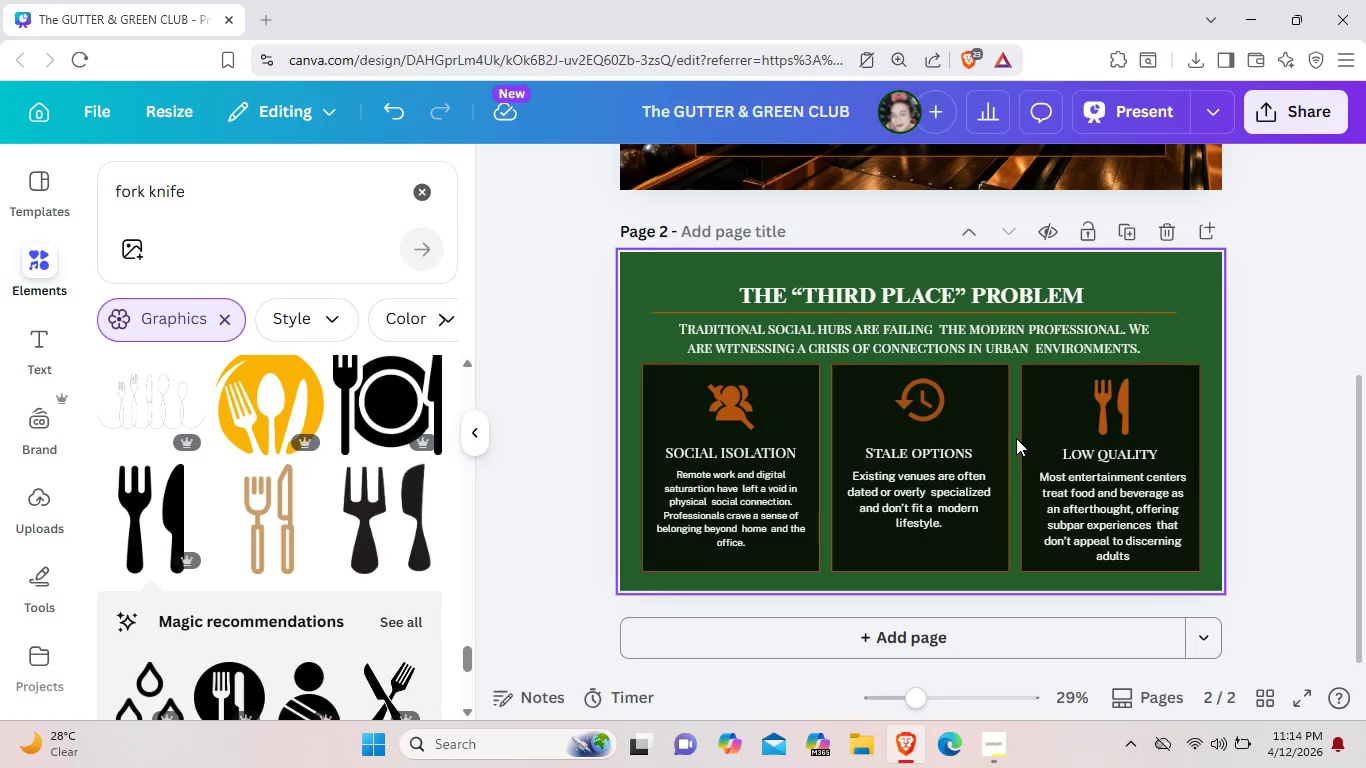 
left_click([1039, 405])
 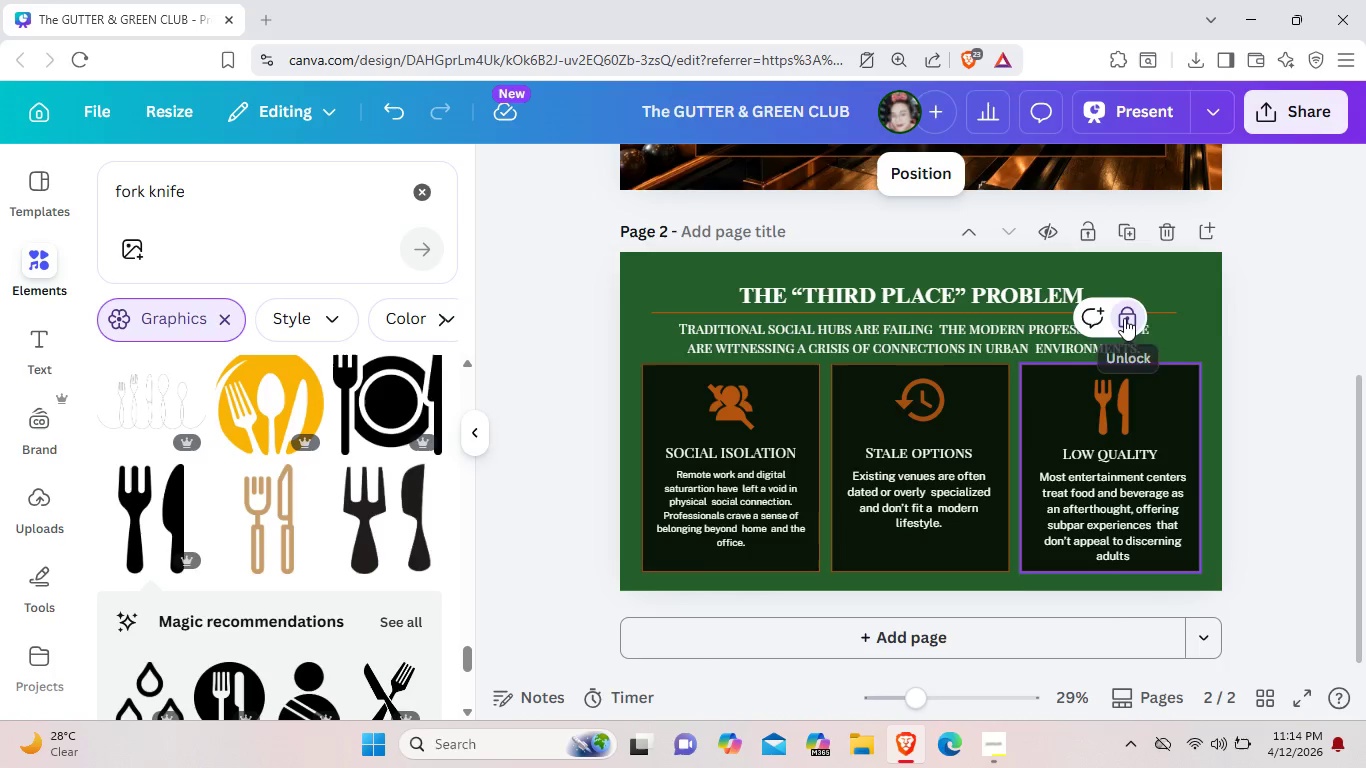 
double_click([1124, 318])
 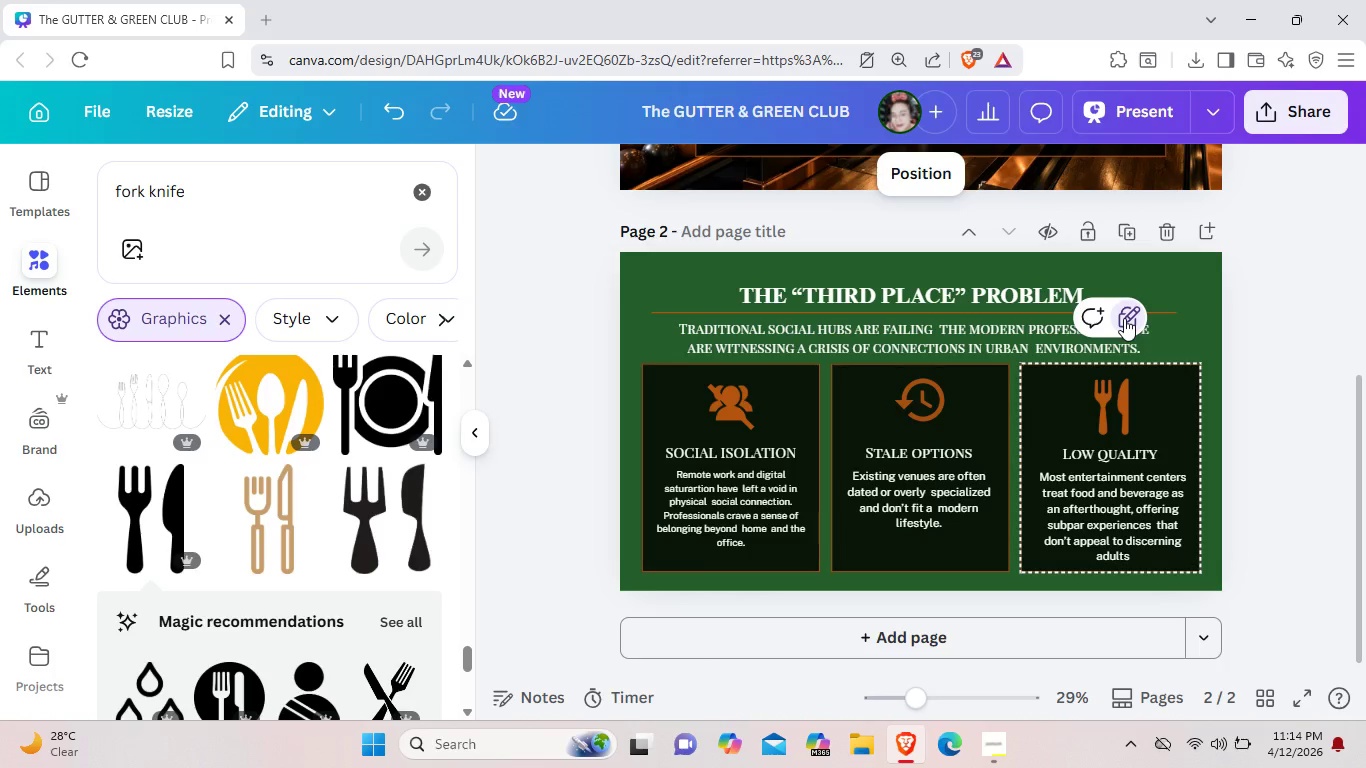 
double_click([1124, 318])
 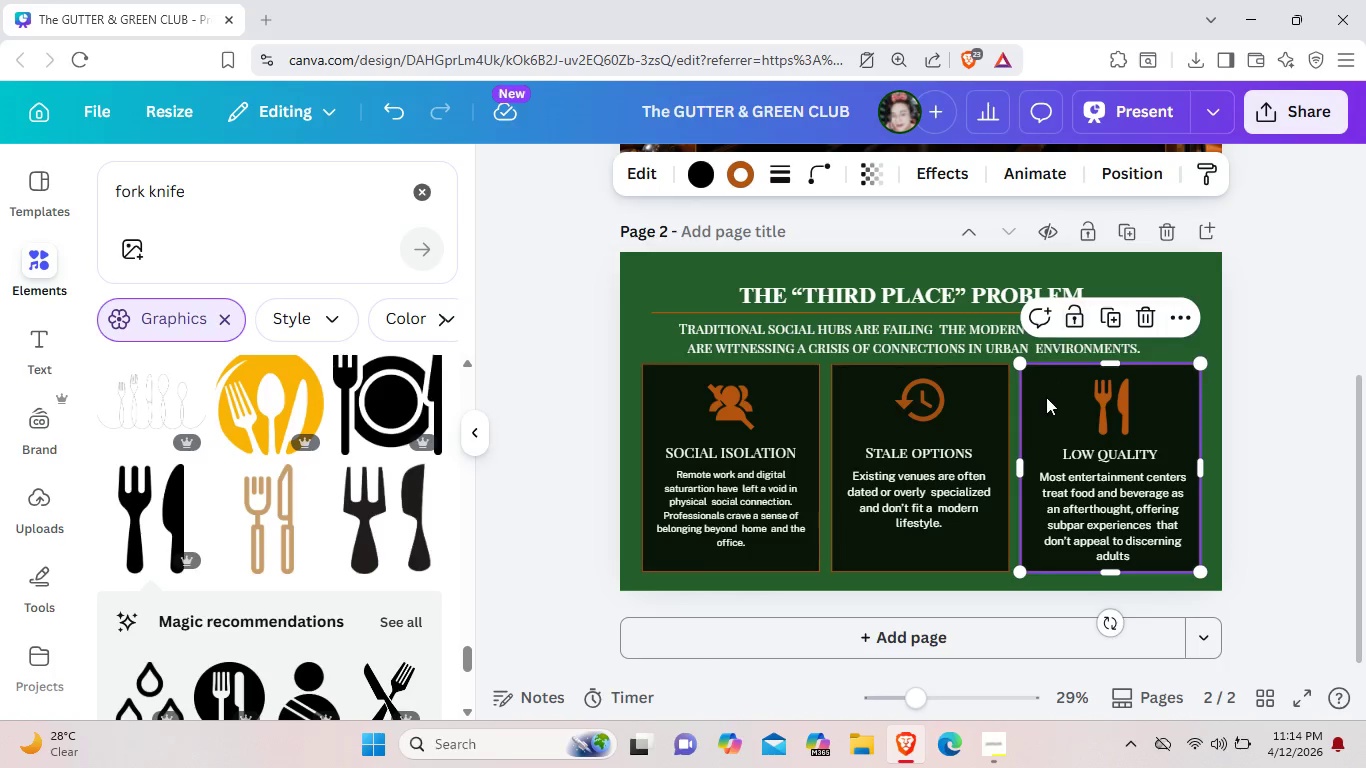 
right_click([1046, 397])
 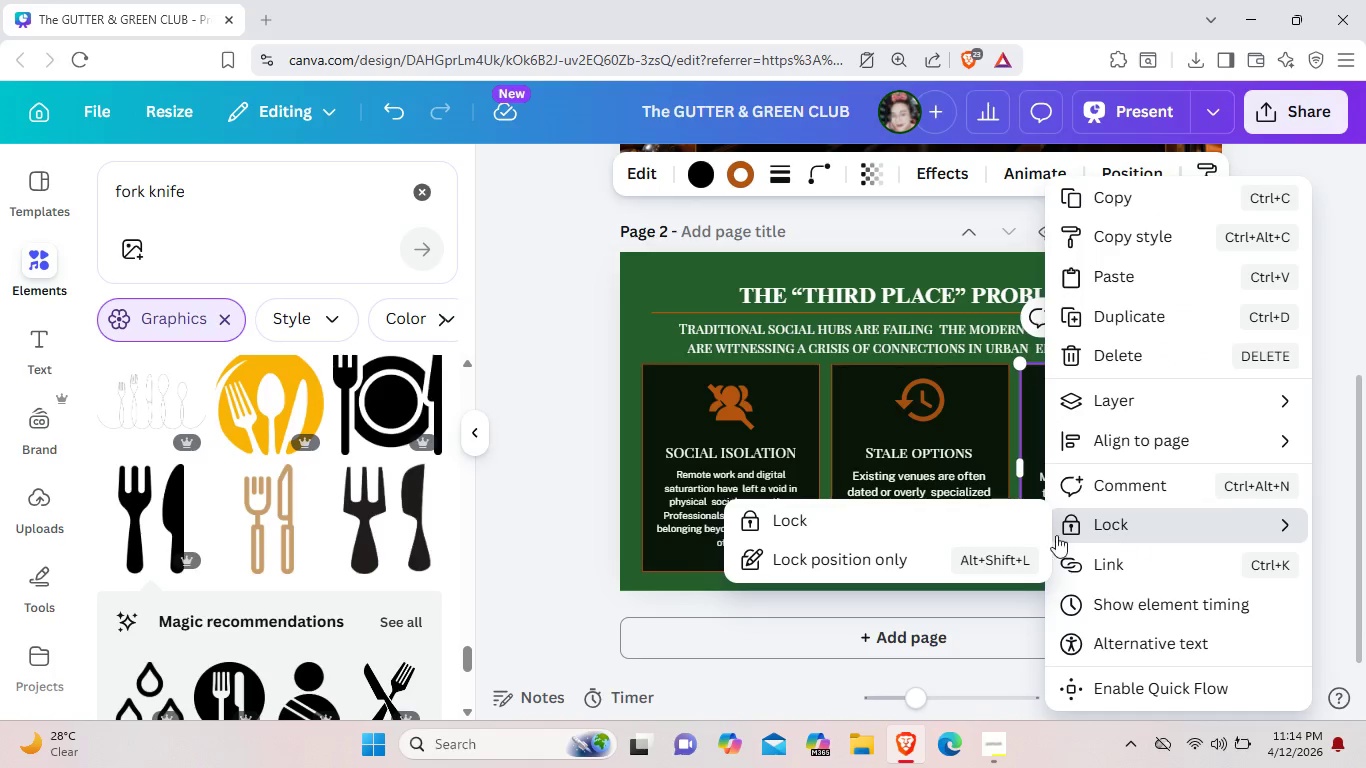 
left_click([886, 553])
 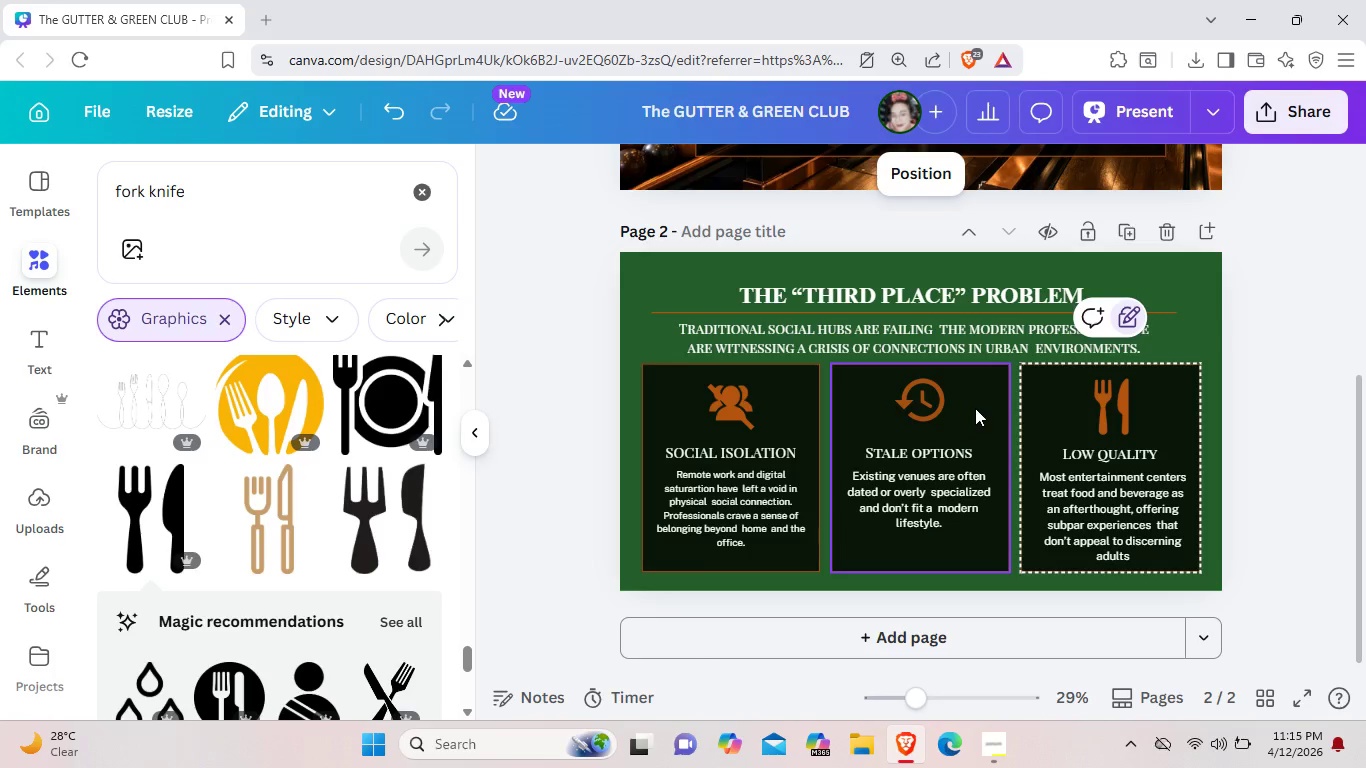 
left_click([975, 408])
 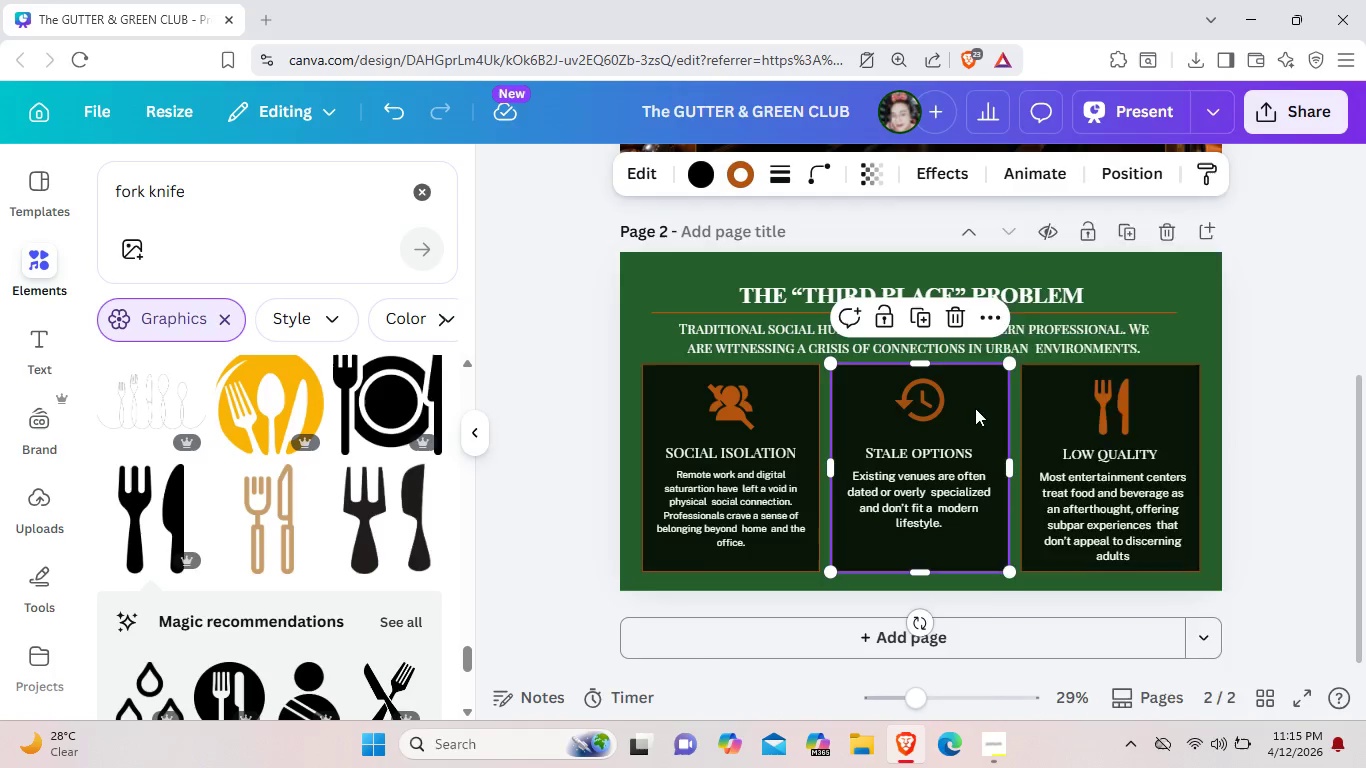 
right_click([975, 408])
 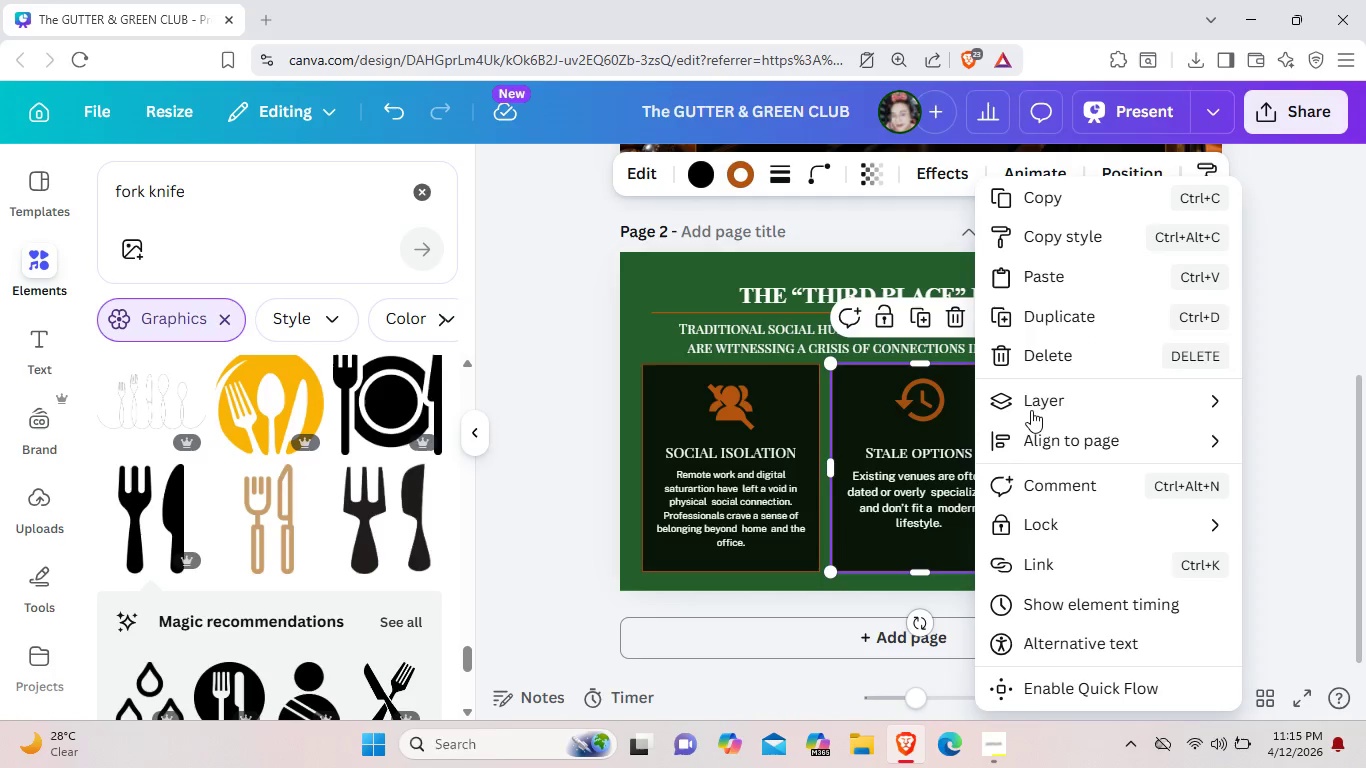 
mouse_move([1030, 444])
 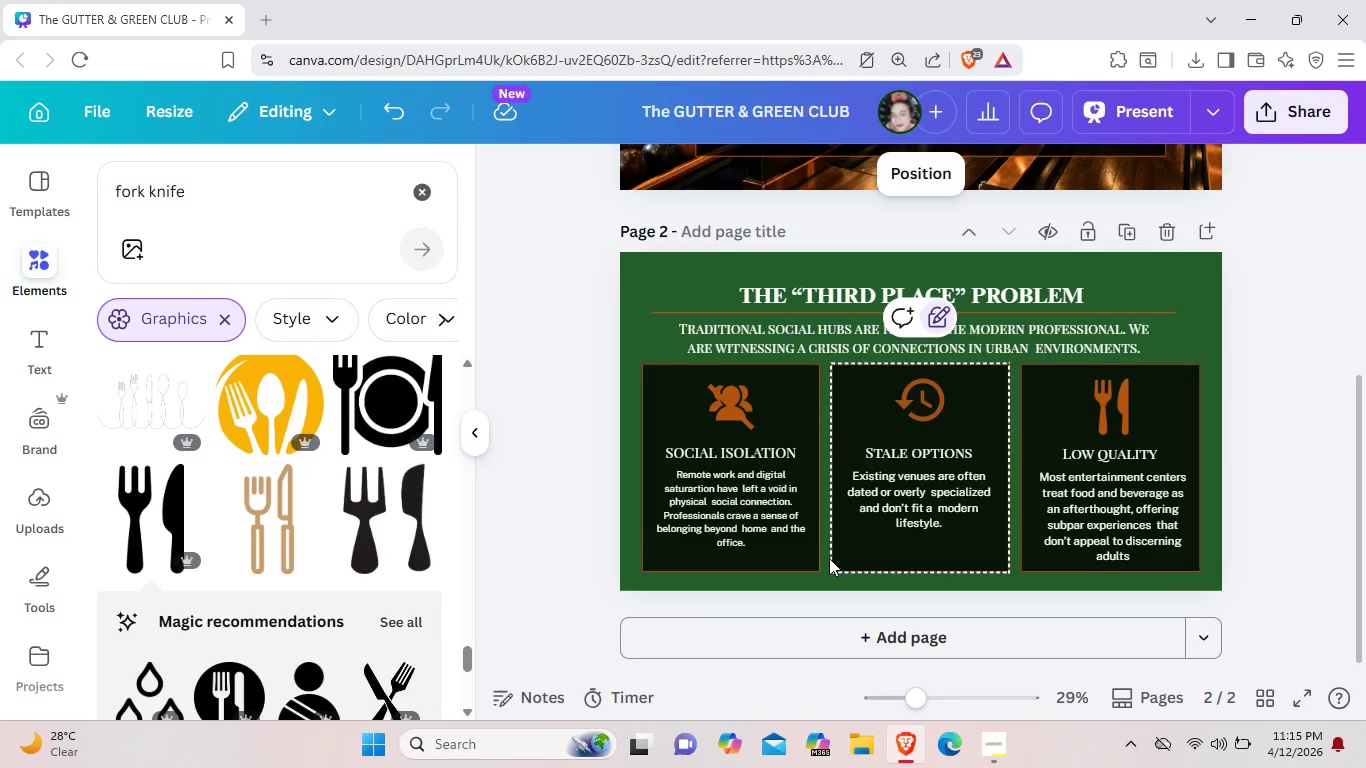 
left_click([766, 565])
 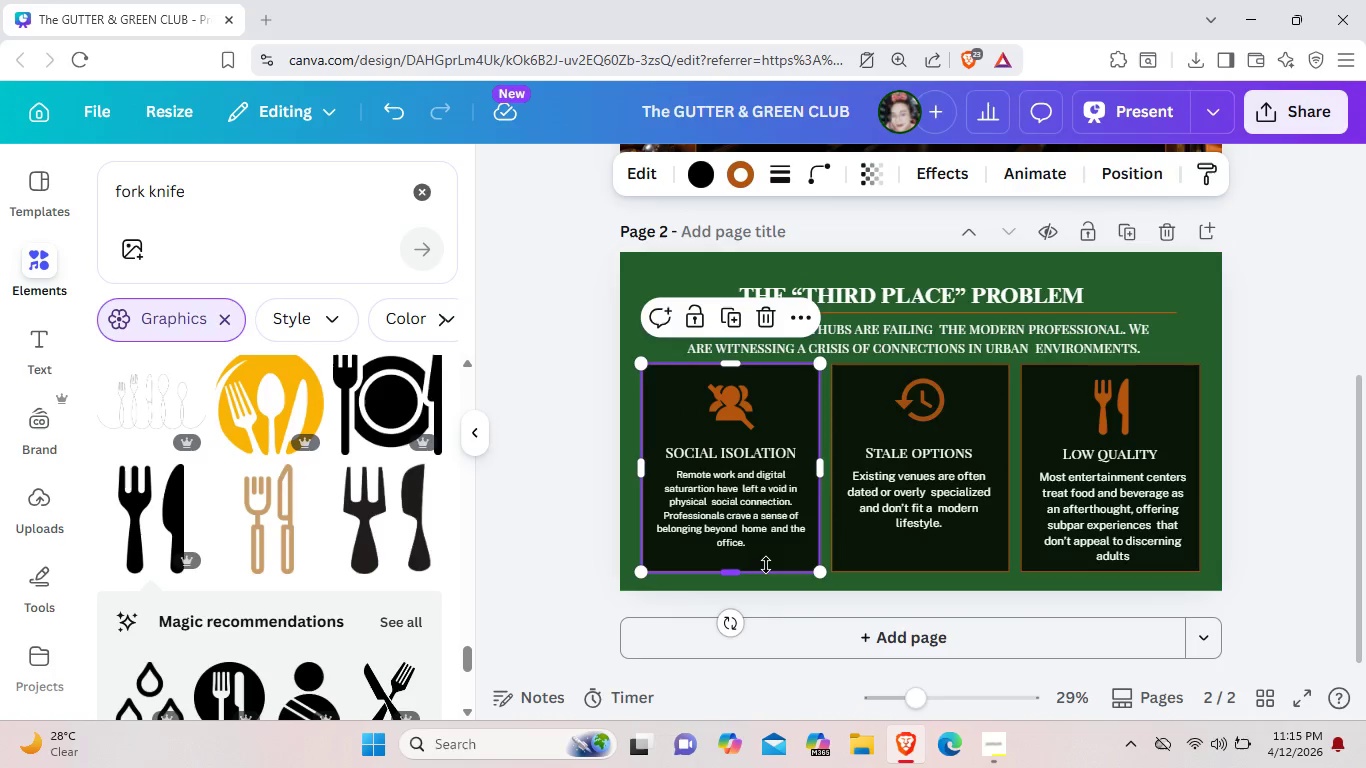 
right_click([766, 565])
 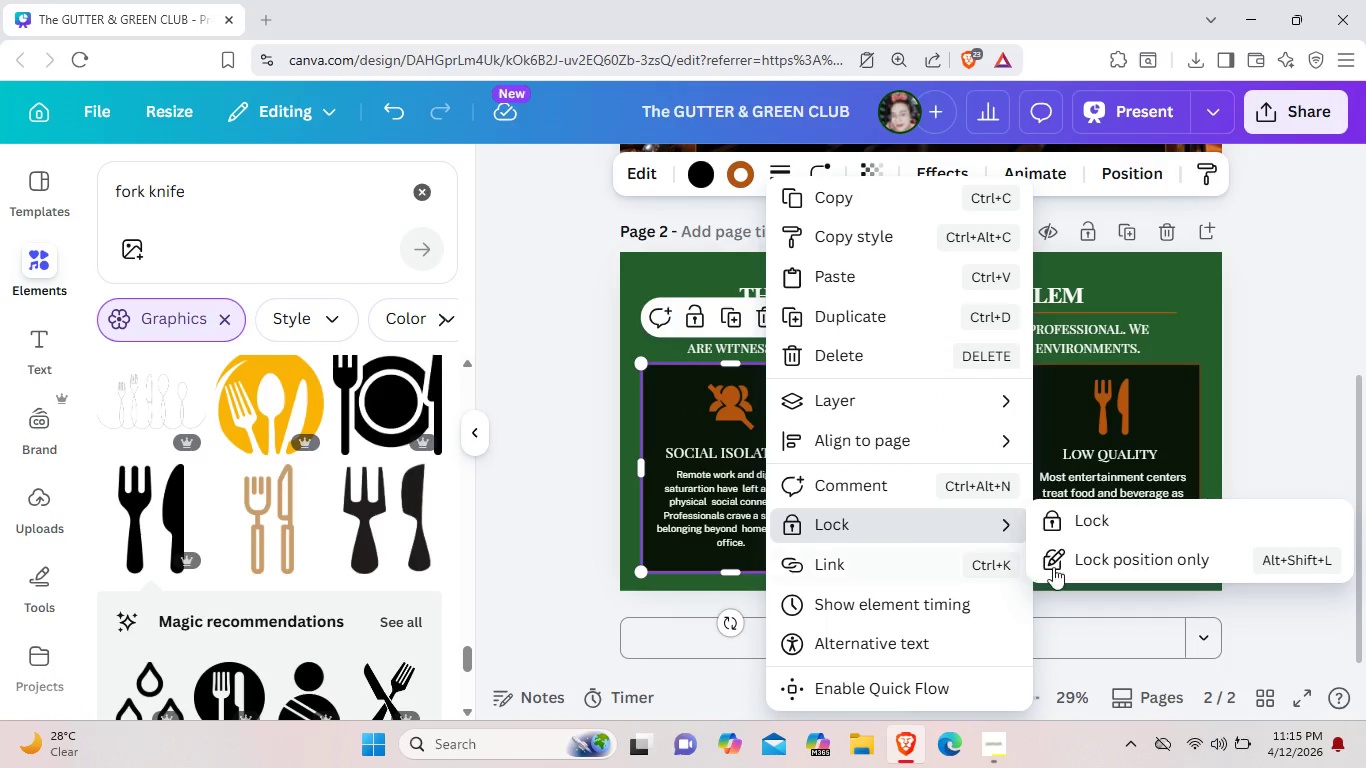 
left_click([1080, 567])
 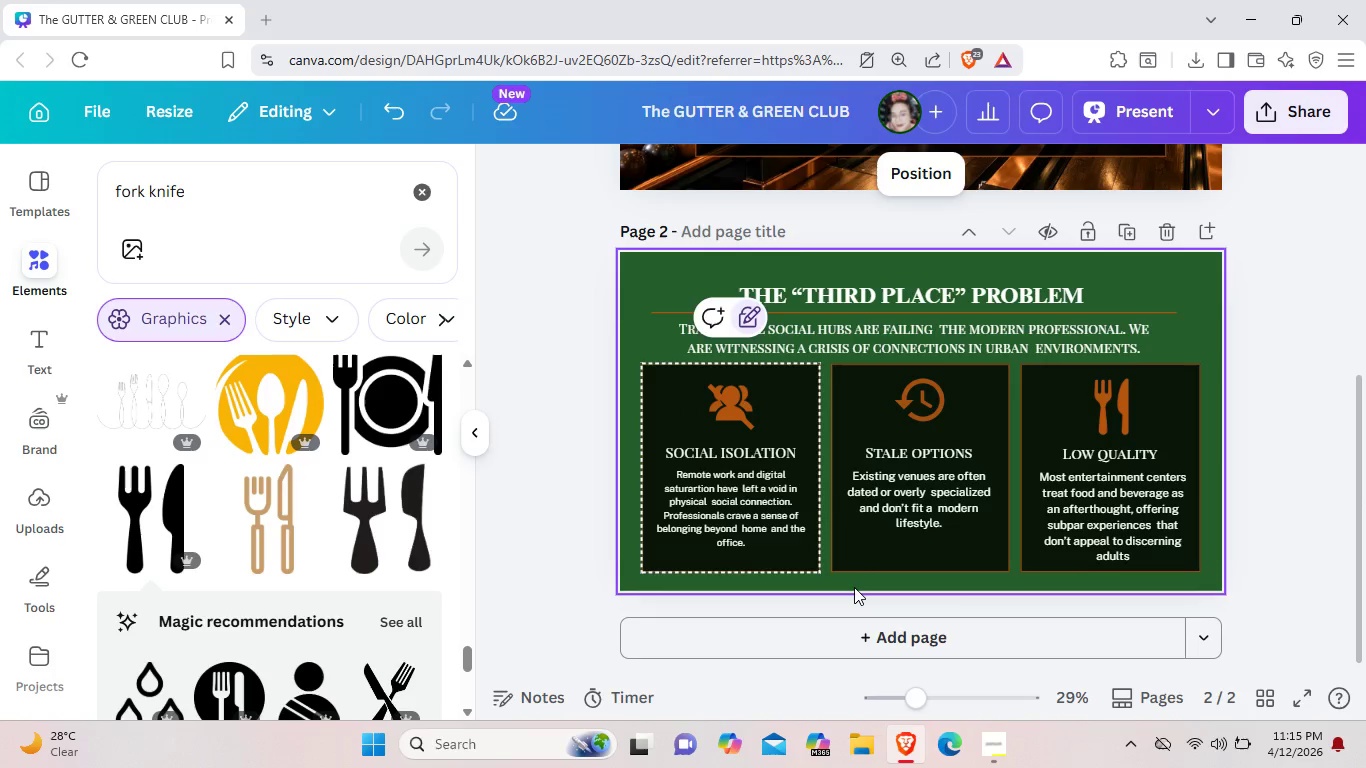 
left_click([854, 587])
 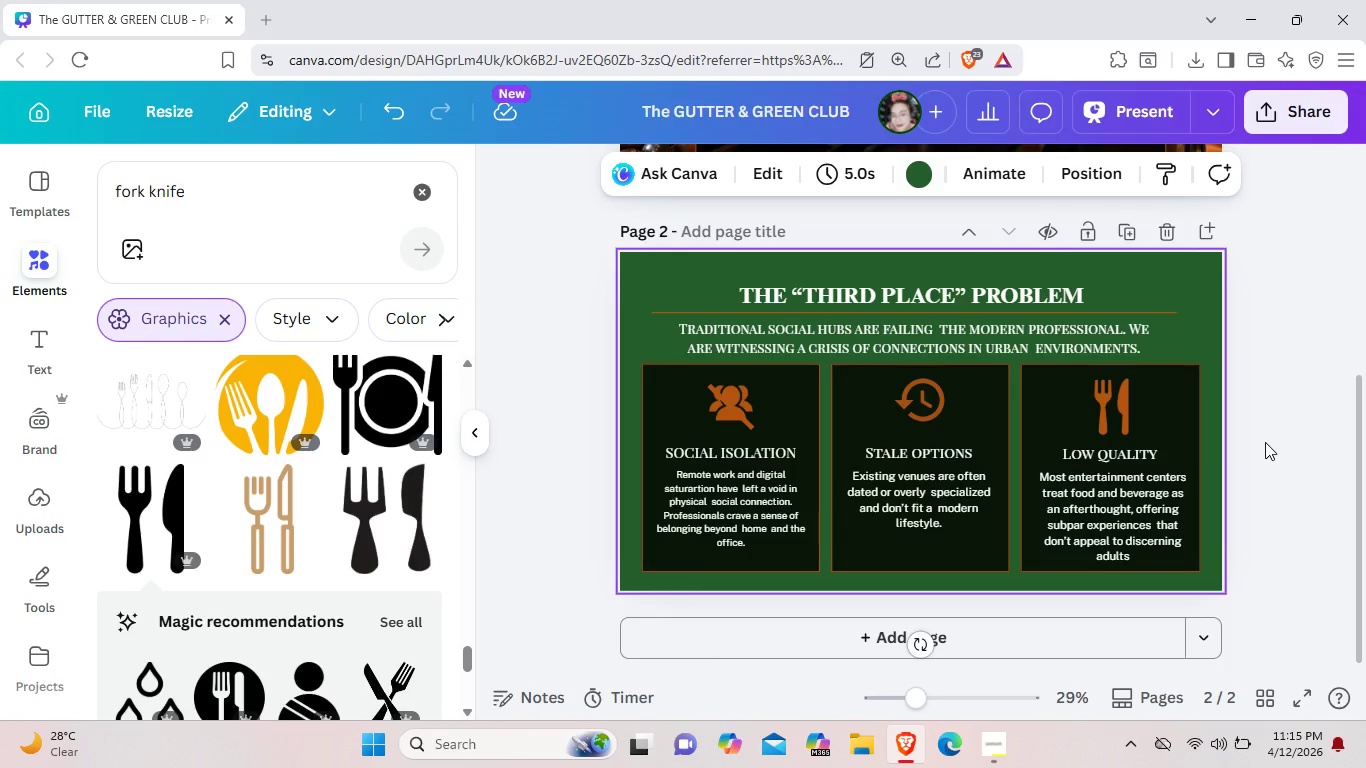 
wait(7.95)
 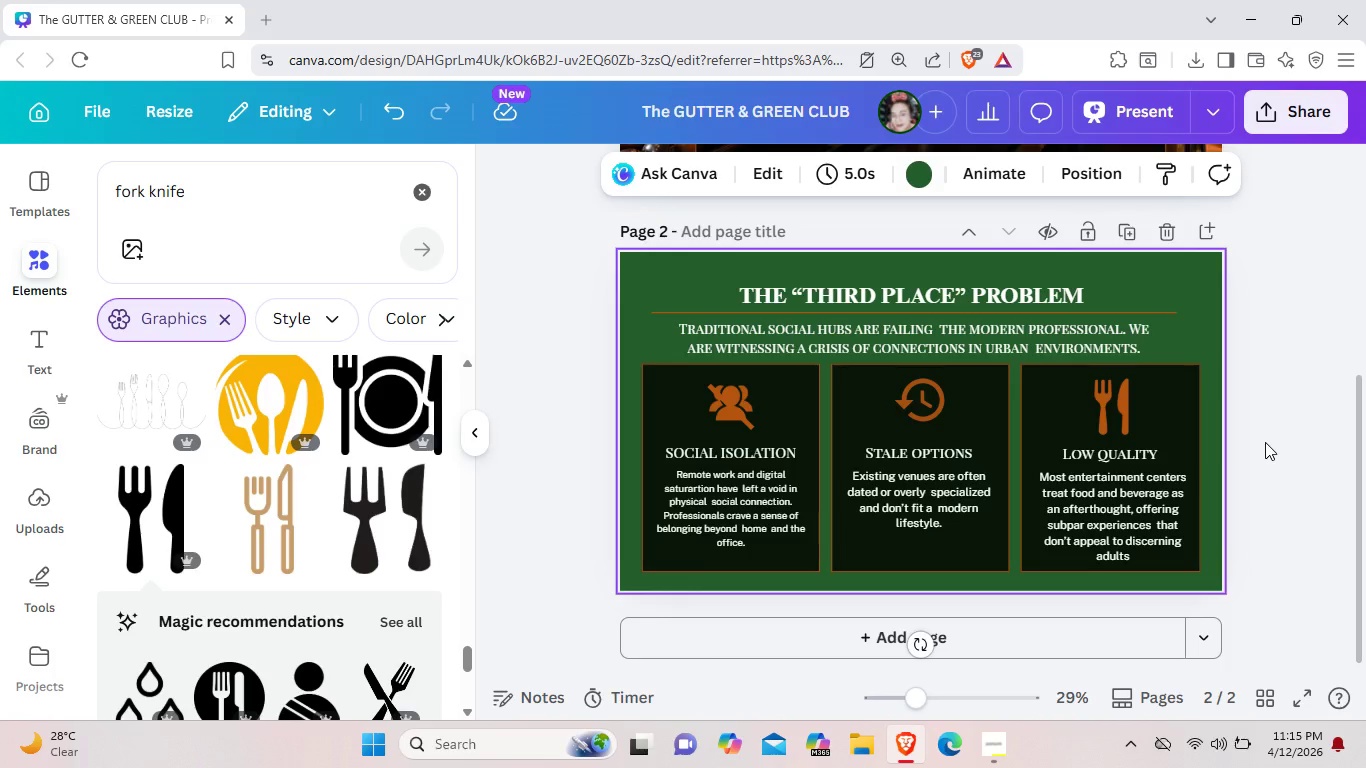 
left_click([761, 513])
 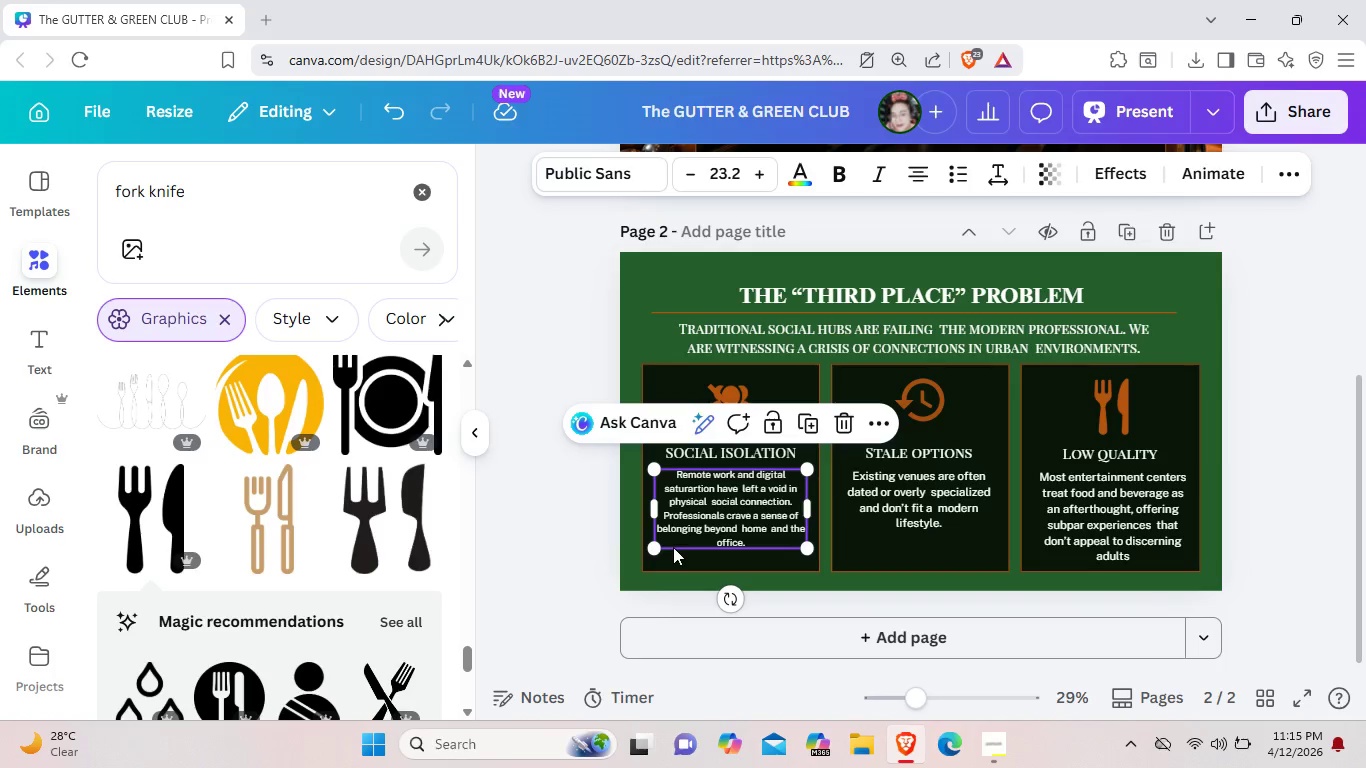 
left_click_drag(start_coordinate=[659, 546], to_coordinate=[660, 554])
 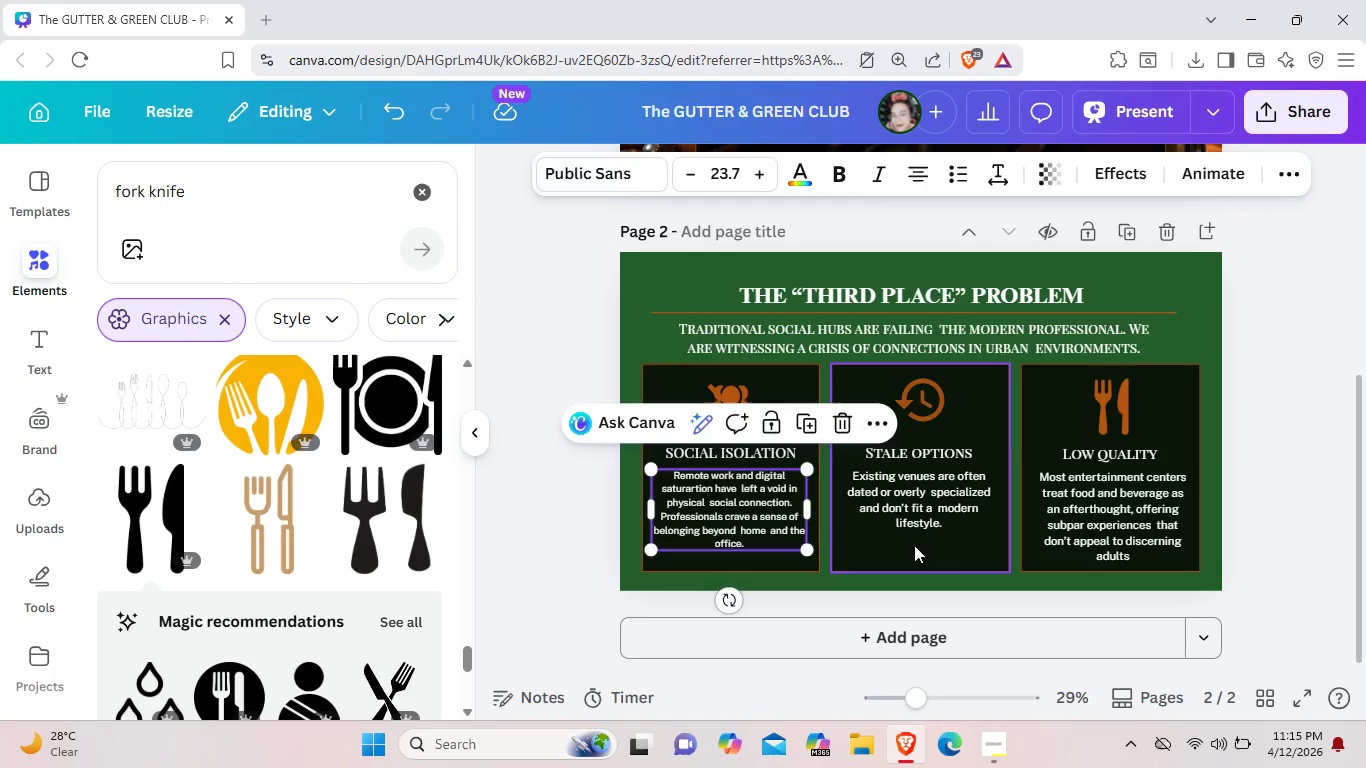 
left_click([914, 545])
 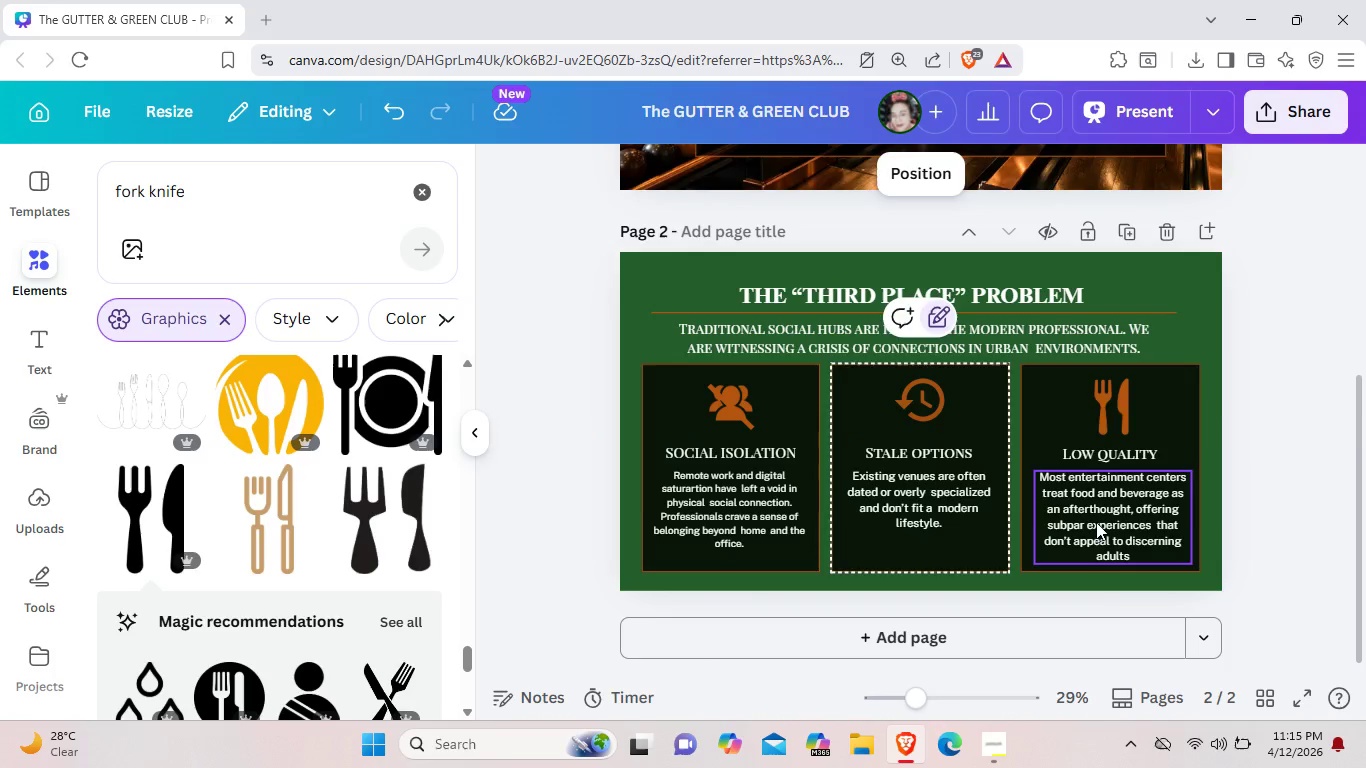 
left_click([1096, 522])
 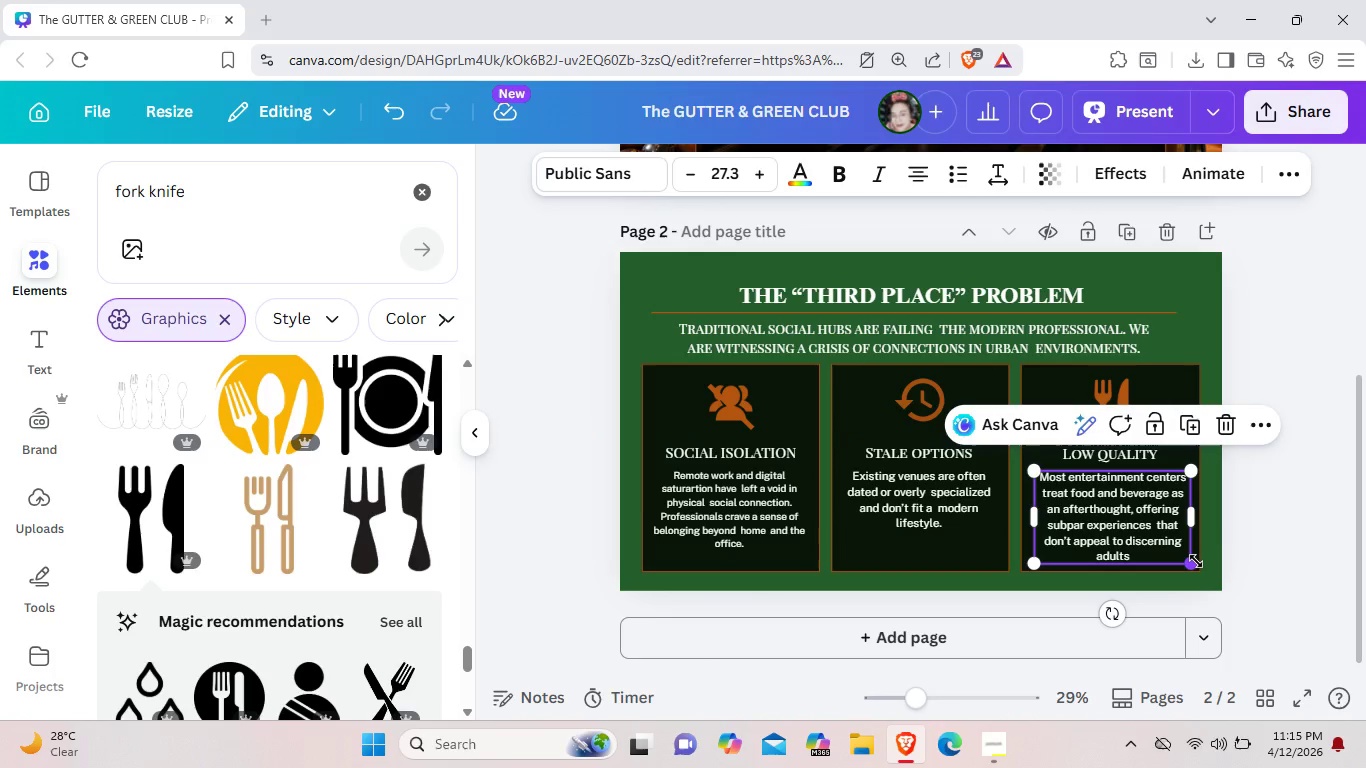 
left_click_drag(start_coordinate=[1196, 562], to_coordinate=[1192, 552])
 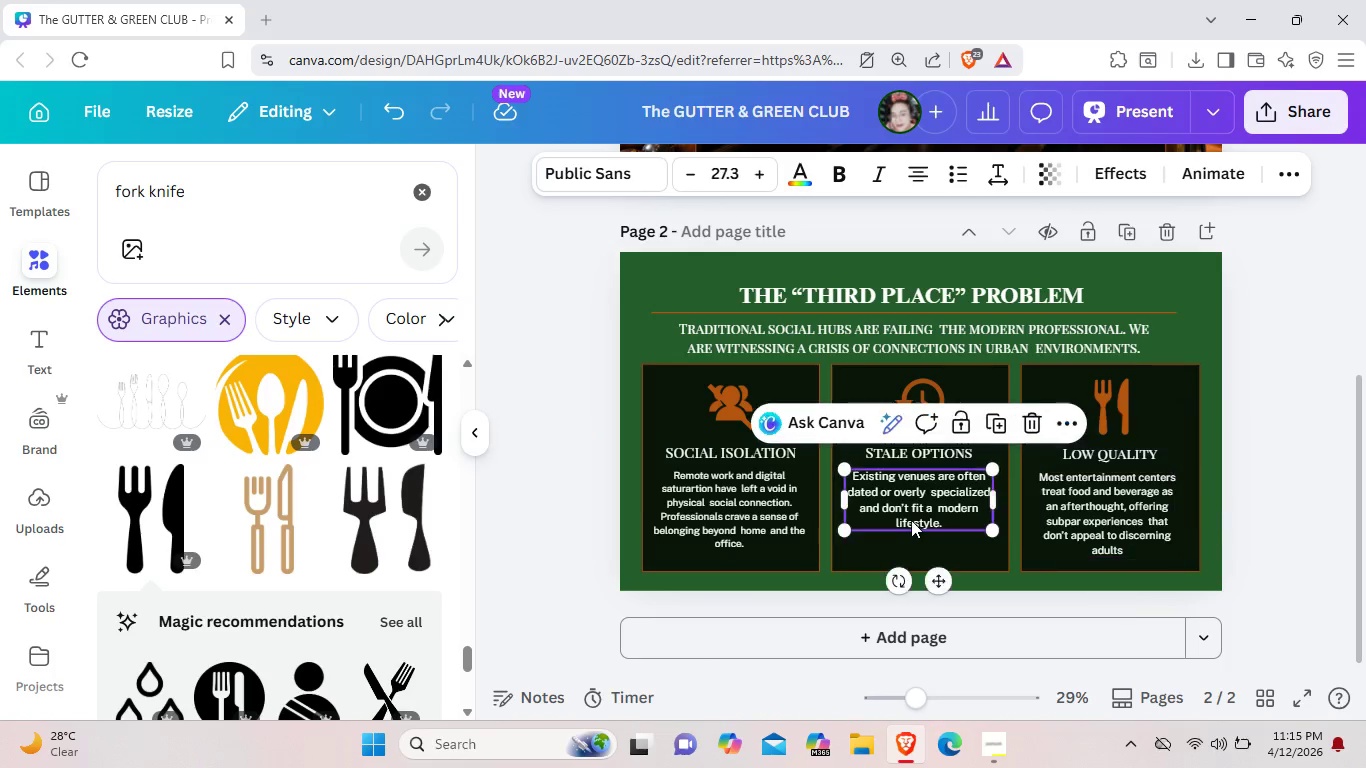 
left_click([912, 520])
 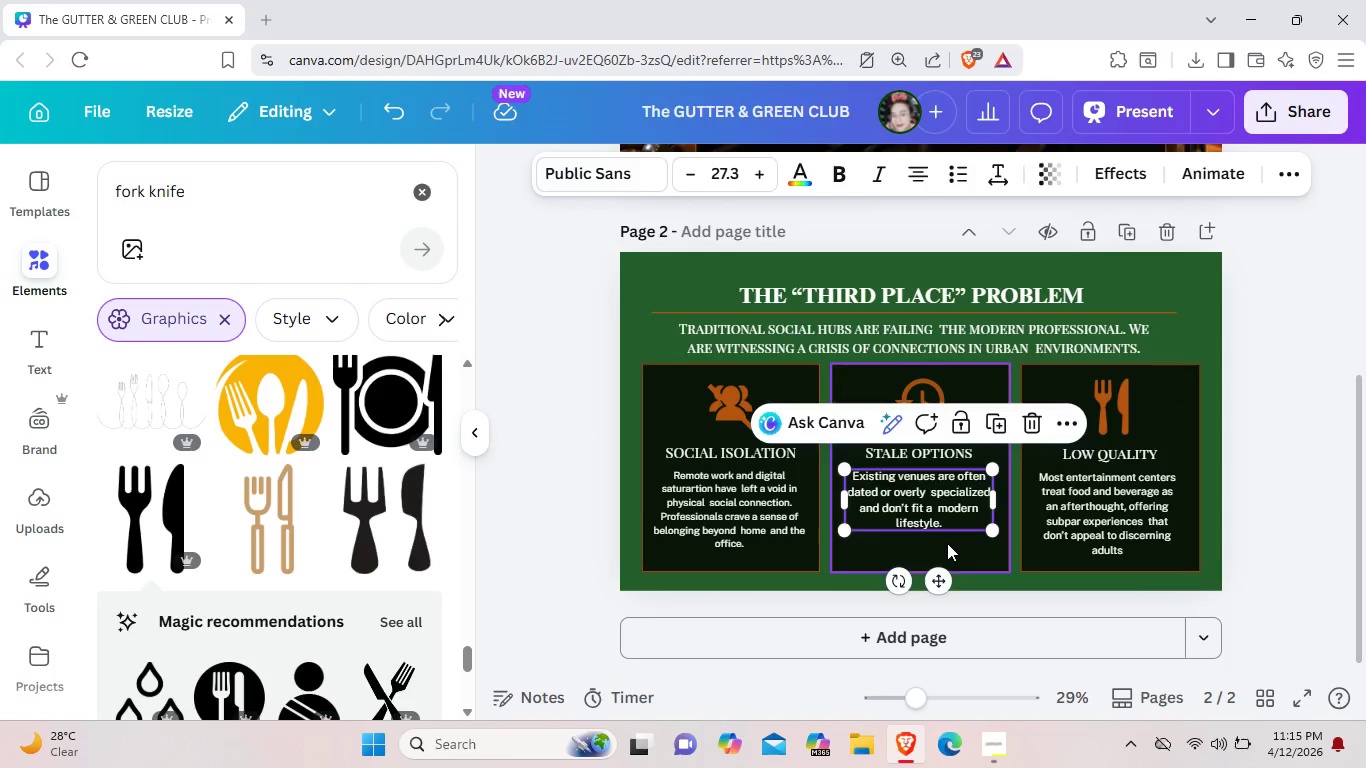 
left_click([947, 543])
 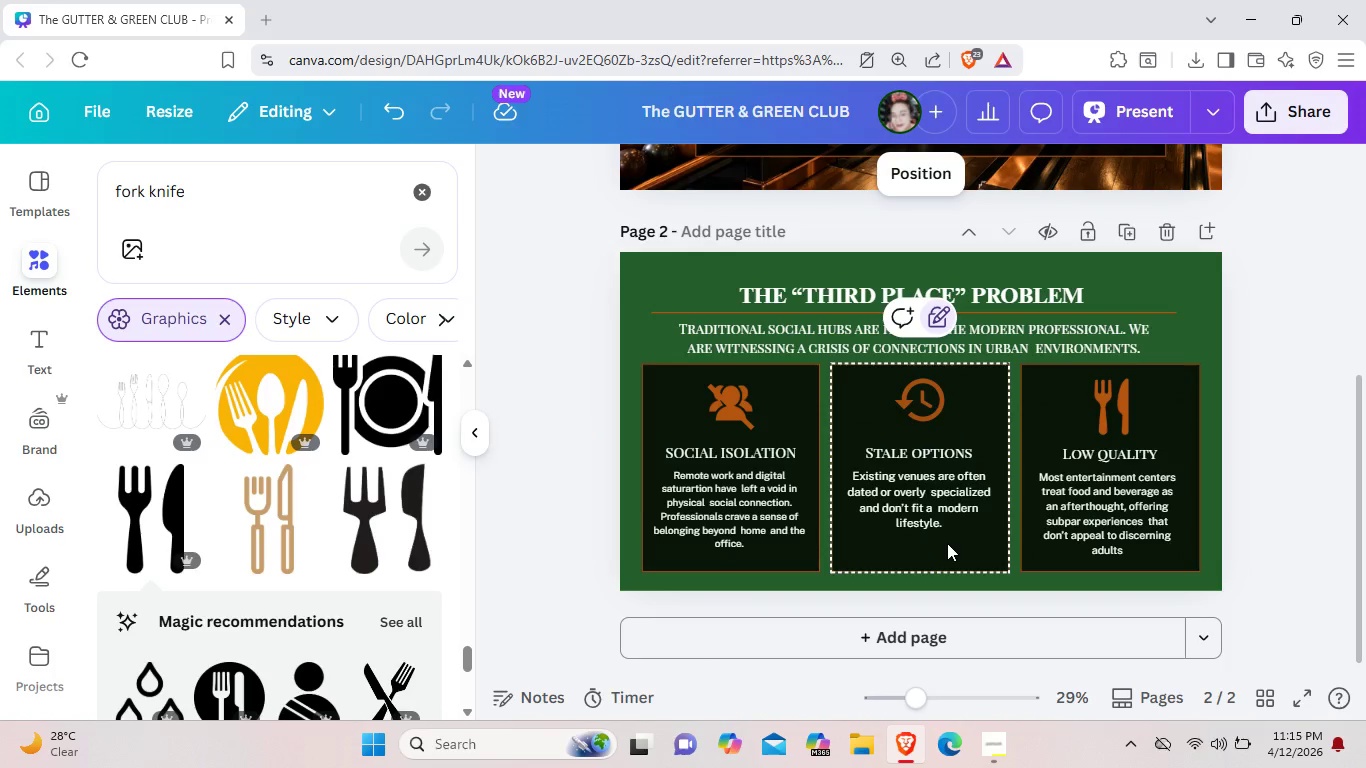 
wait(8.02)
 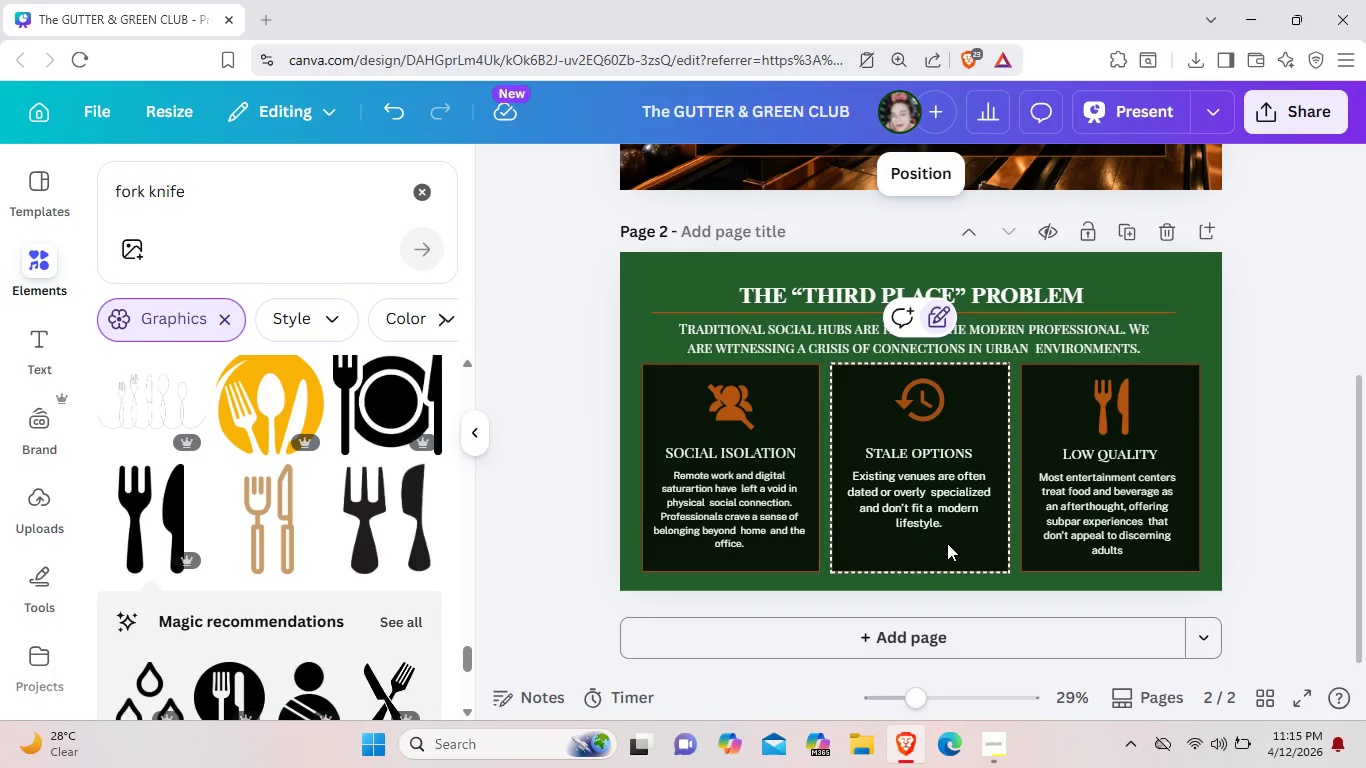 
scroll: coordinate [945, 543], scroll_direction: down, amount: 2.0
 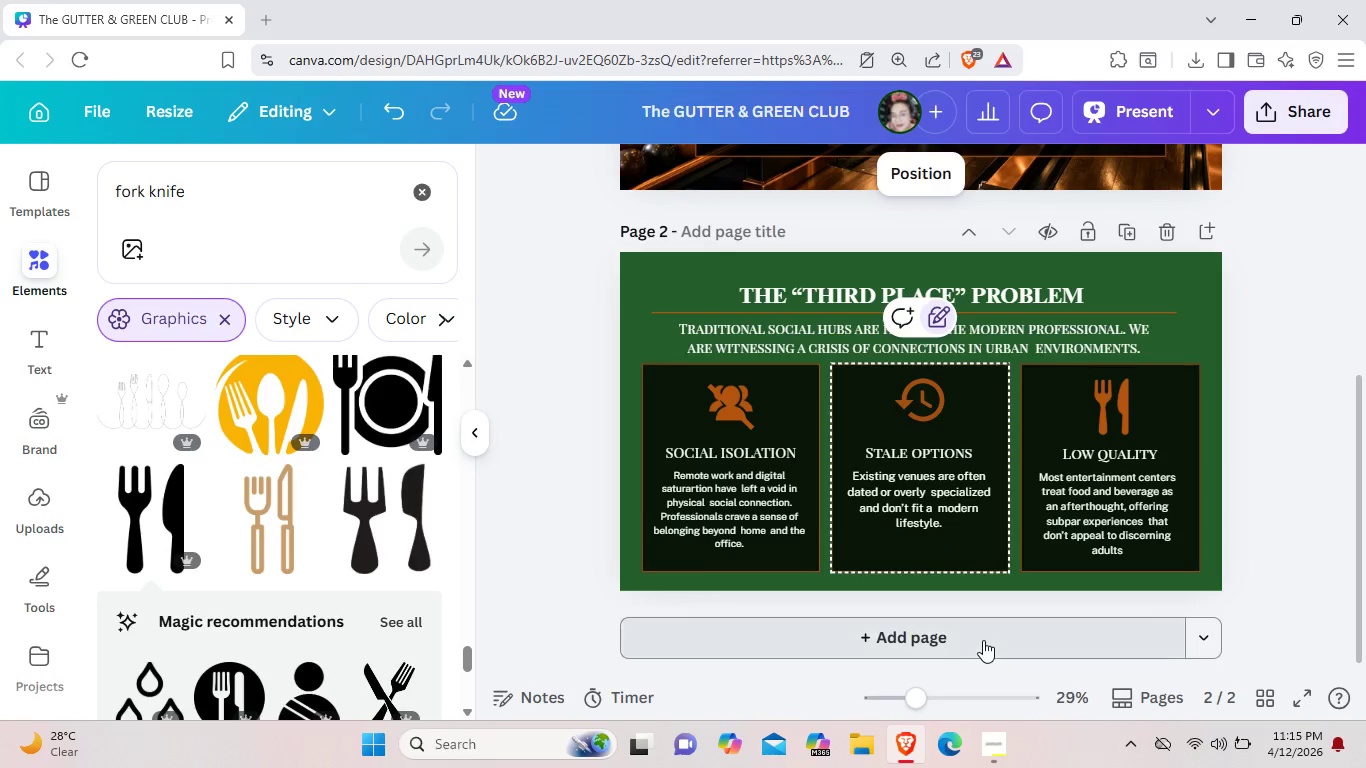 
left_click([983, 640])
 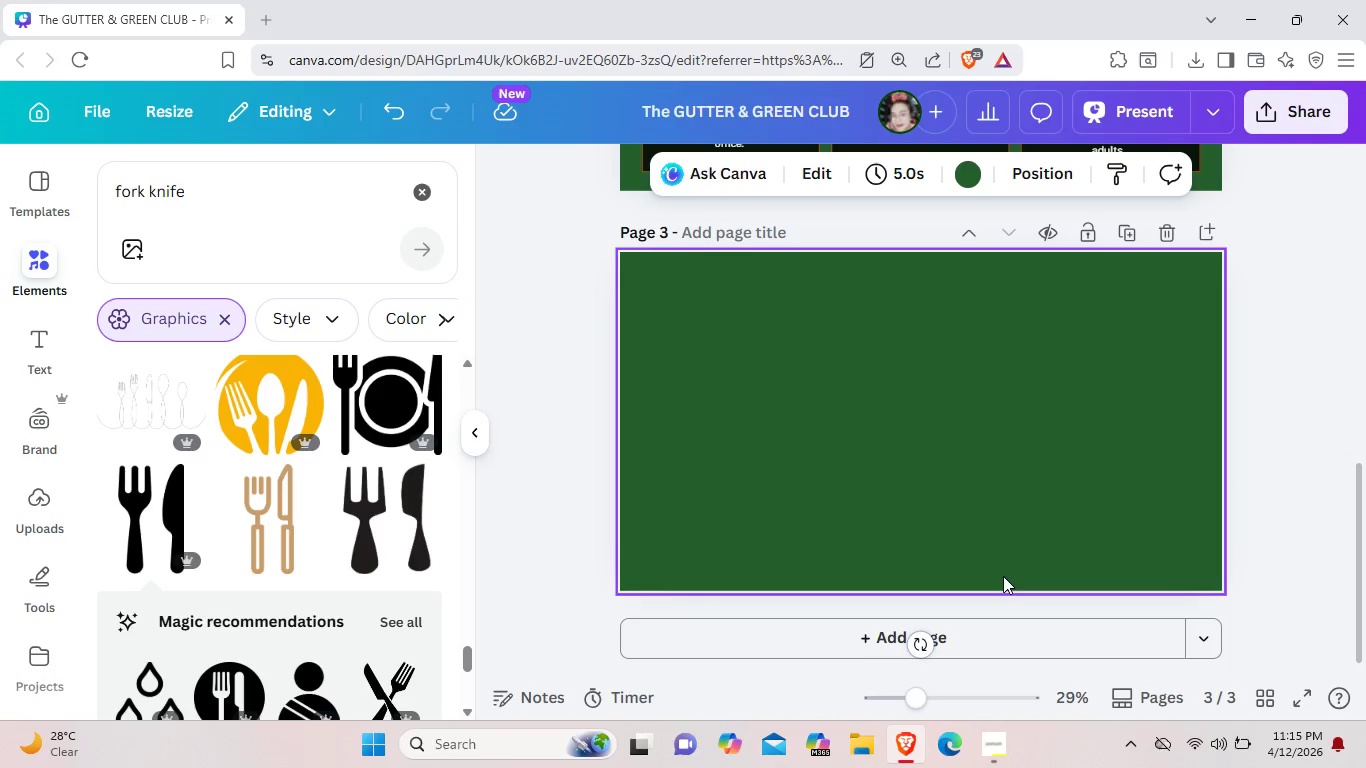 
wait(5.84)
 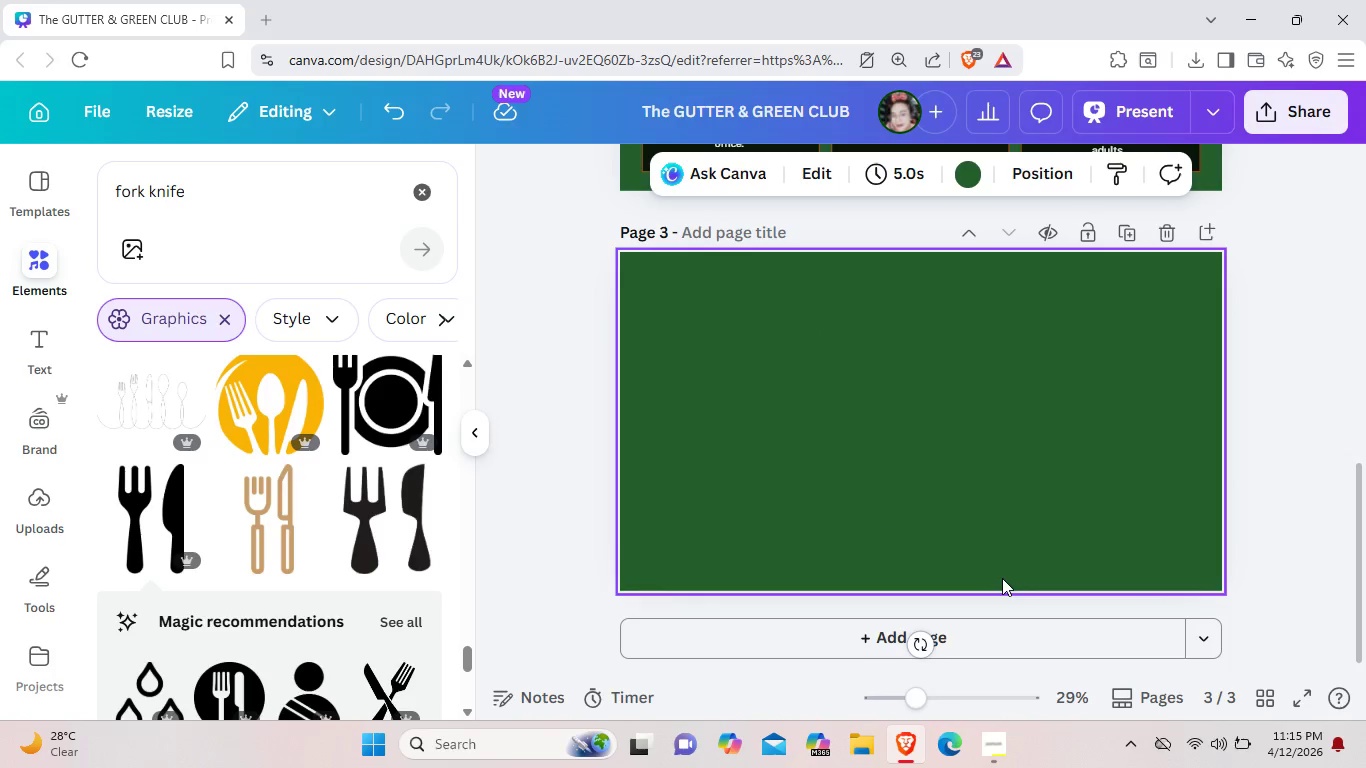 
left_click([52, 338])
 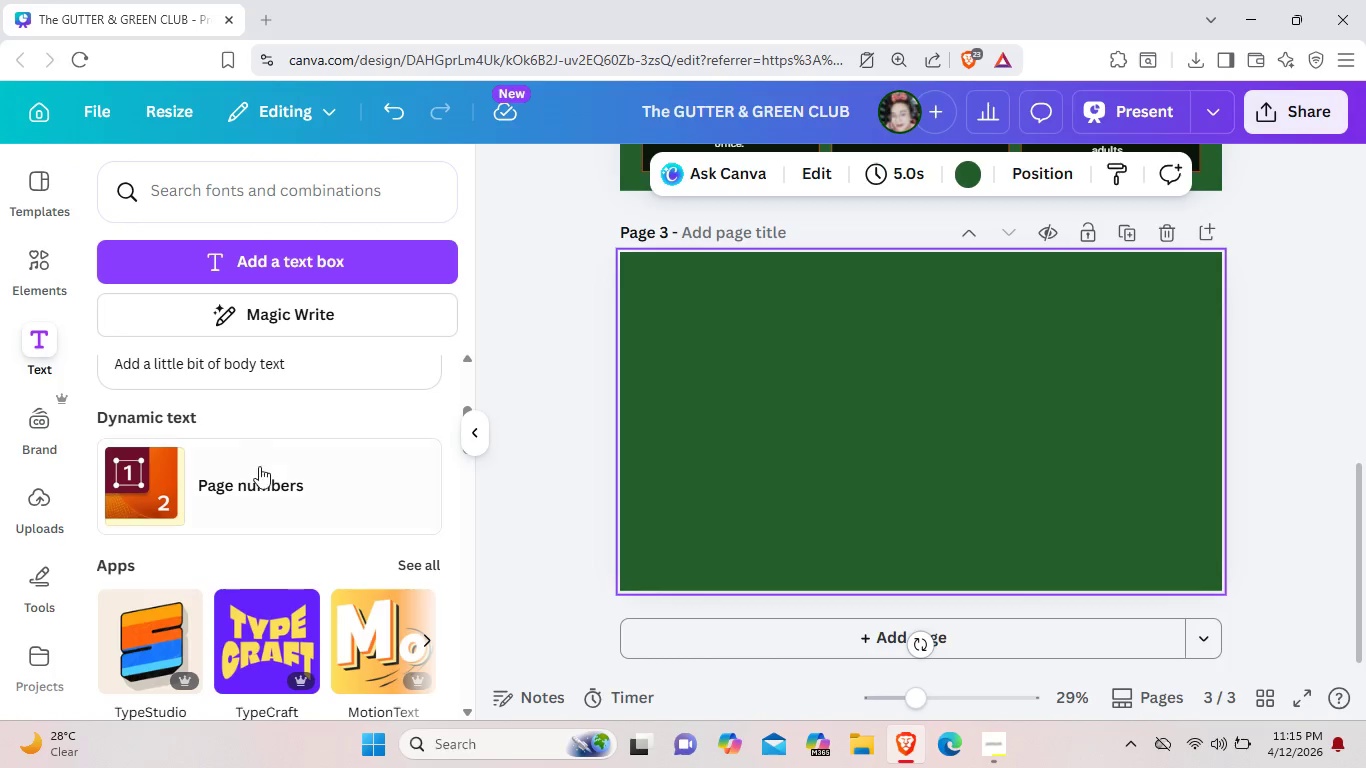 
scroll: coordinate [270, 484], scroll_direction: down, amount: 3.0
 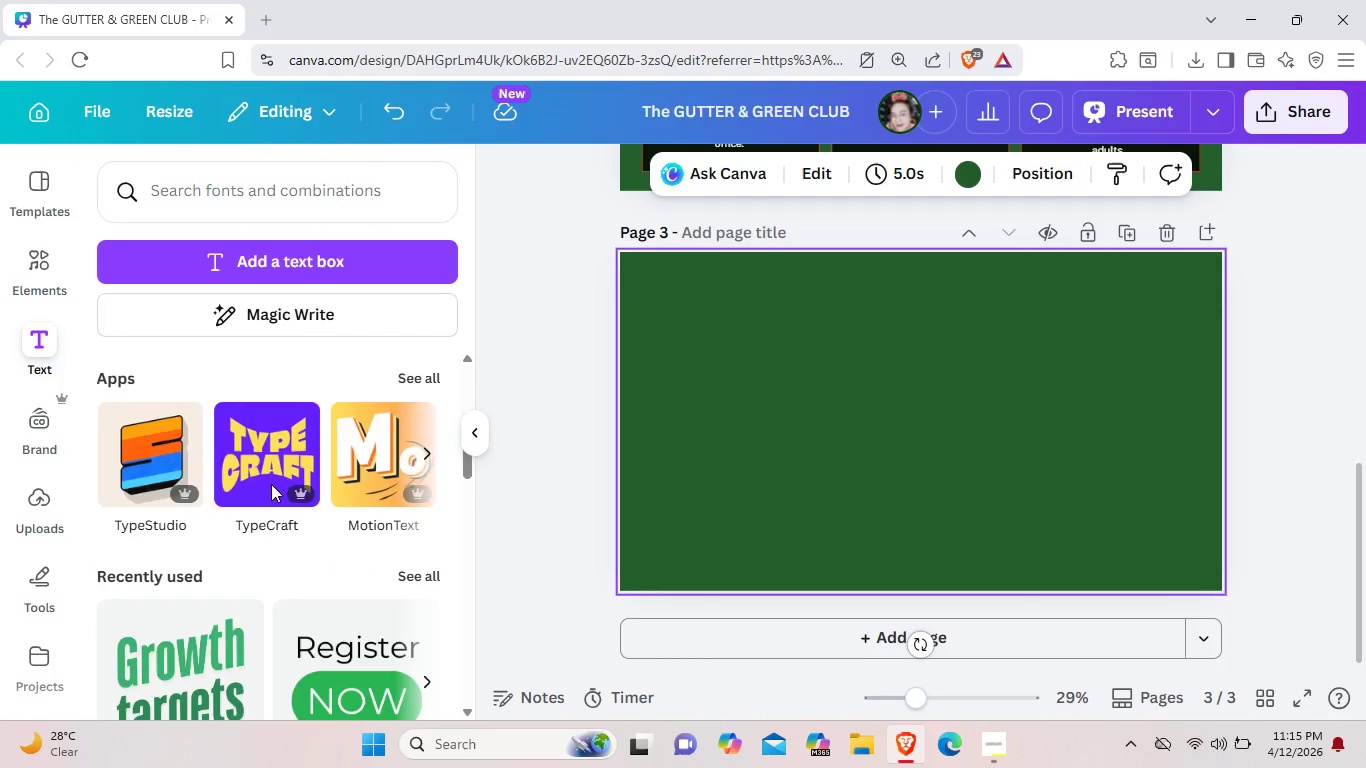 
scroll: coordinate [272, 473], scroll_direction: up, amount: 5.0
 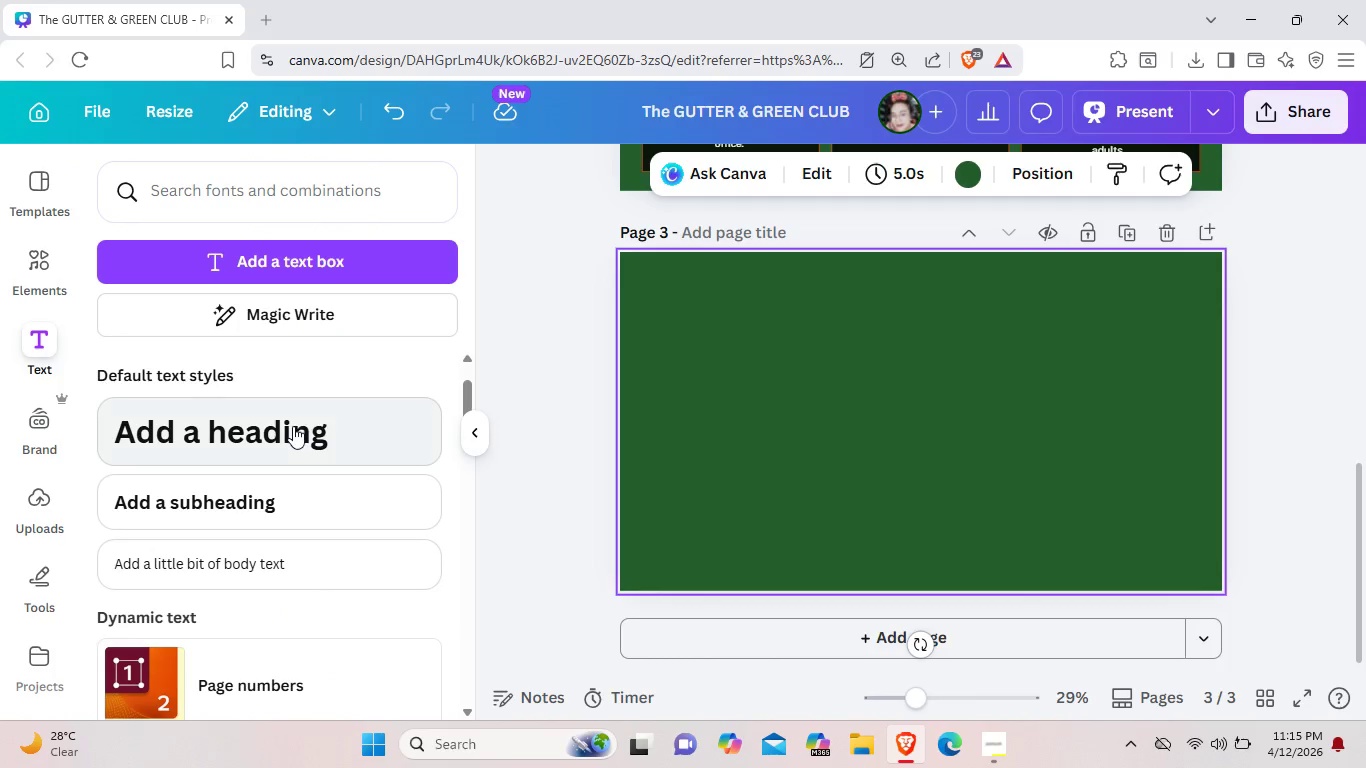 
left_click([293, 426])
 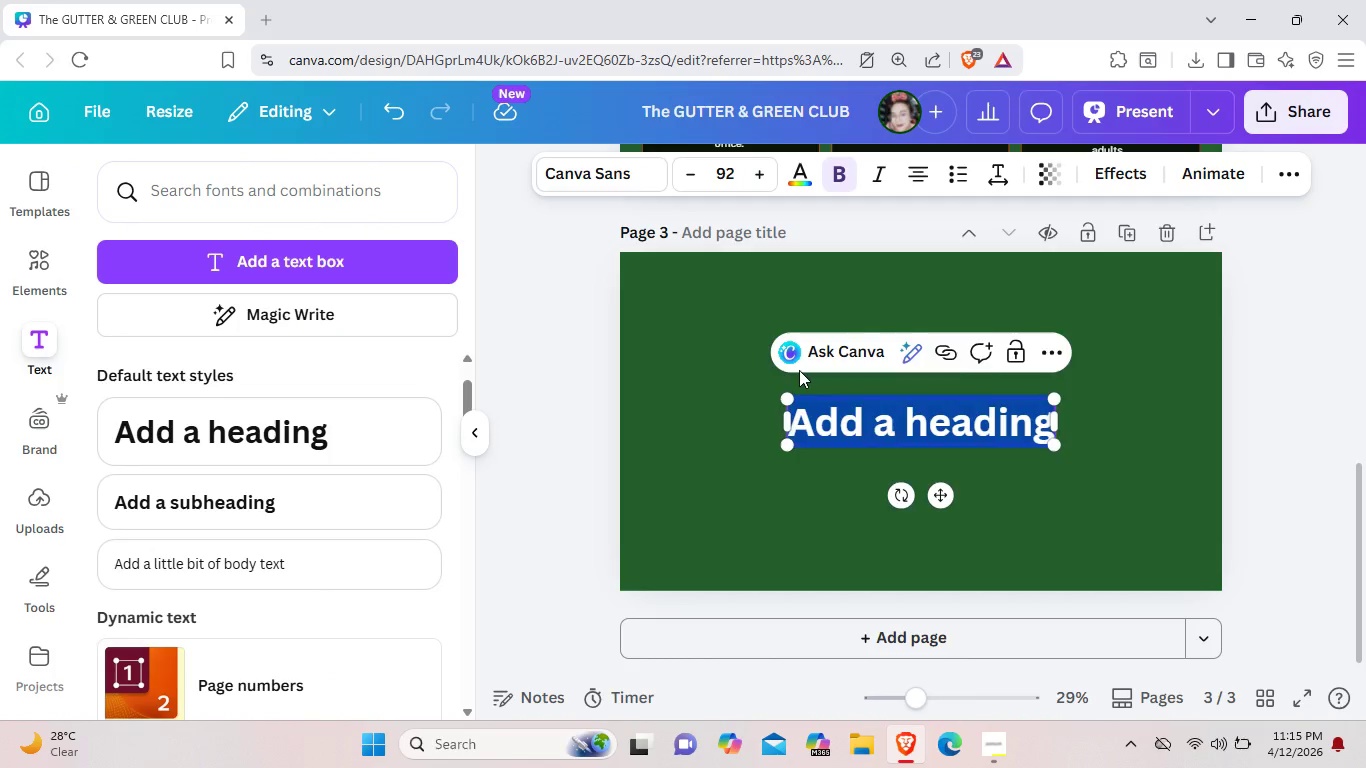 
key(Backspace)
type(TH)
key(Backspace)
key(Backspace)
type(THE HYBRID SOLUTION )
 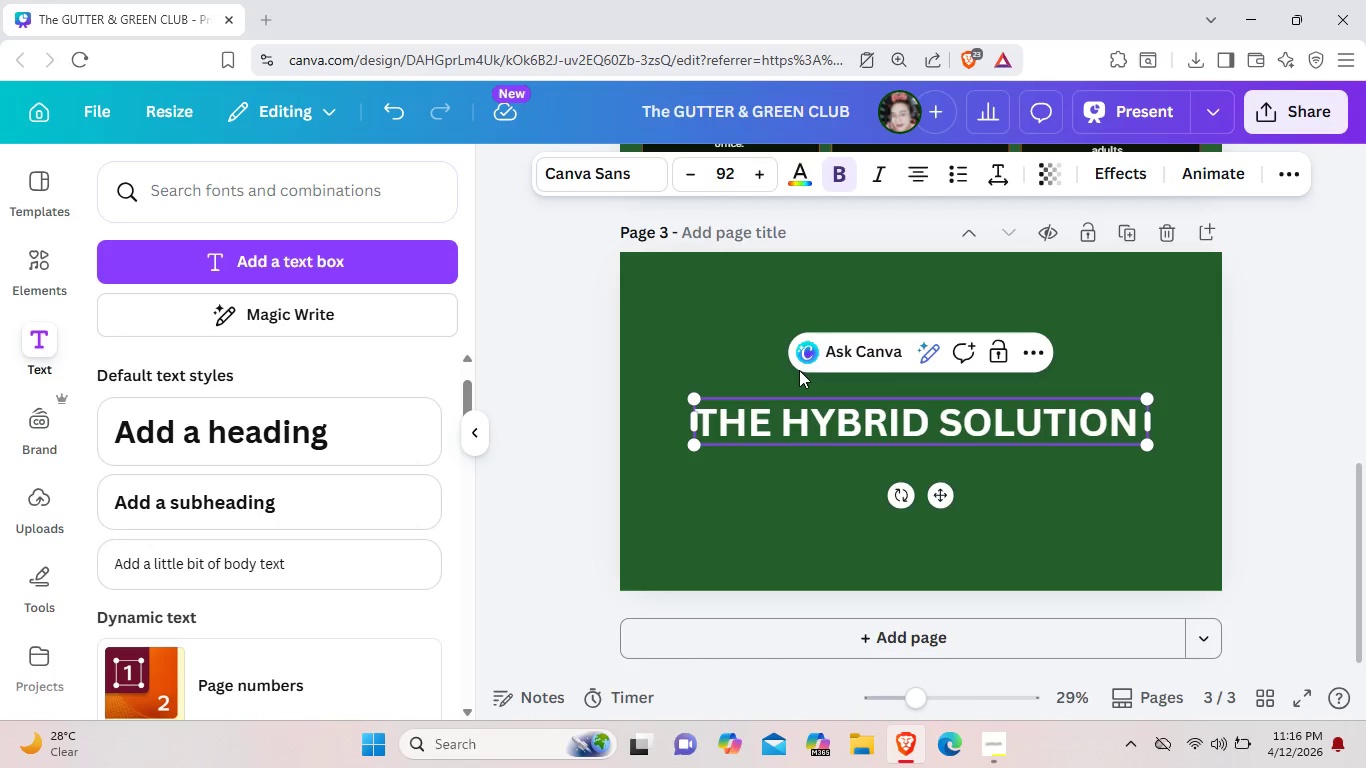 
left_click_drag(start_coordinate=[1141, 427], to_coordinate=[704, 431])
 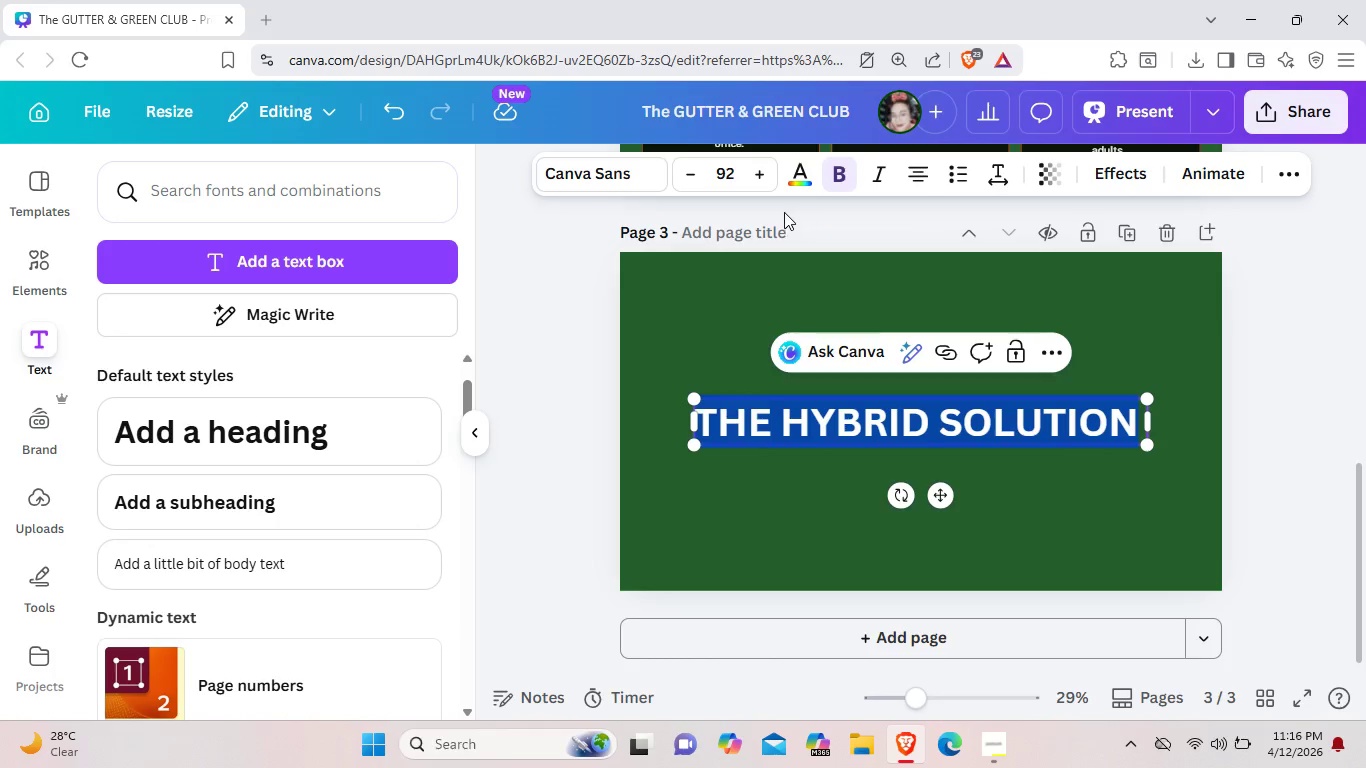 
left_click([635, 173])
 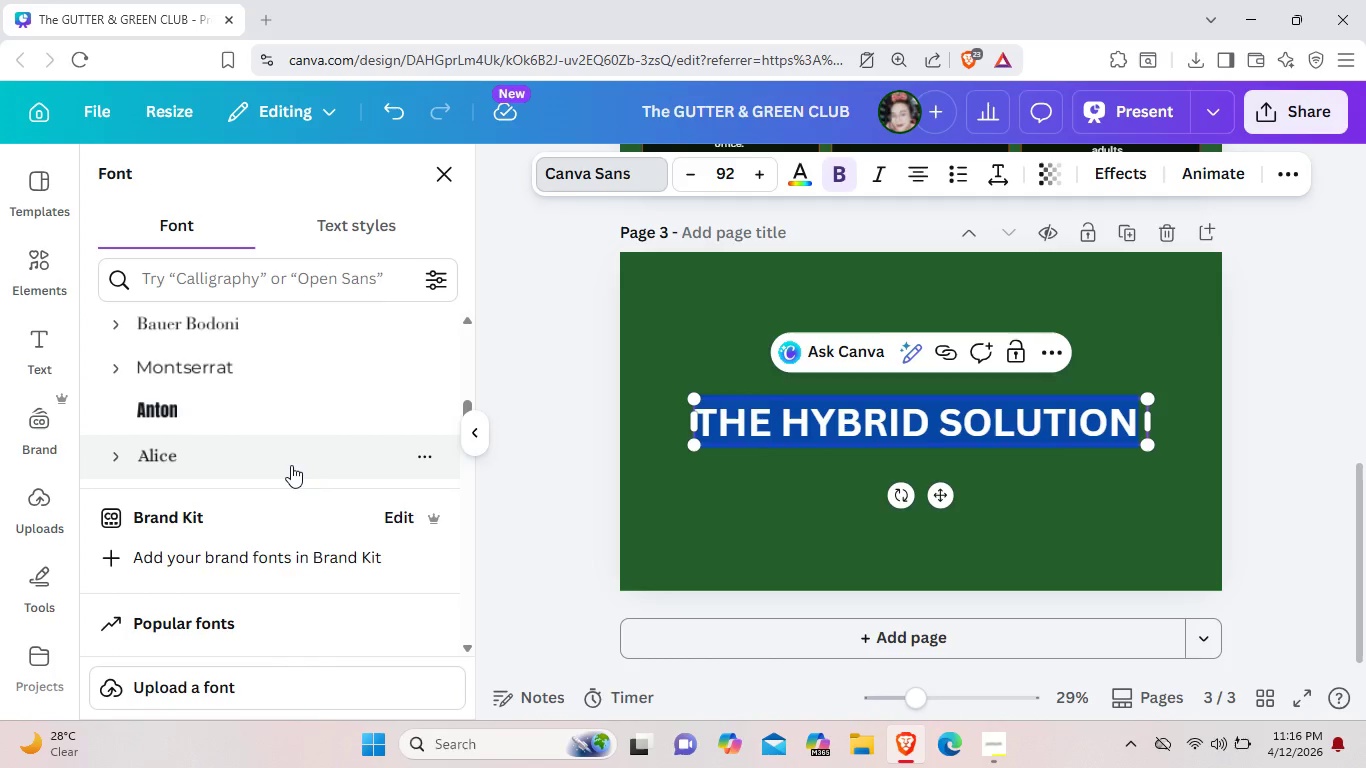 
wait(7.47)
 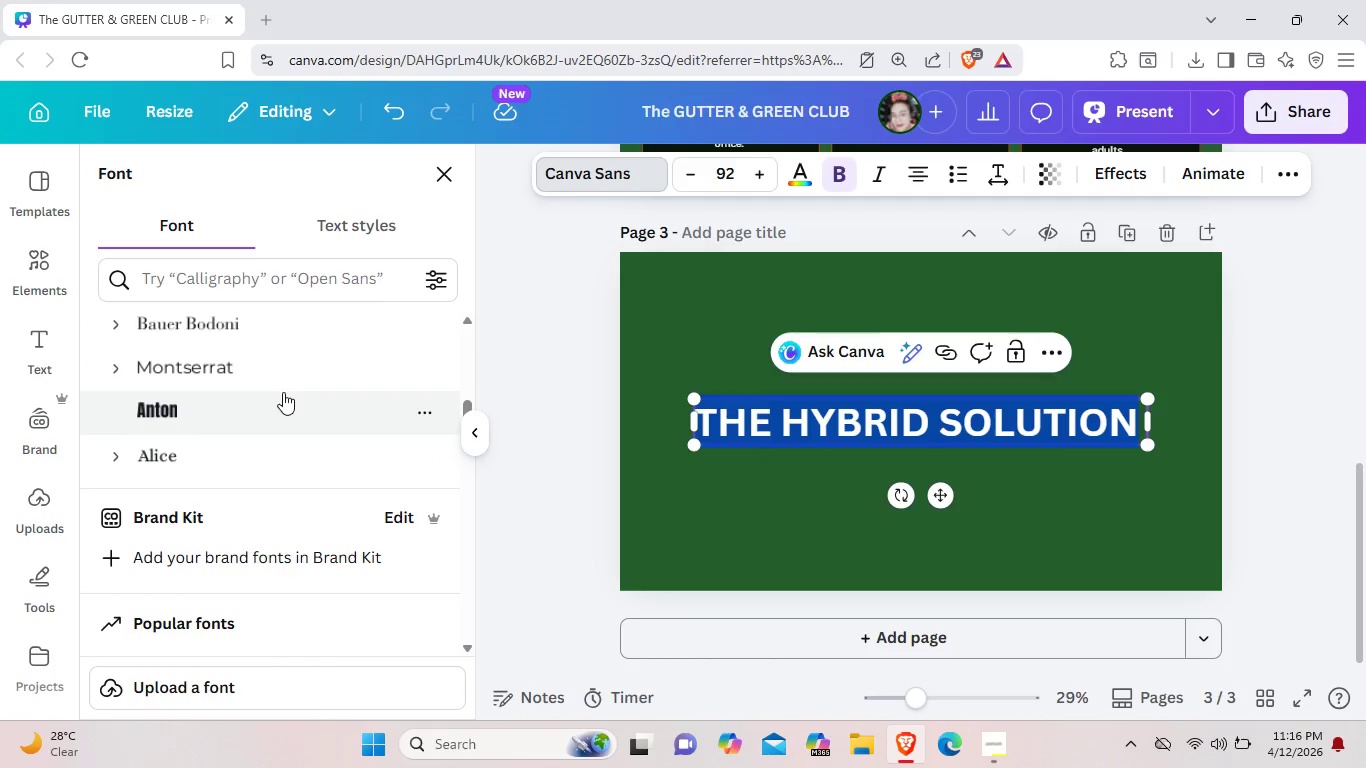 
right_click([844, 434])
 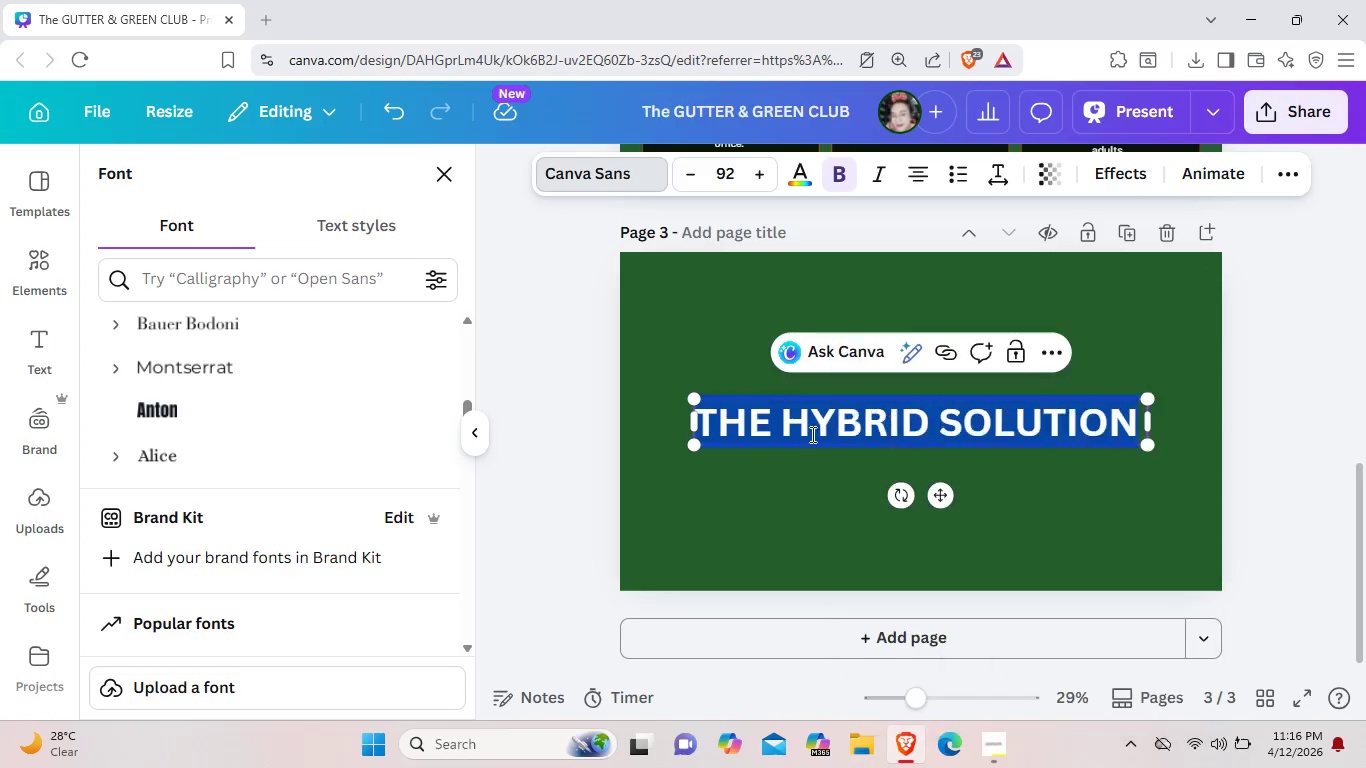 
left_click([811, 434])
 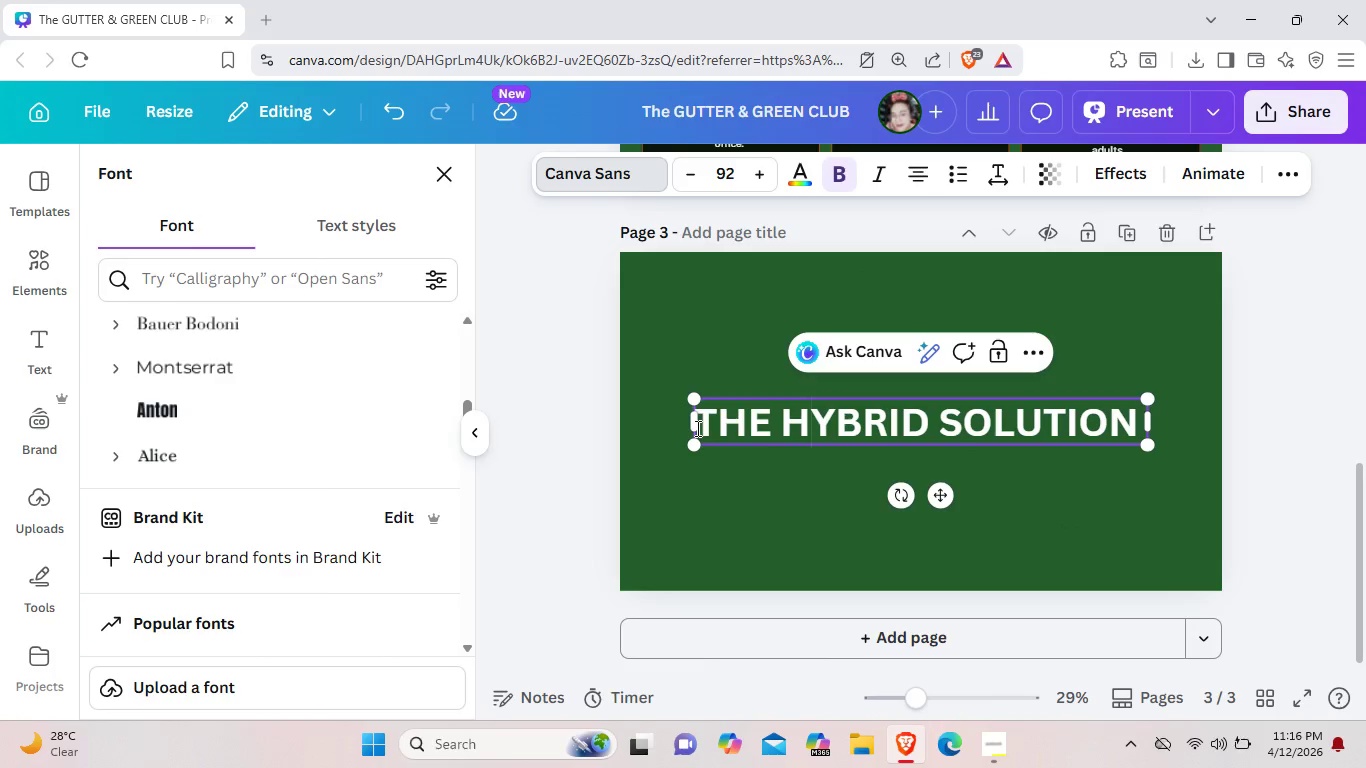 
left_click_drag(start_coordinate=[696, 428], to_coordinate=[1141, 419])
 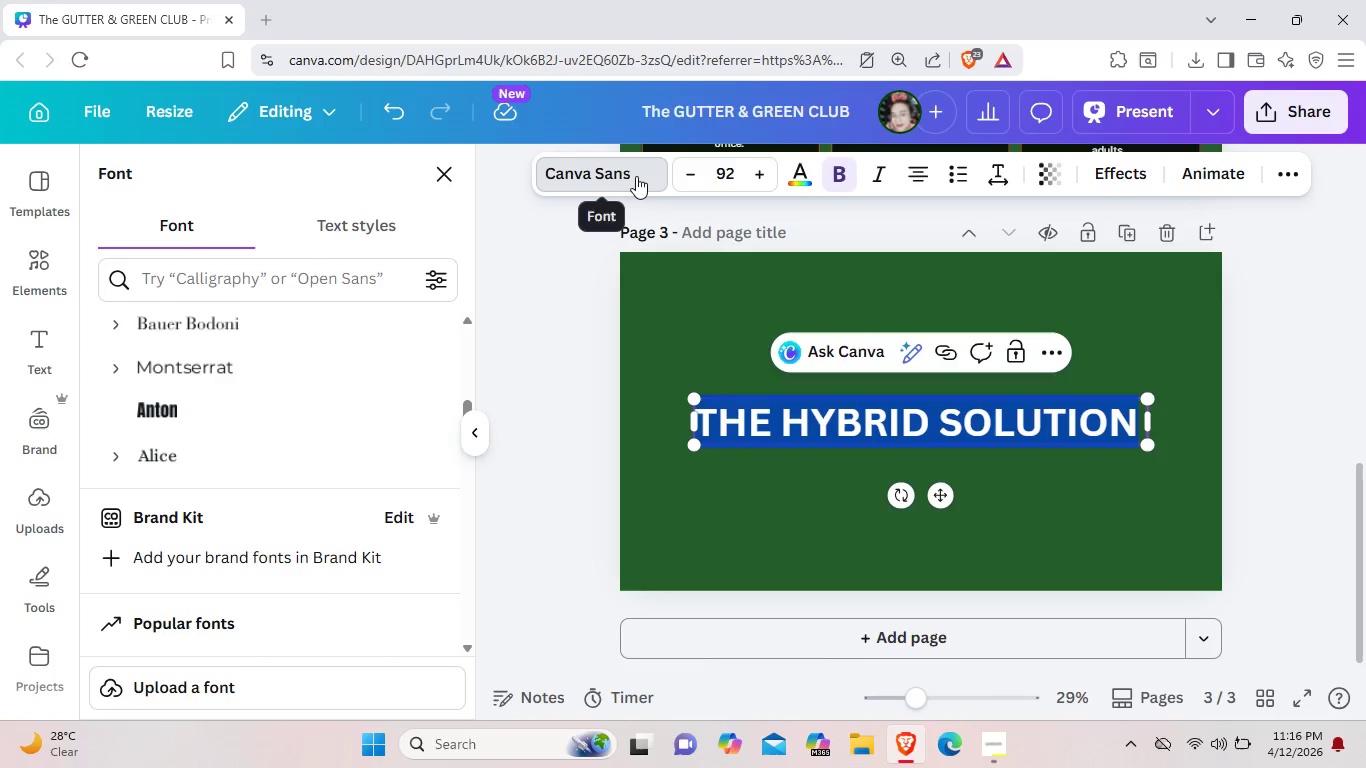 
left_click([636, 176])
 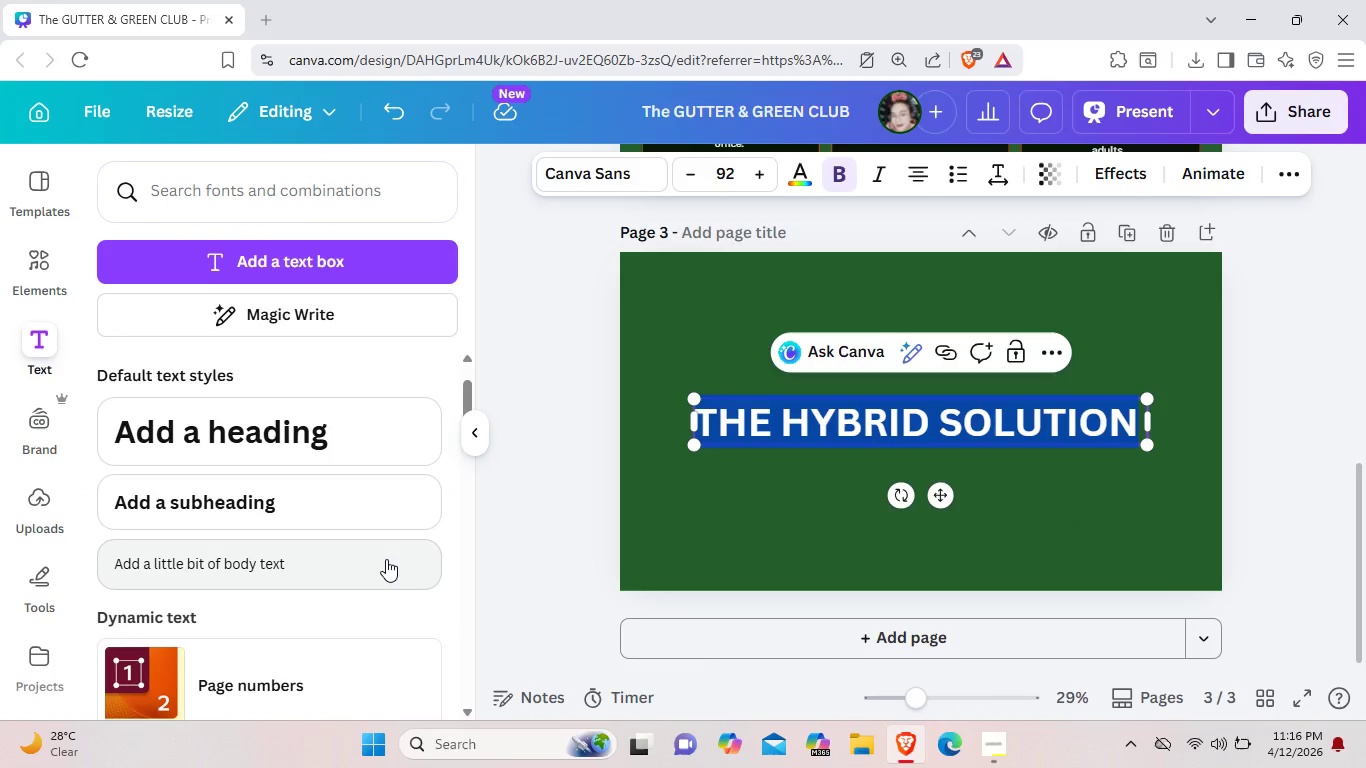 
scroll: coordinate [386, 559], scroll_direction: up, amount: 4.0
 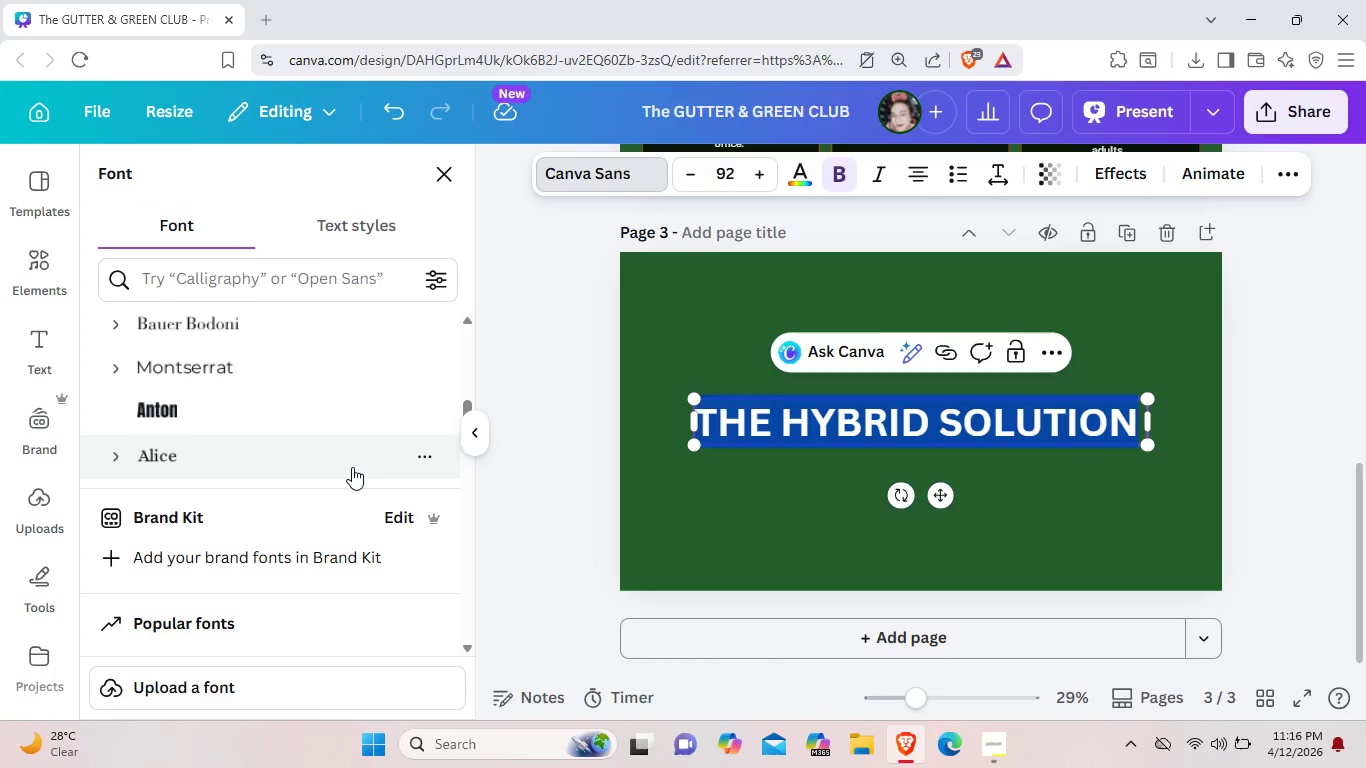 
wait(5.51)
 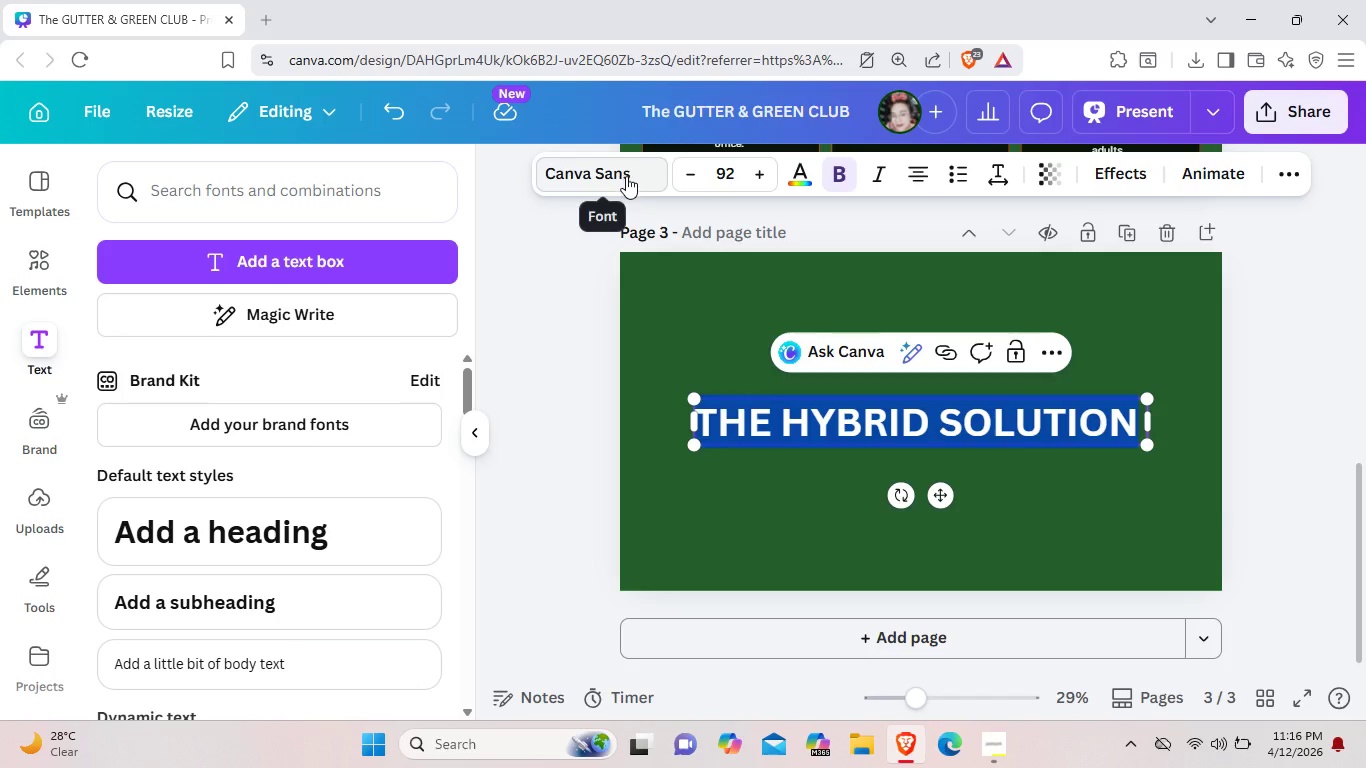 
scroll: coordinate [352, 467], scroll_direction: up, amount: 2.0
 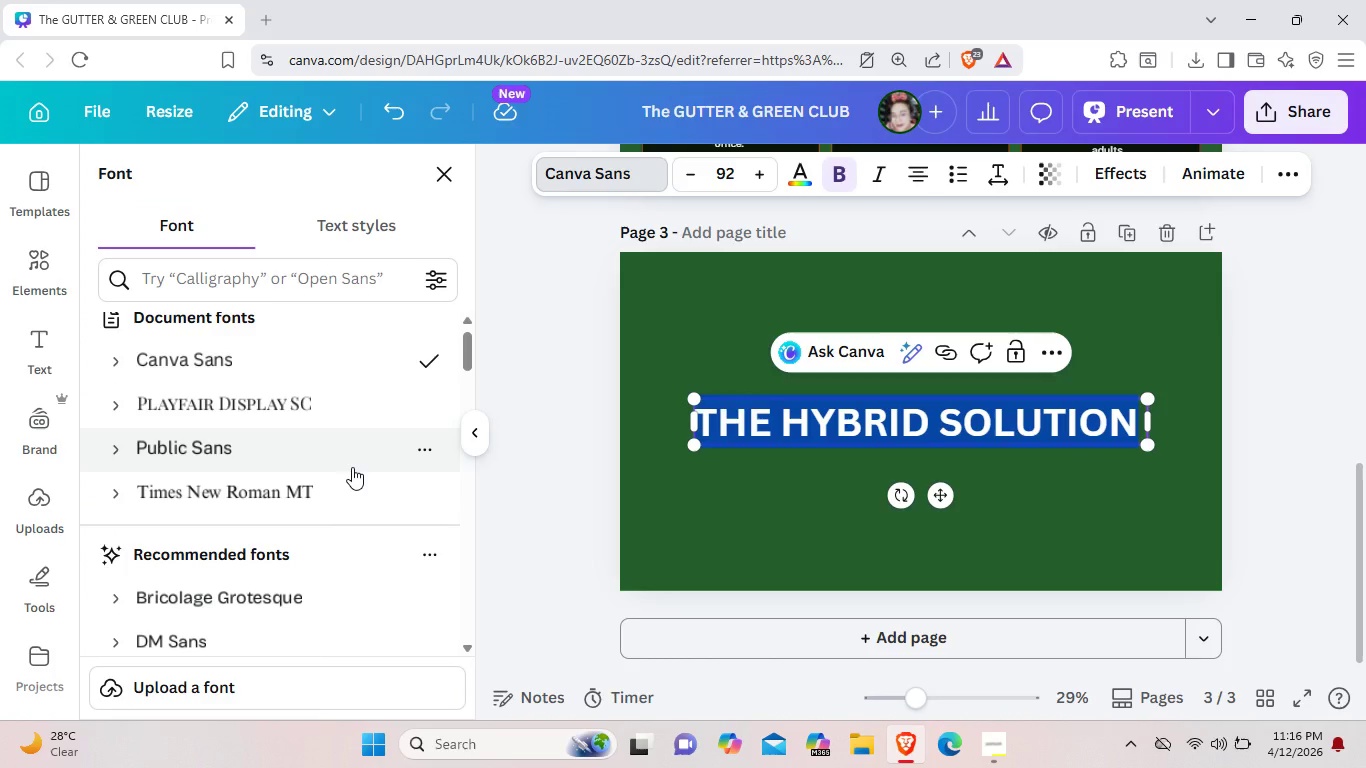 
left_click([339, 489])
 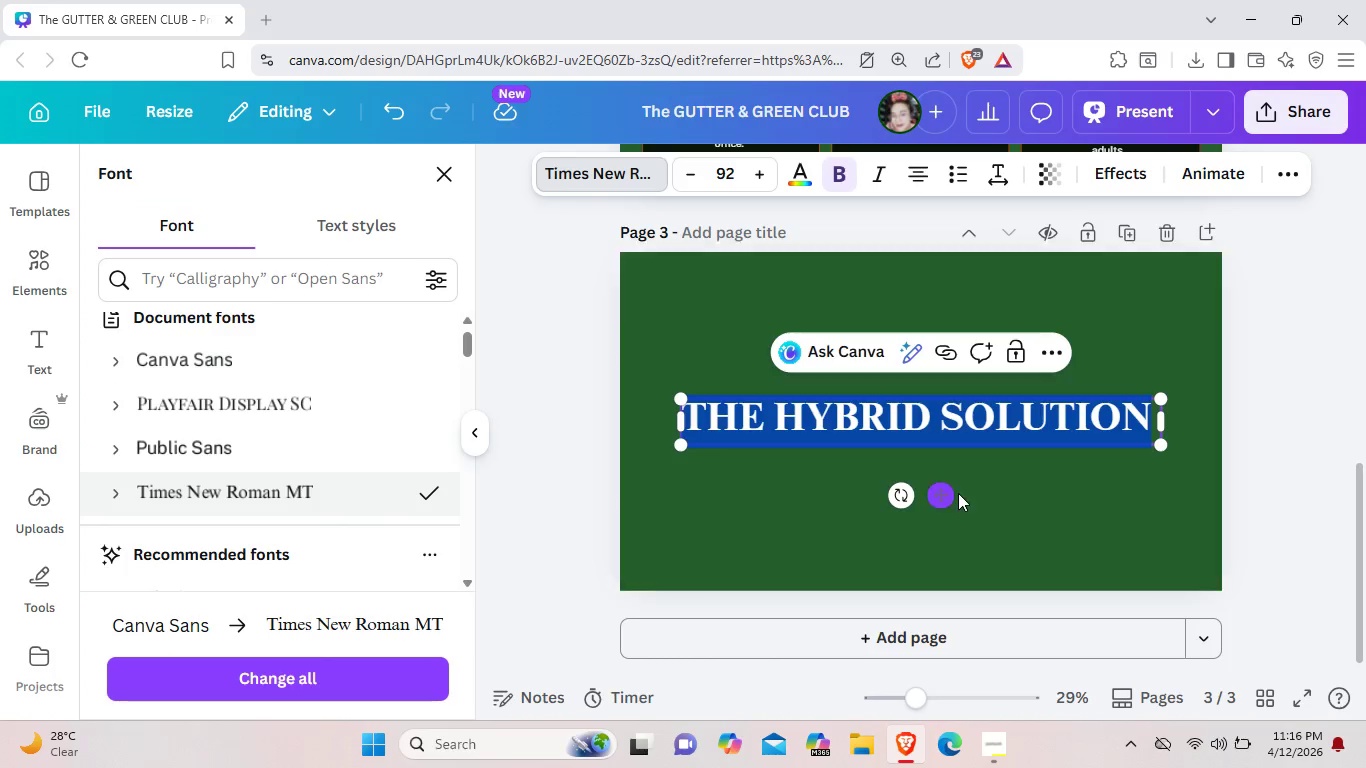 
left_click_drag(start_coordinate=[958, 493], to_coordinate=[954, 406])
 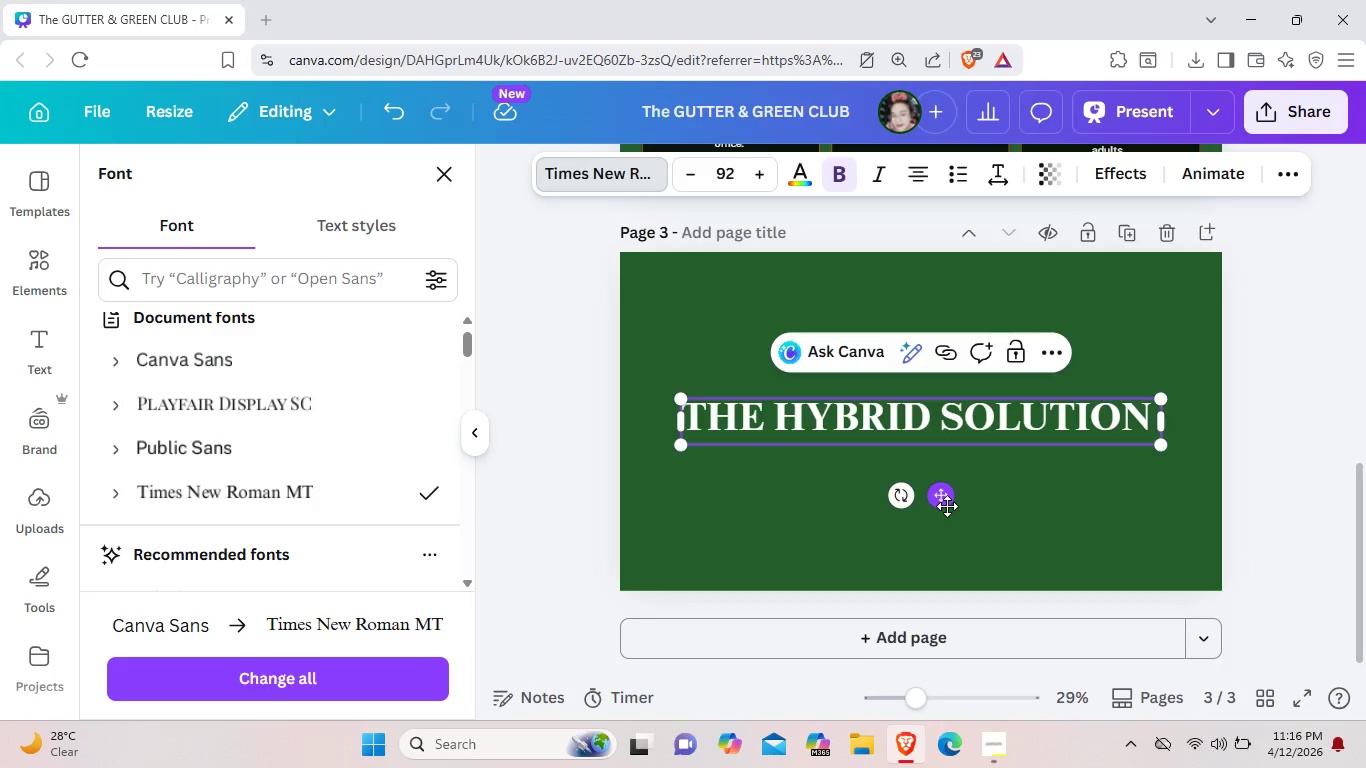 
left_click_drag(start_coordinate=[947, 506], to_coordinate=[939, 416])
 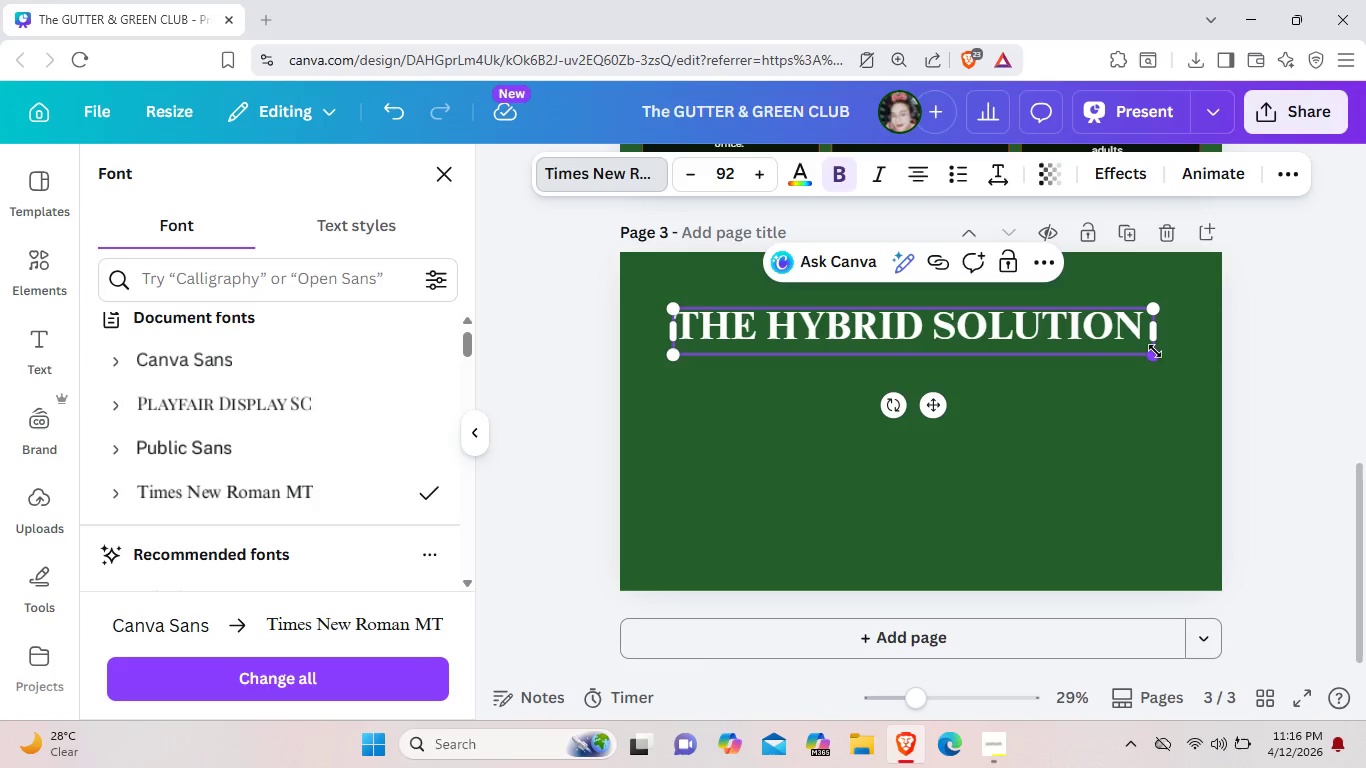 
left_click_drag(start_coordinate=[1155, 351], to_coordinate=[1124, 335])
 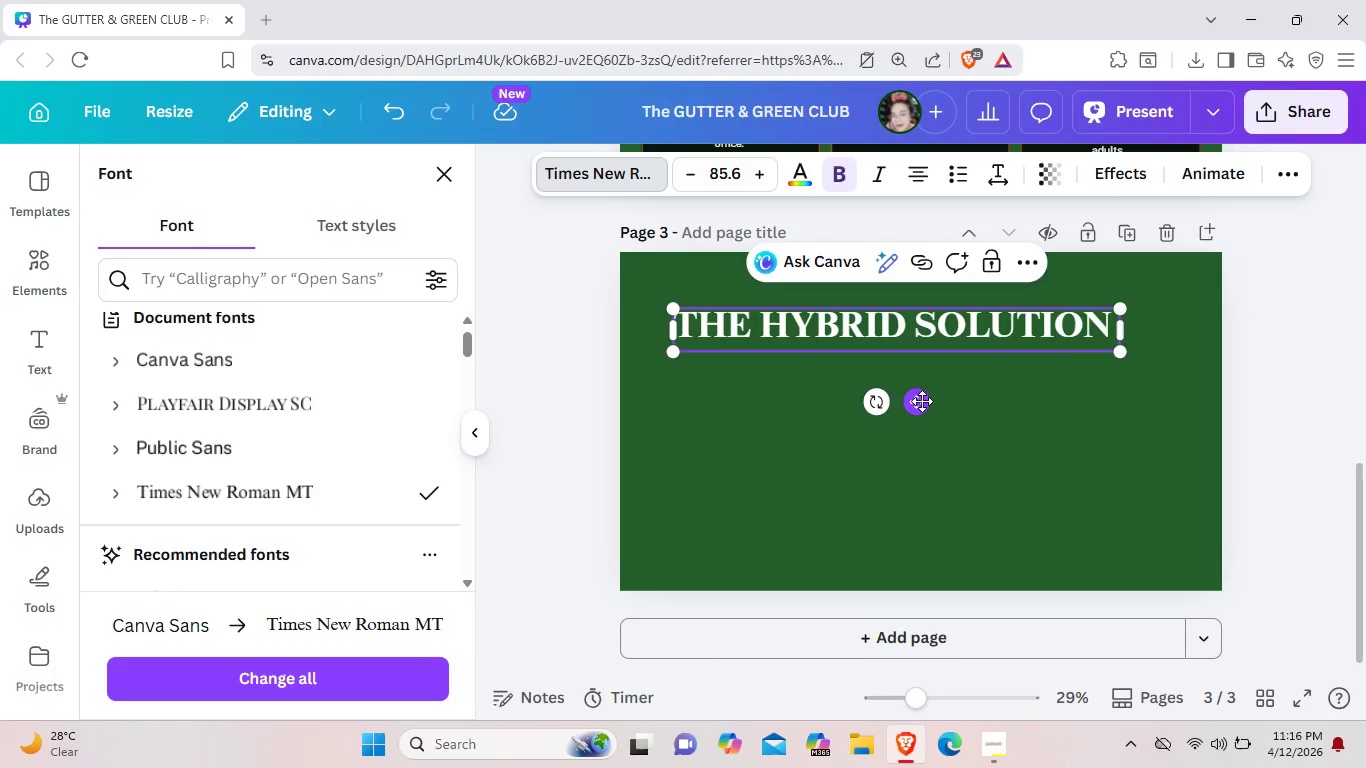 
left_click_drag(start_coordinate=[921, 401], to_coordinate=[949, 382])
 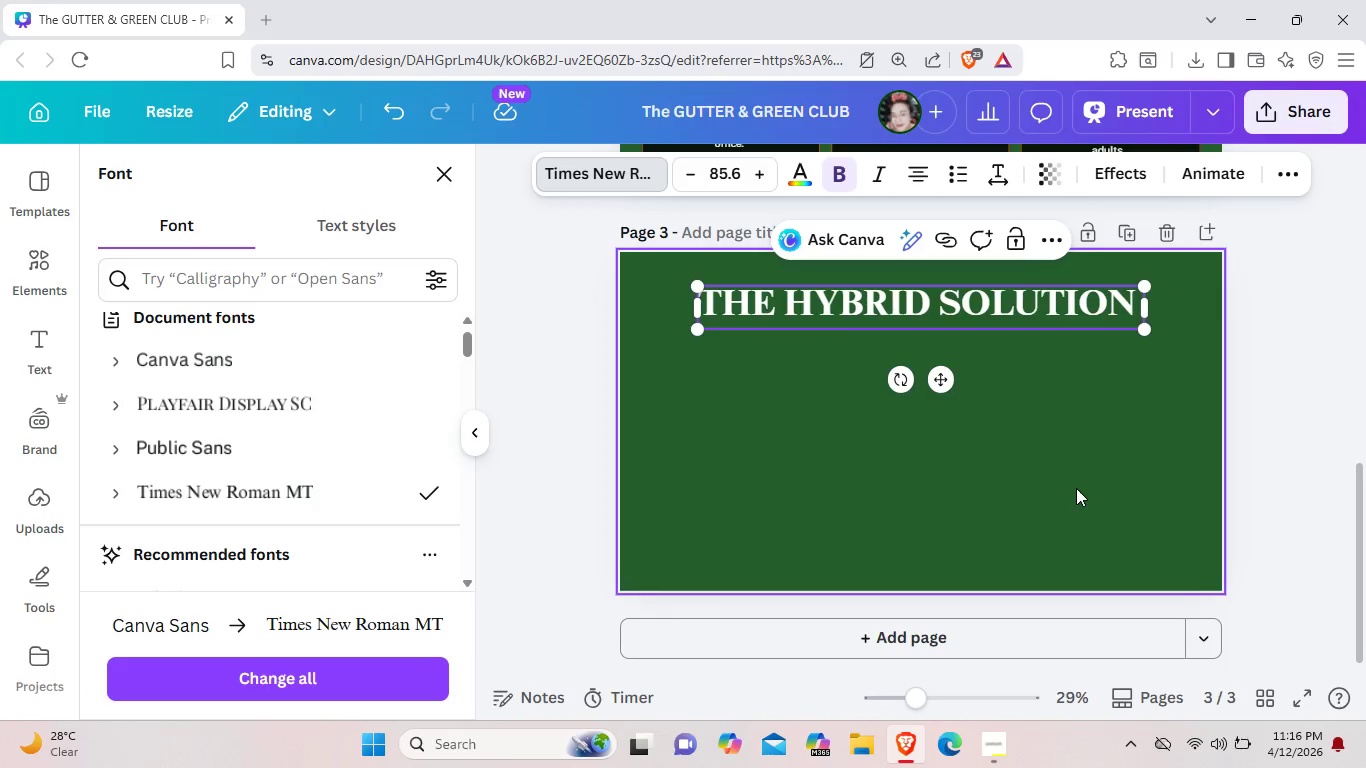 
left_click([1076, 488])
 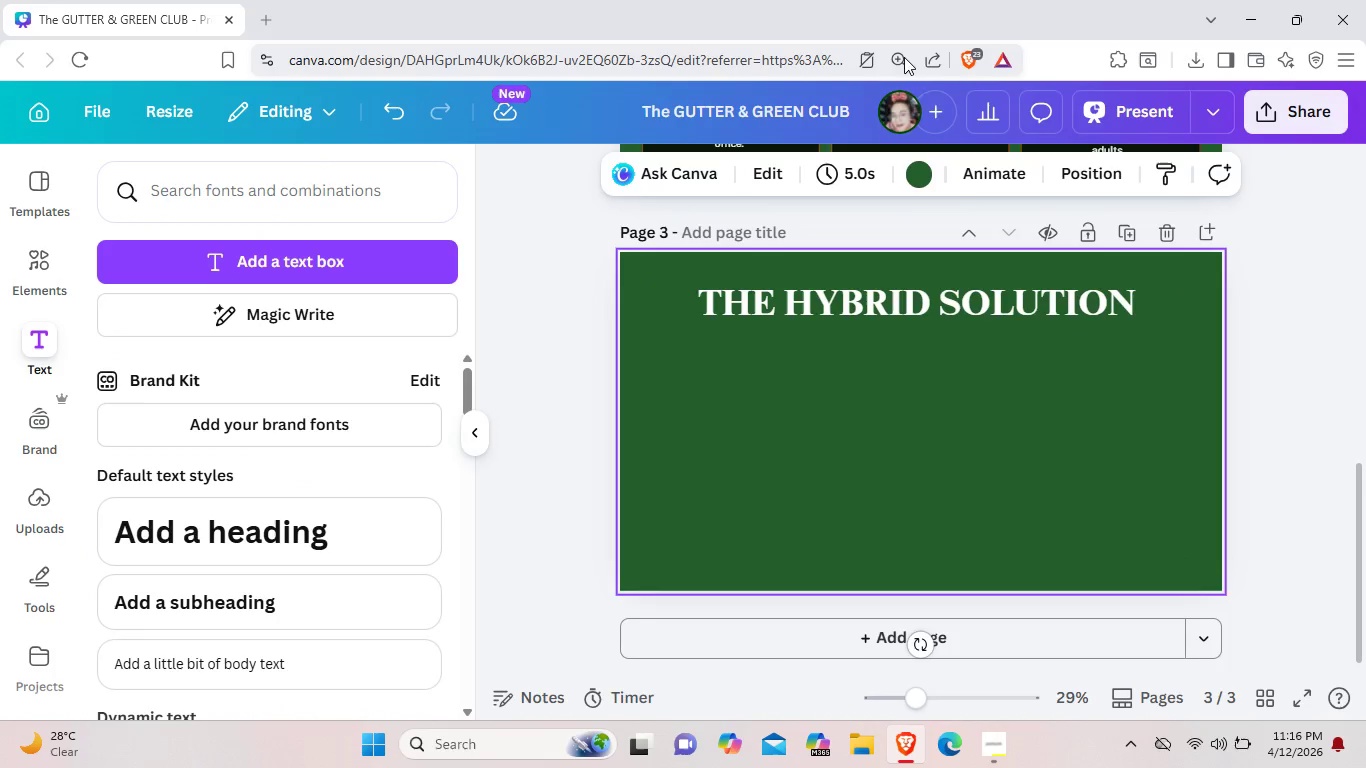 
scroll: coordinate [1246, 469], scroll_direction: up, amount: 8.0
 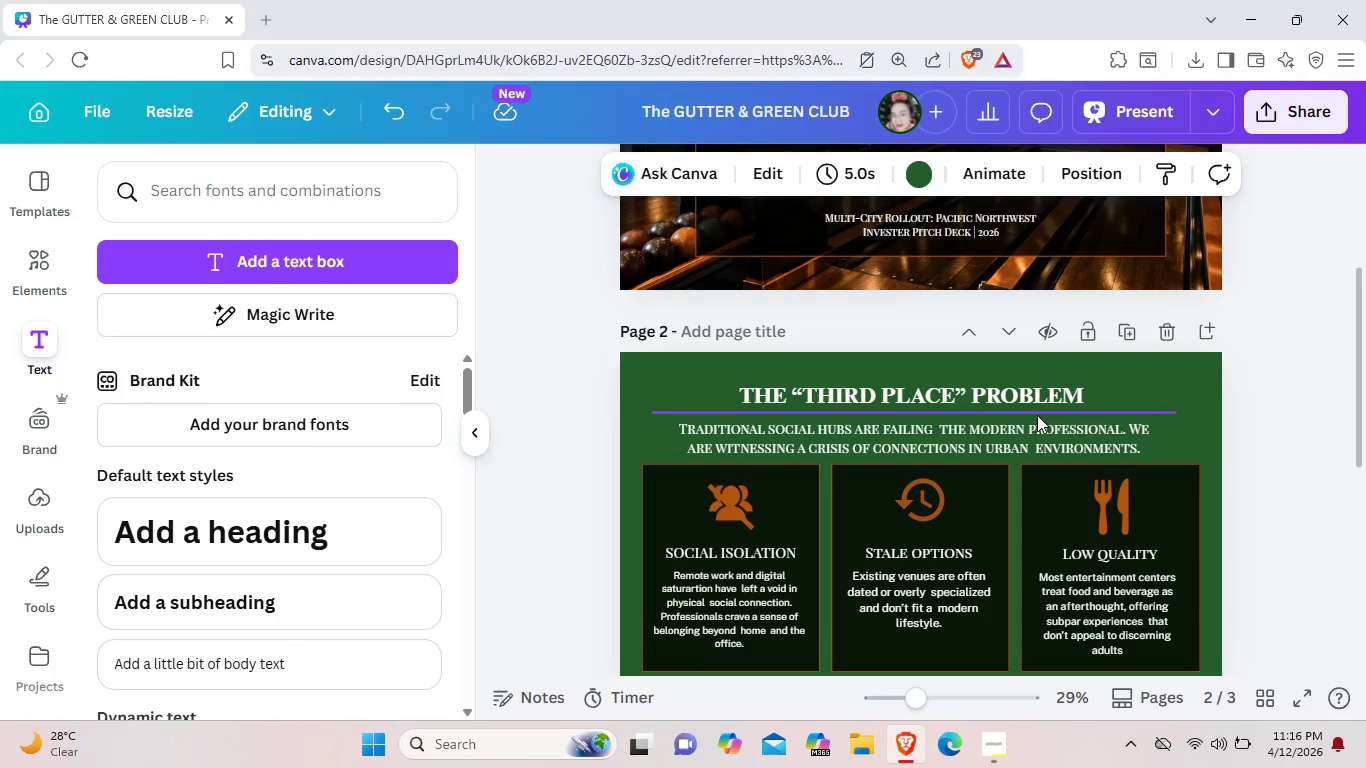 
left_click([1037, 415])
 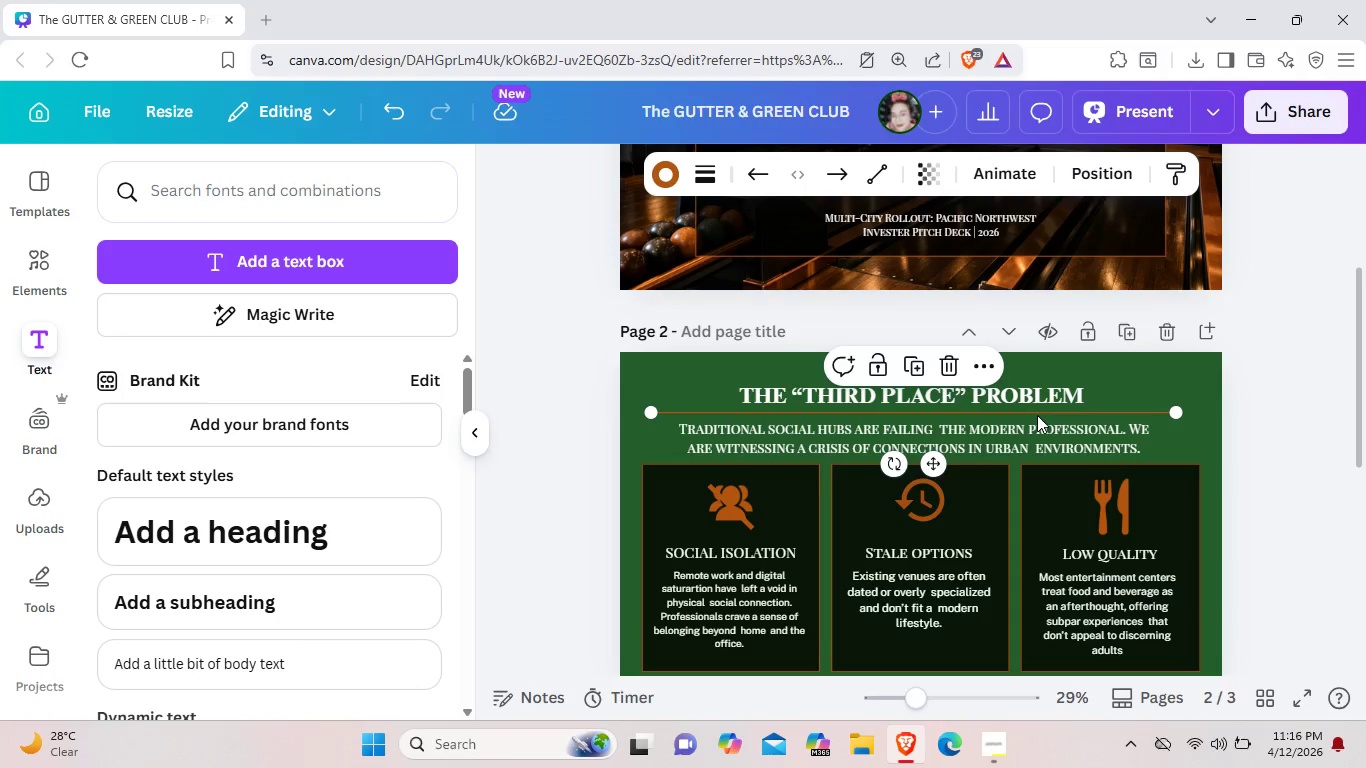 
key(Control+C)
 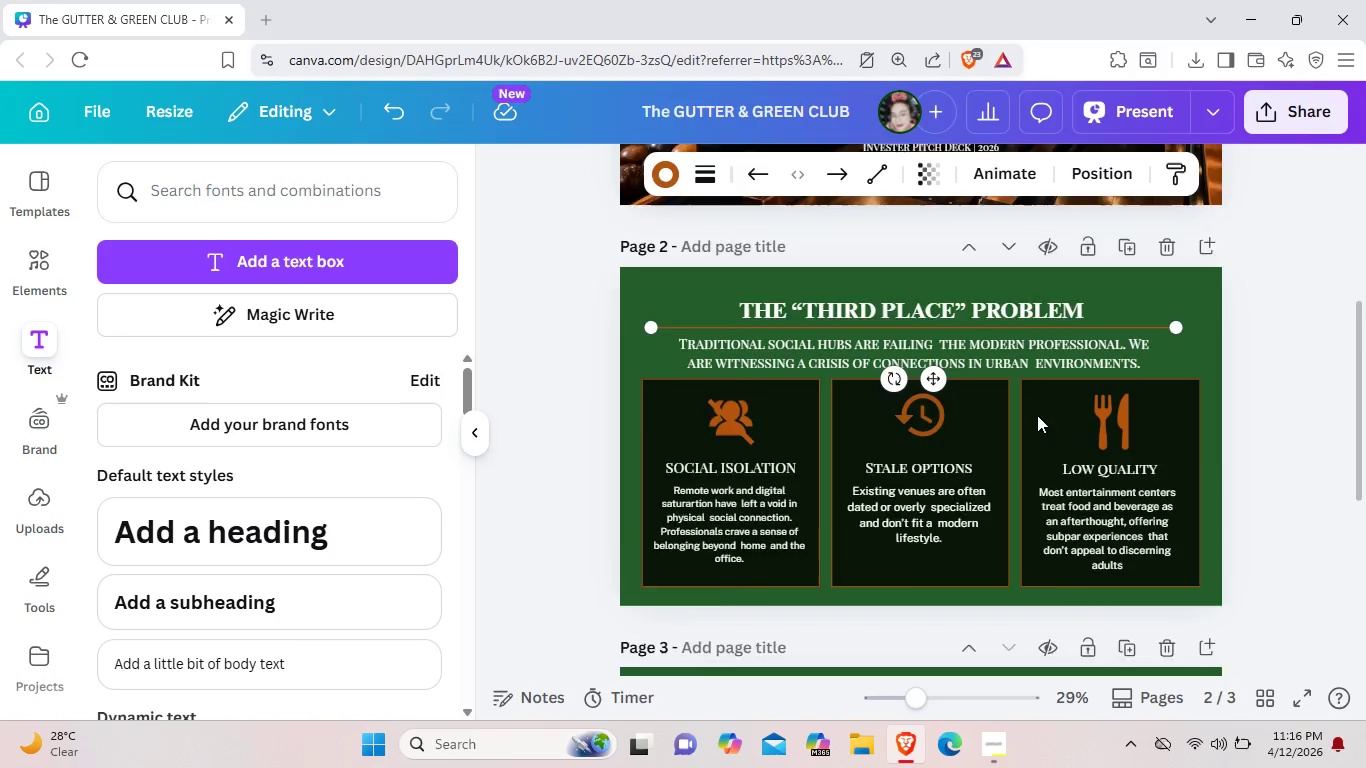 
scroll: coordinate [1037, 415], scroll_direction: down, amount: 4.0
 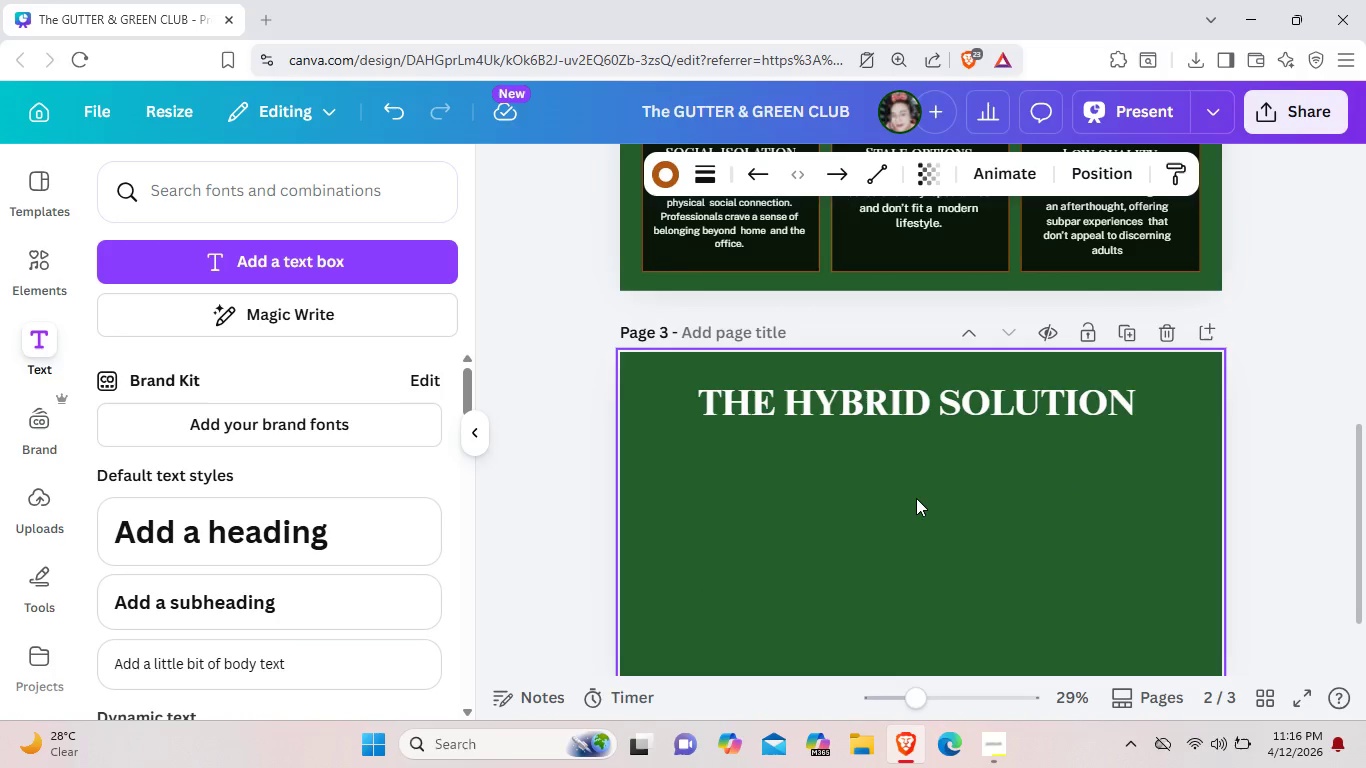 
key(Control+V)
 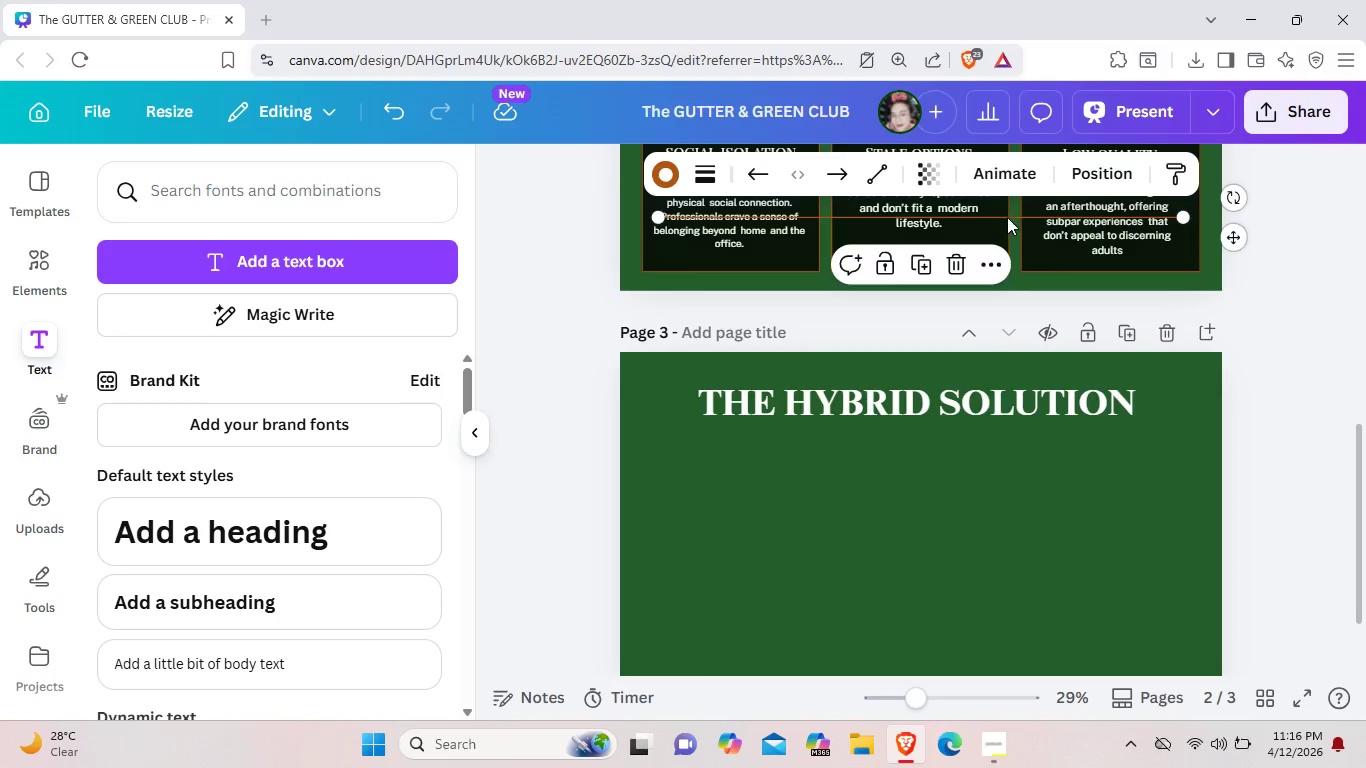 
left_click_drag(start_coordinate=[1009, 214], to_coordinate=[1005, 468])
 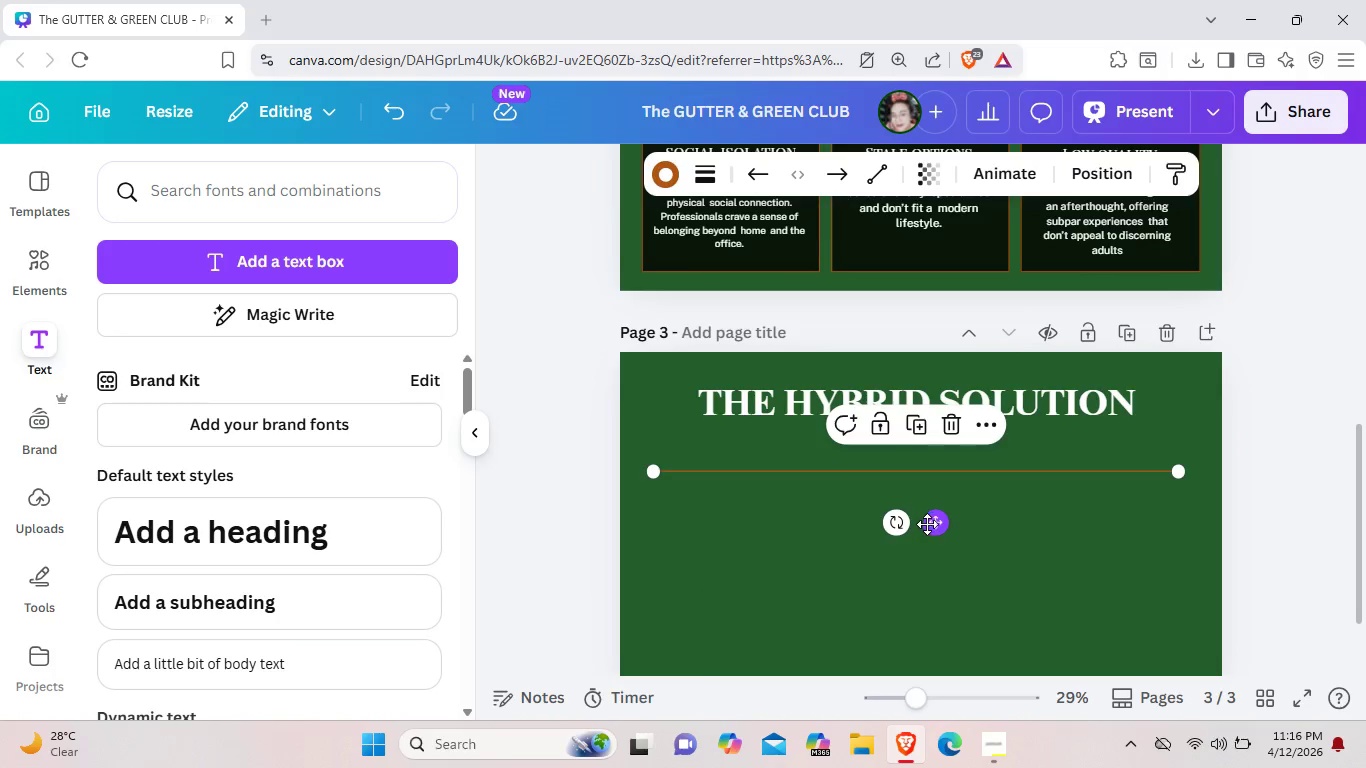 
left_click_drag(start_coordinate=[929, 526], to_coordinate=[935, 495])
 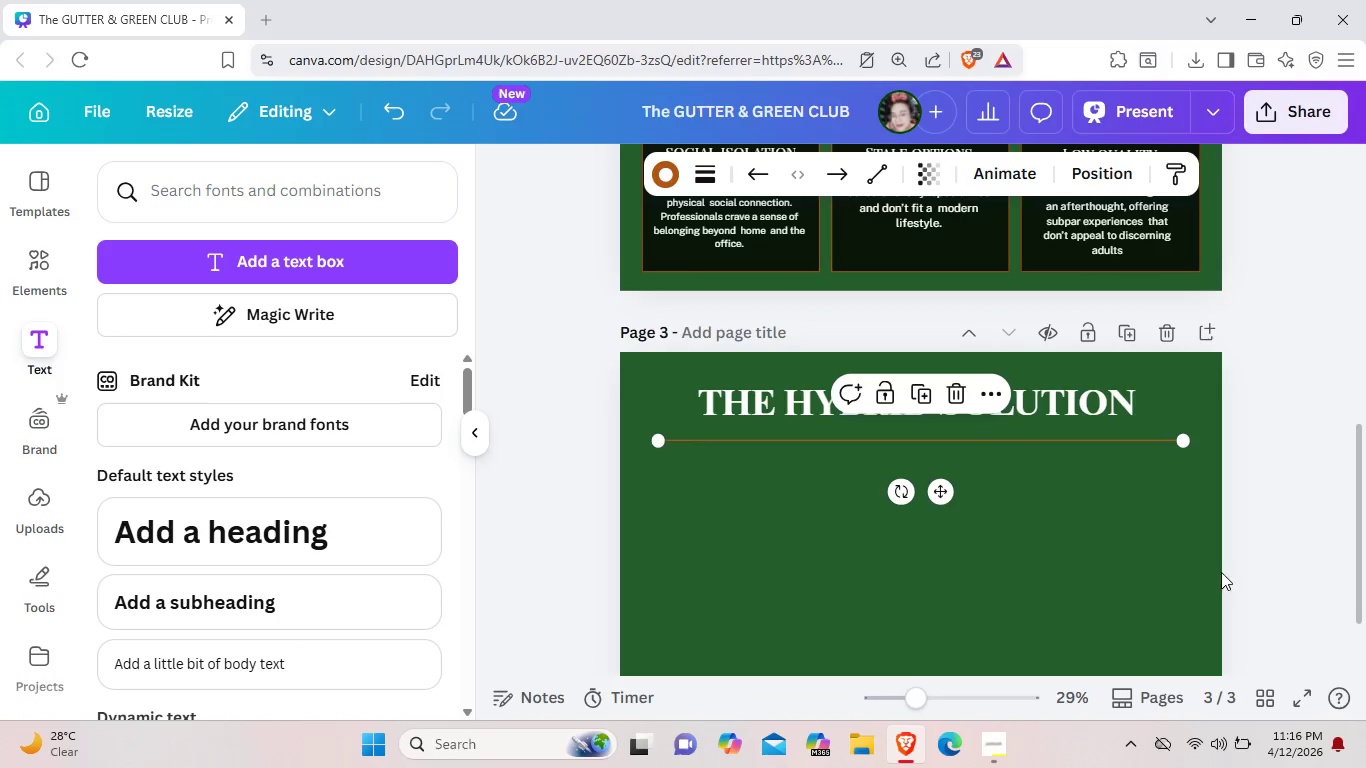 
left_click([1219, 572])
 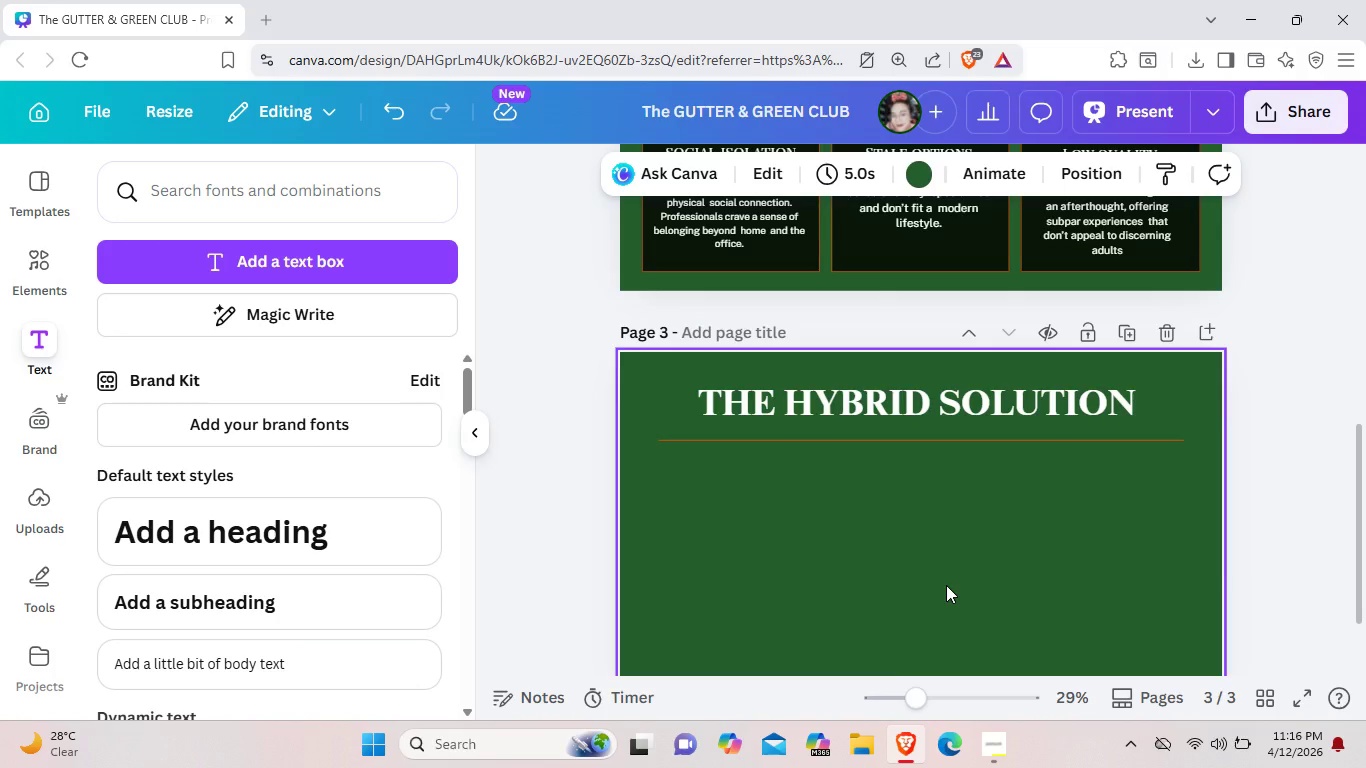 
scroll: coordinate [946, 585], scroll_direction: up, amount: 2.0
 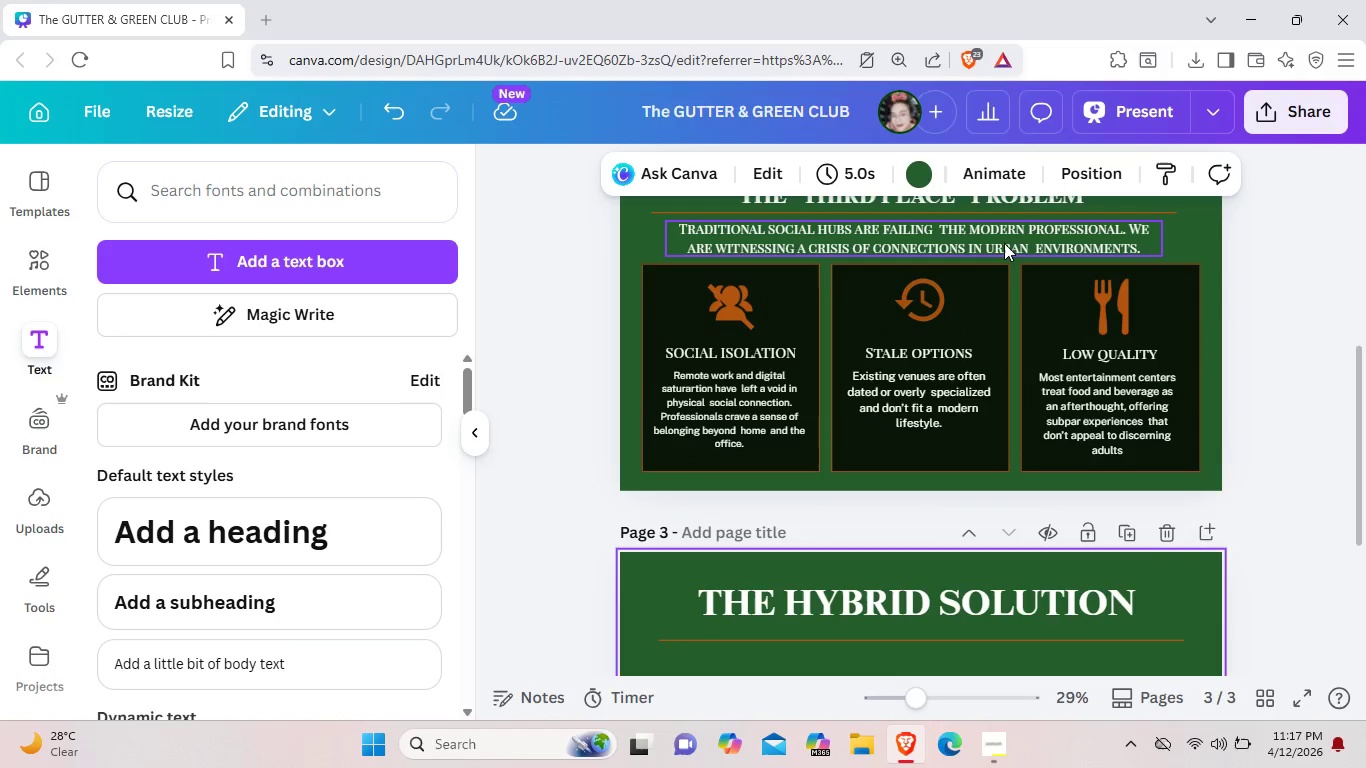 
left_click([1004, 243])
 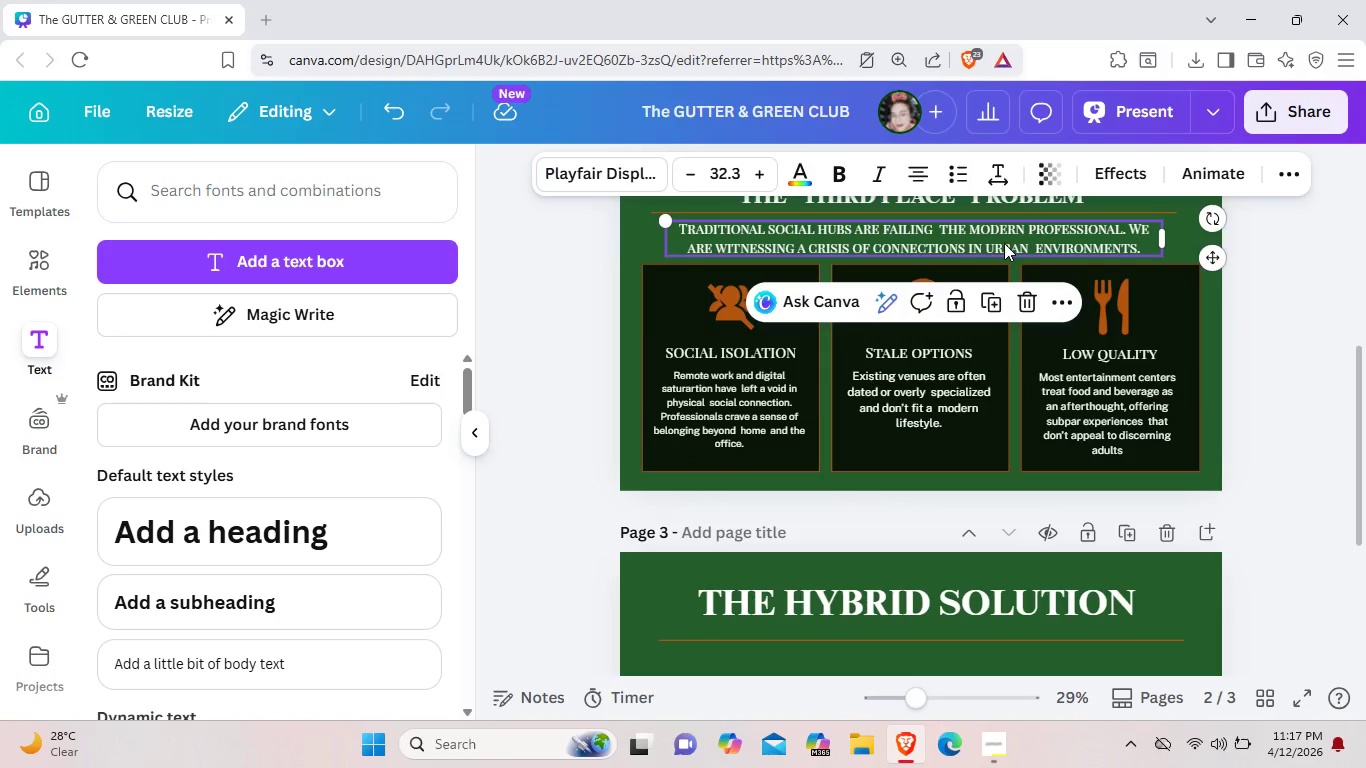 
key(Control+C)
 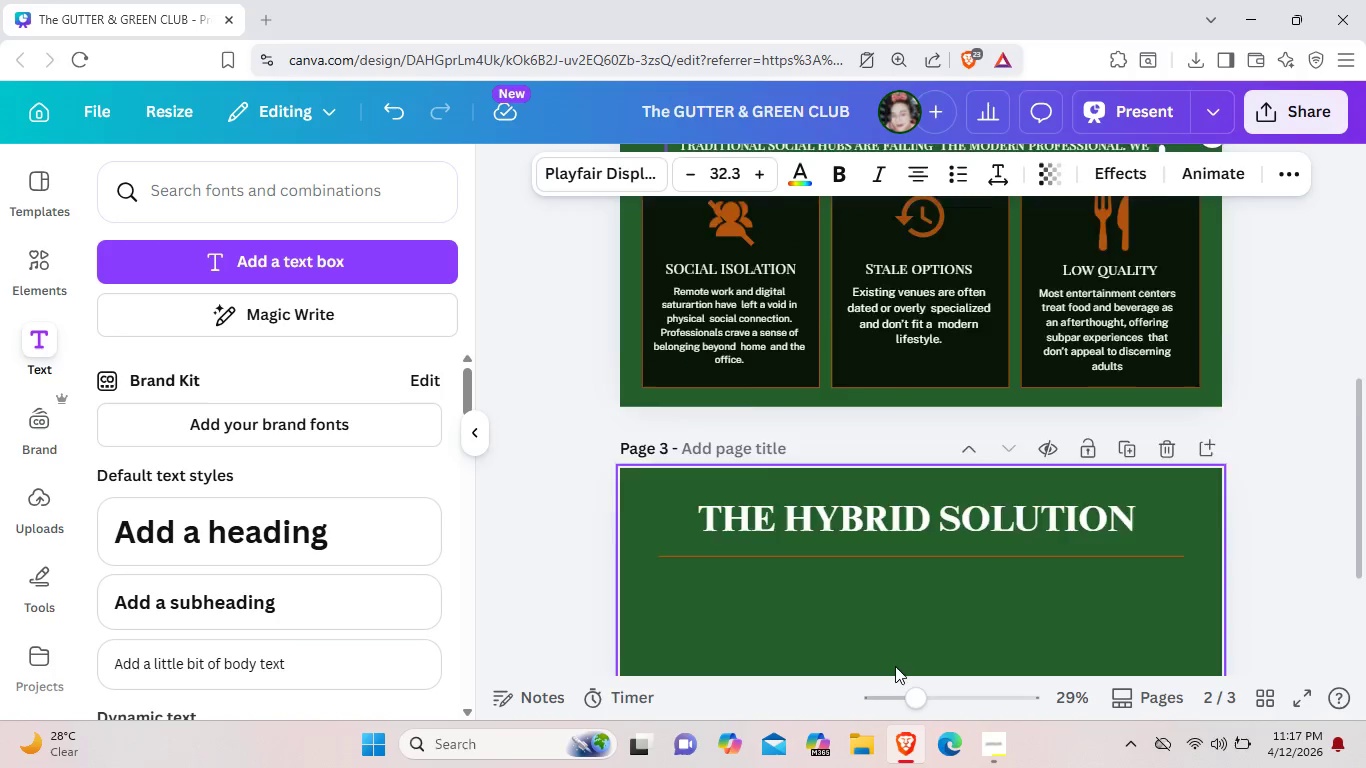 
scroll: coordinate [895, 666], scroll_direction: down, amount: 2.0
 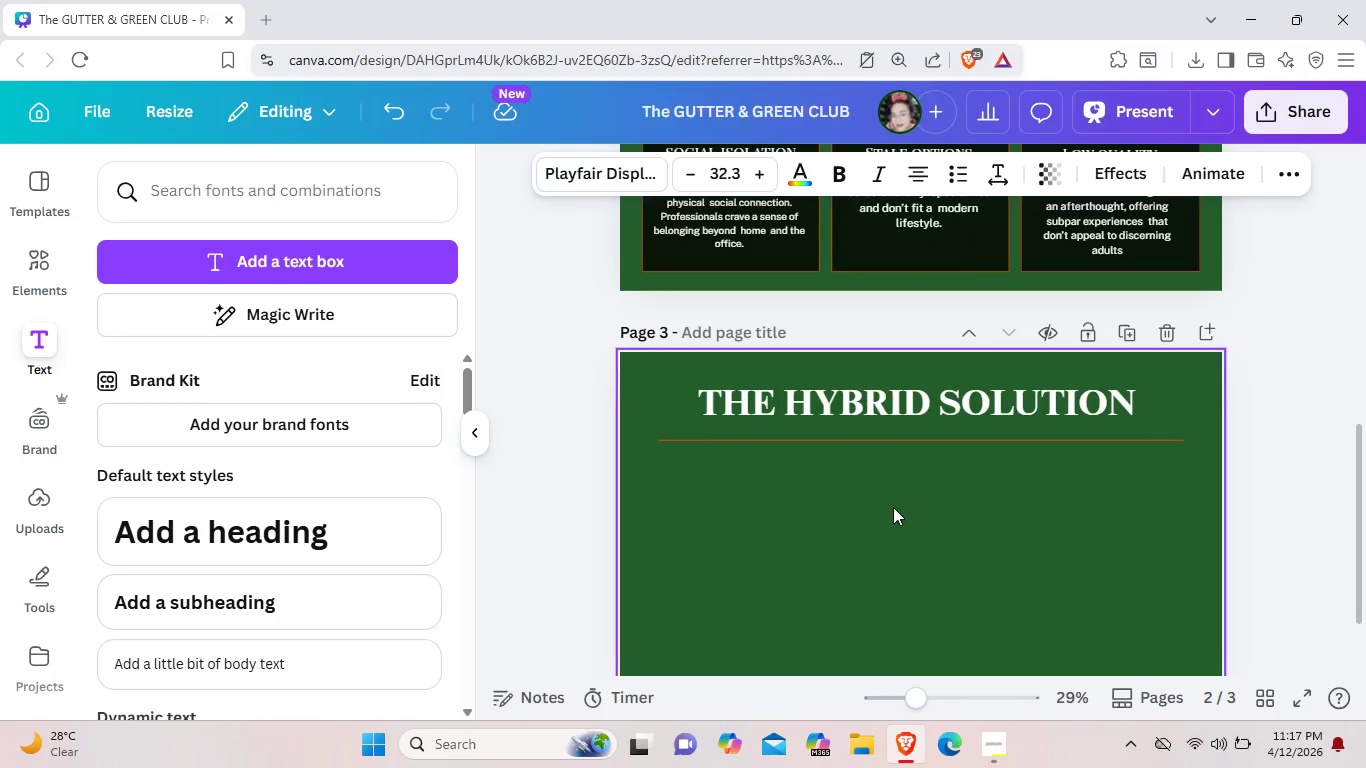 
key(Control+V)
 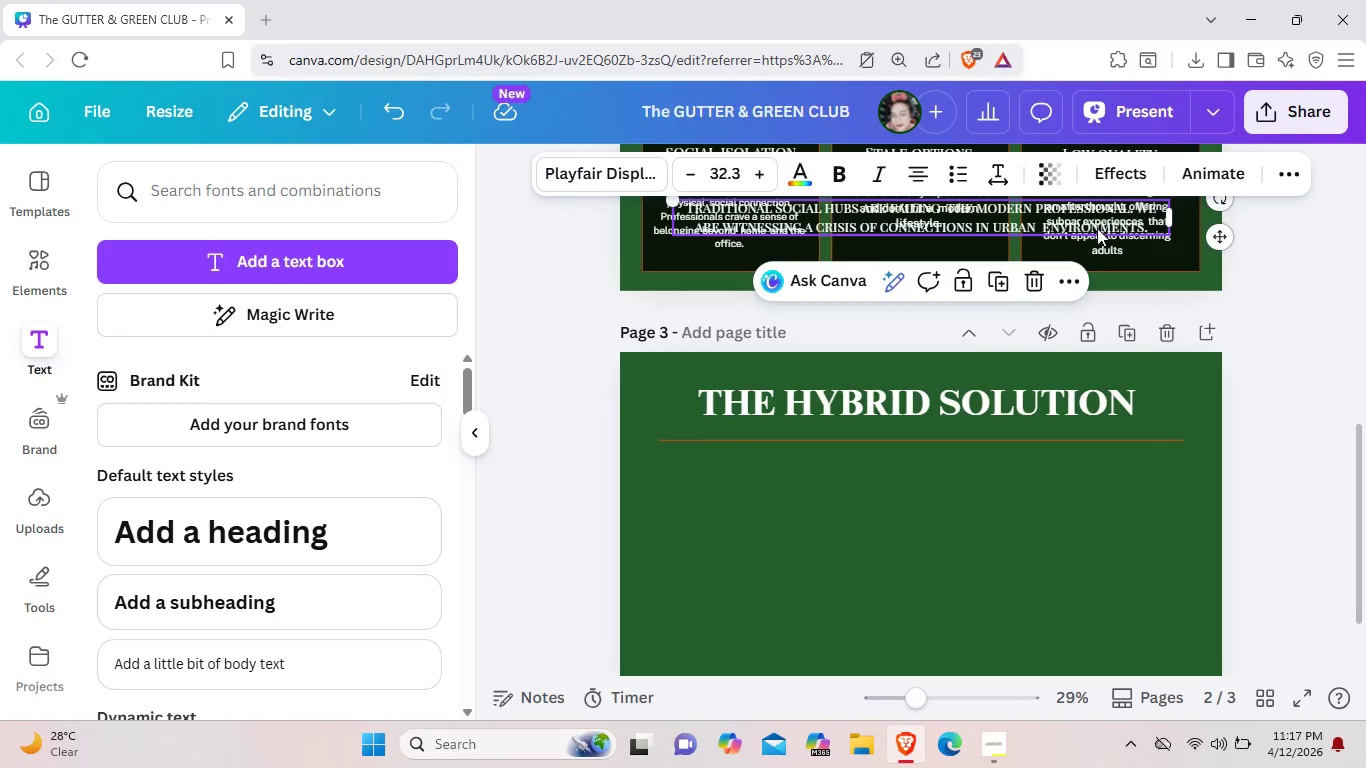 
left_click_drag(start_coordinate=[1097, 228], to_coordinate=[1101, 502])
 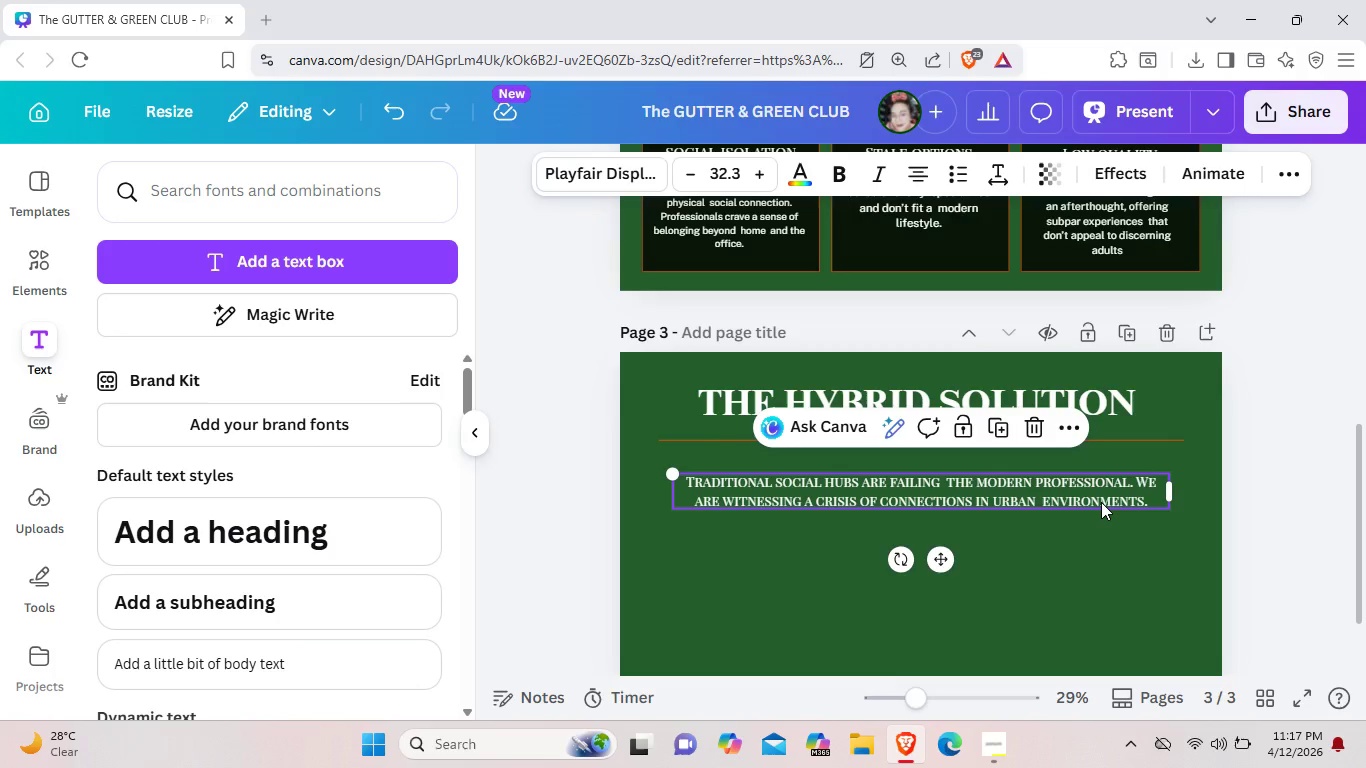 
left_click([1152, 499])
 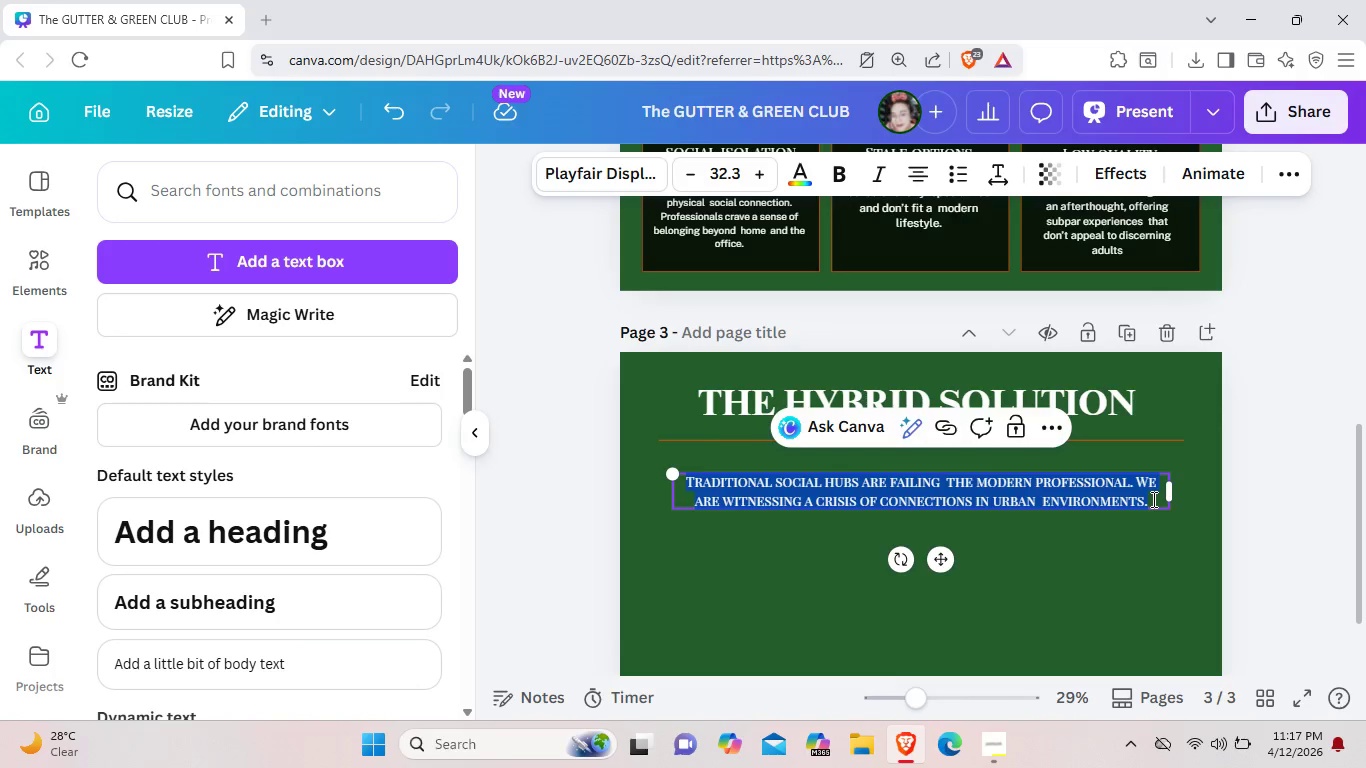 
key(Backspace)
 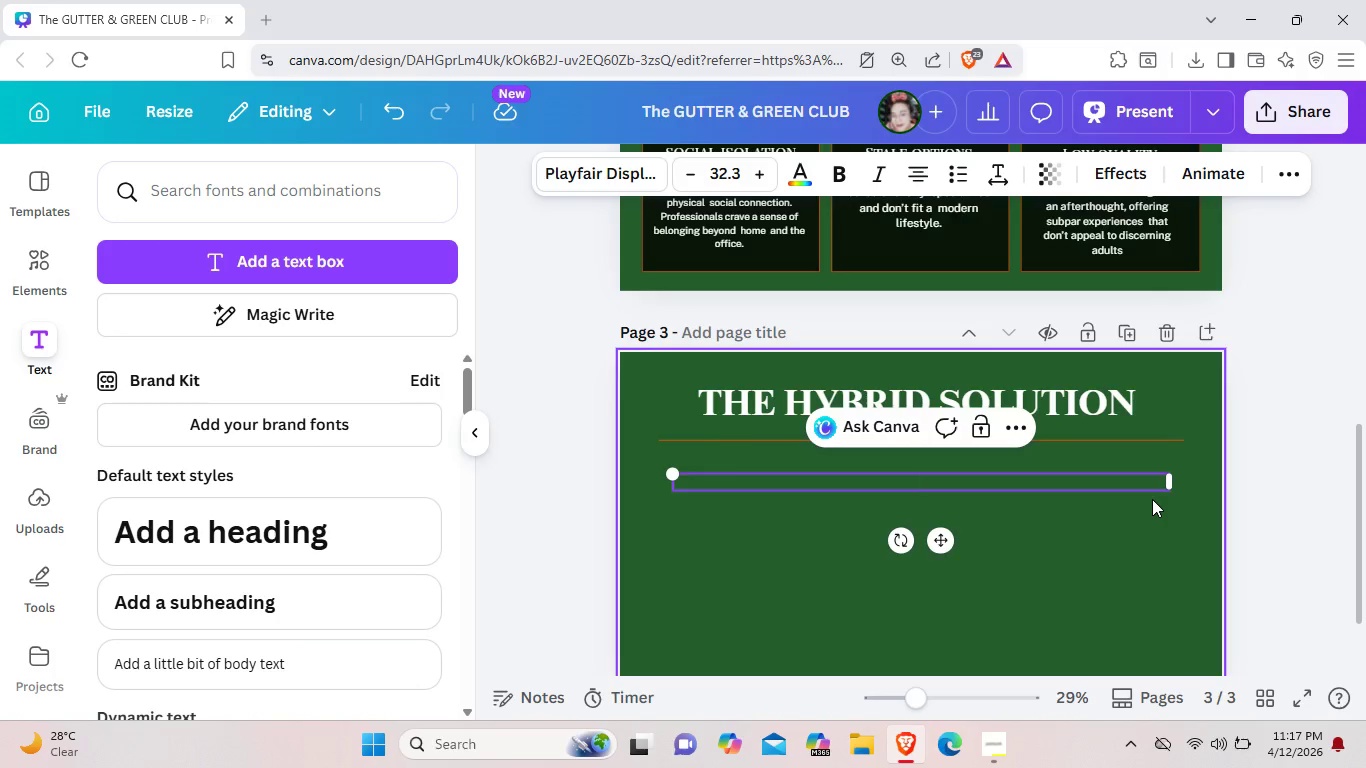 
key(Control+S)
 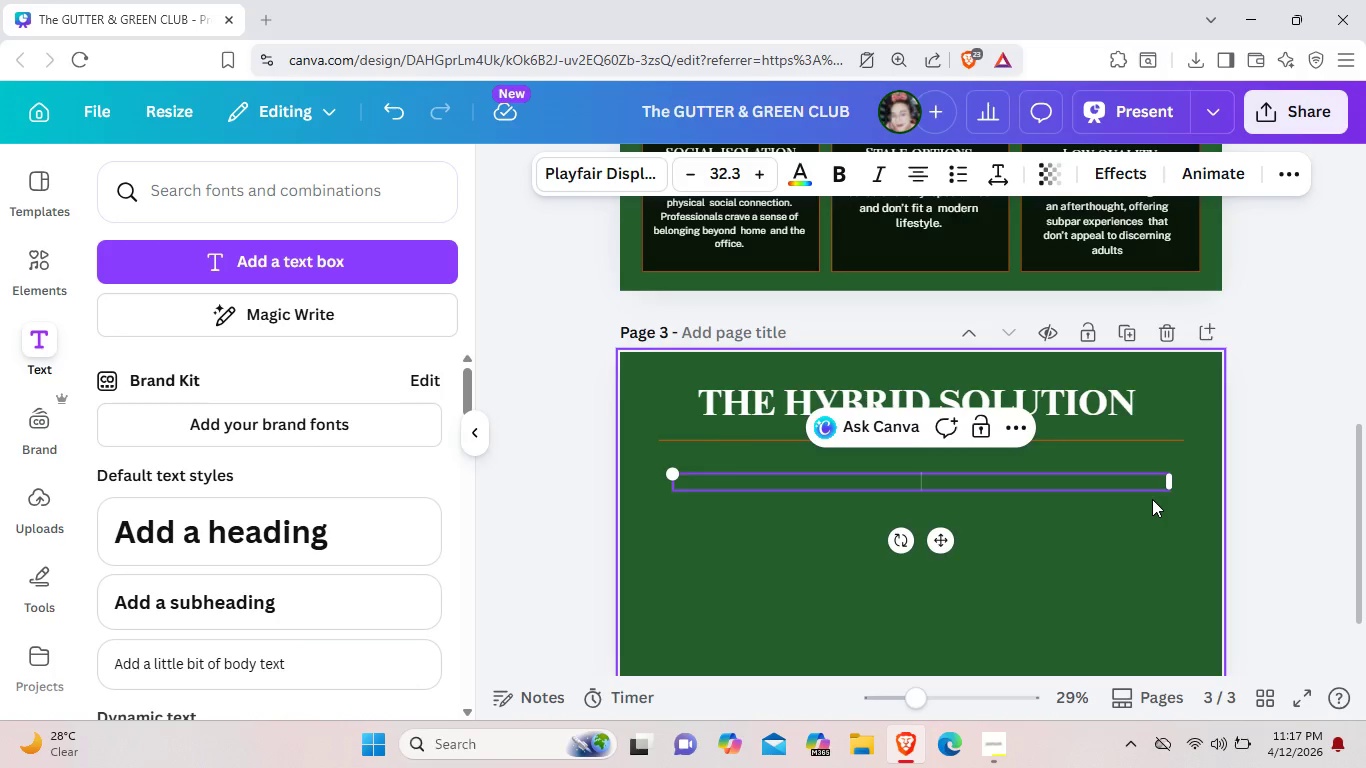 
type(sp)
key(Backspace)
type(port meets sophistication )
 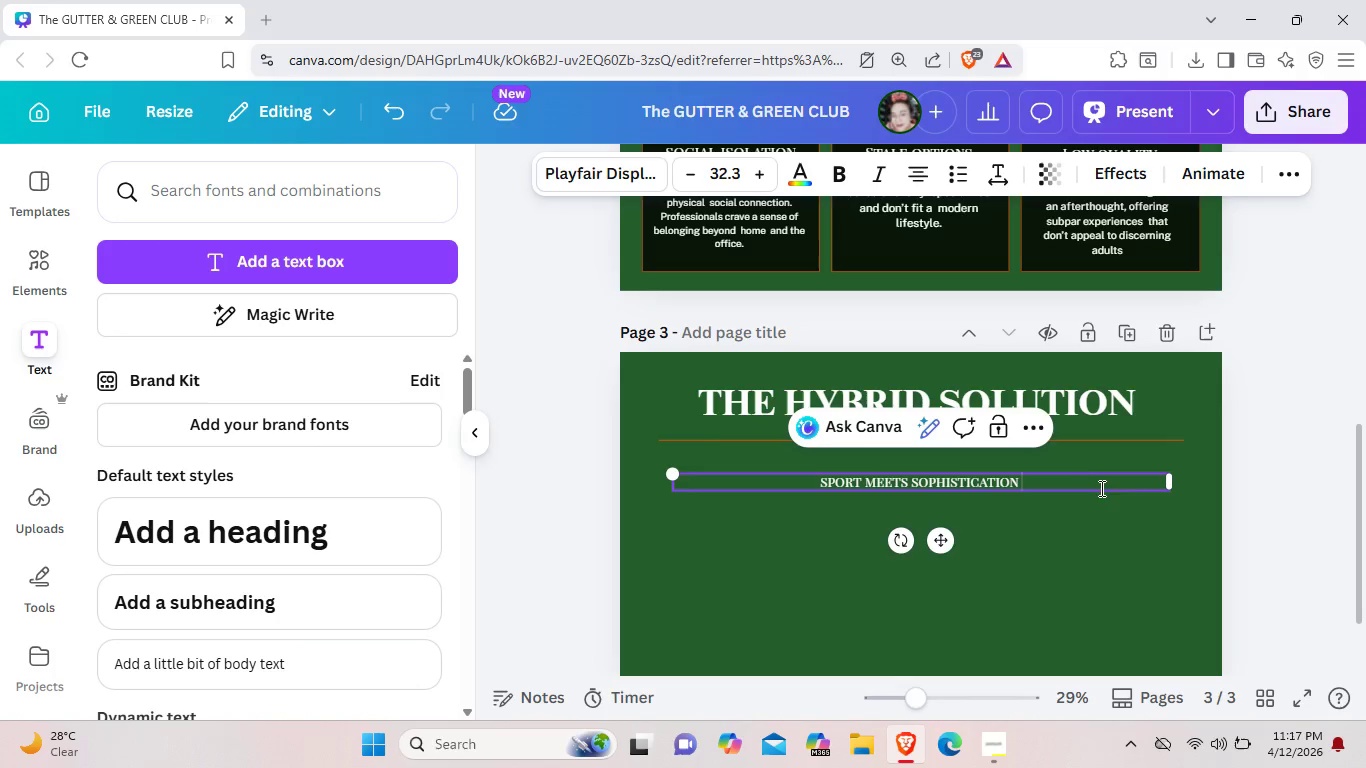 
left_click_drag(start_coordinate=[1057, 486], to_coordinate=[816, 481])
 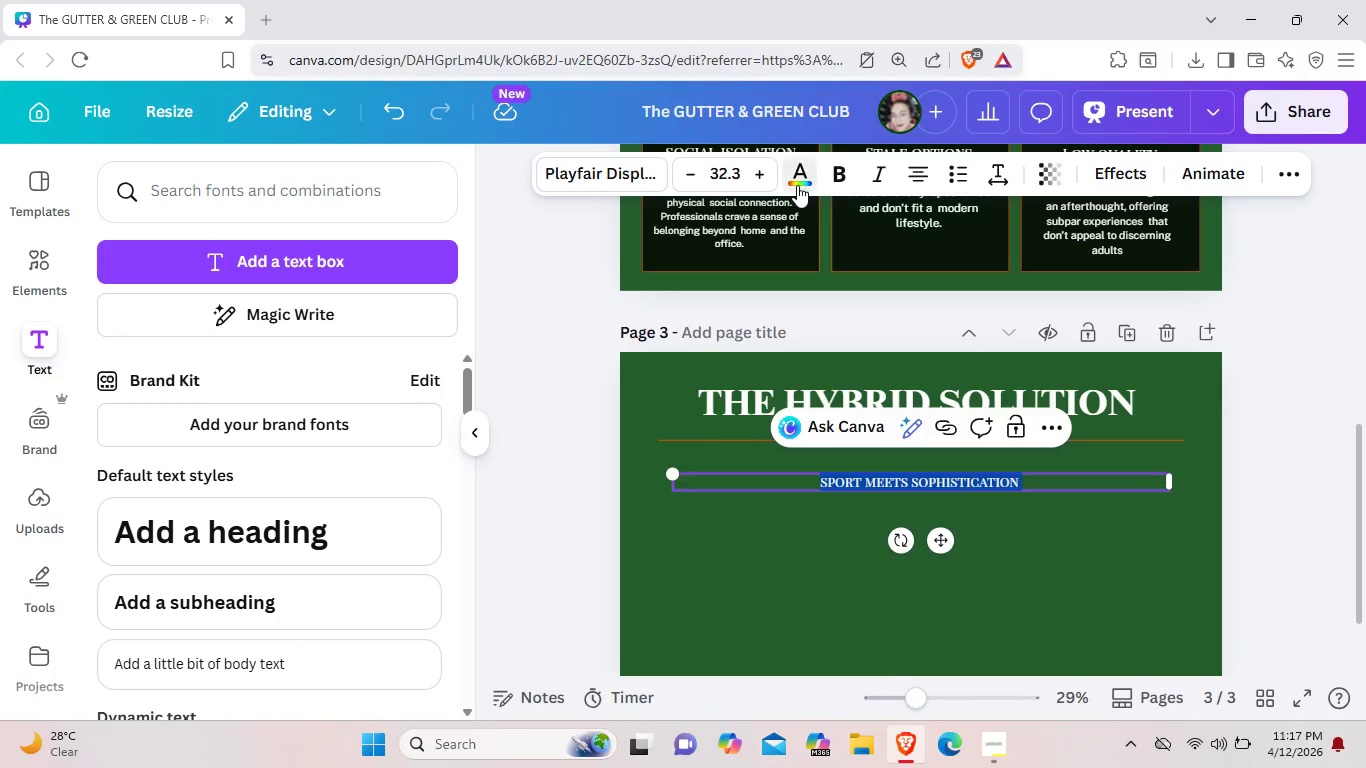 
left_click([797, 185])
 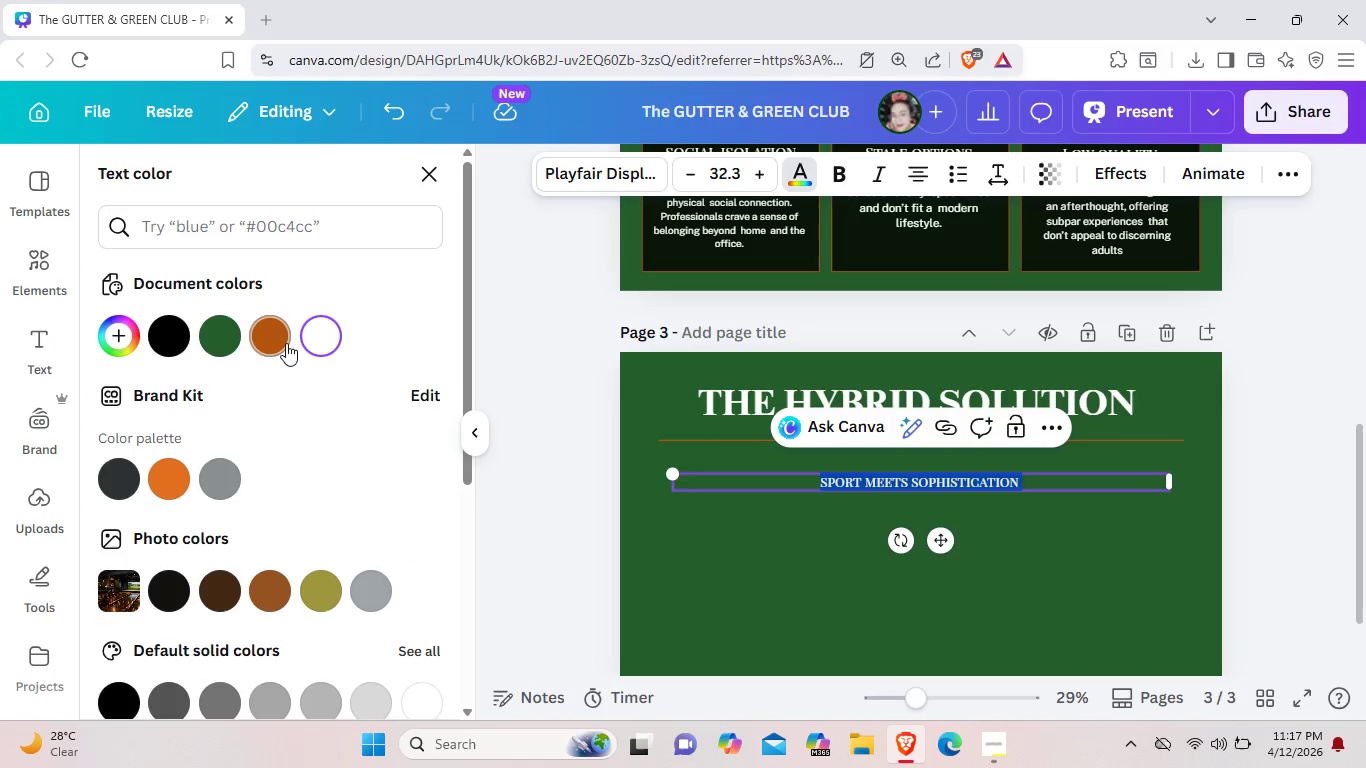 
left_click([286, 343])
 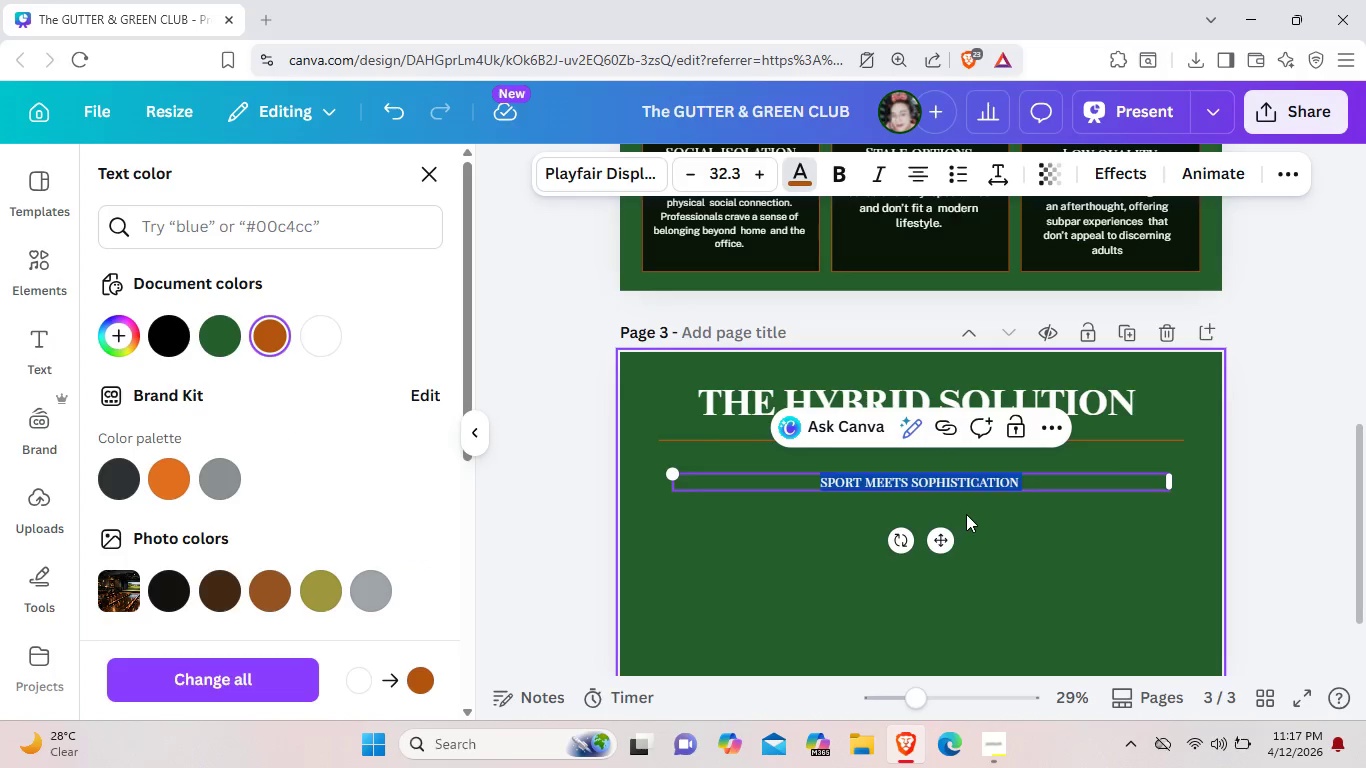 
left_click([966, 514])
 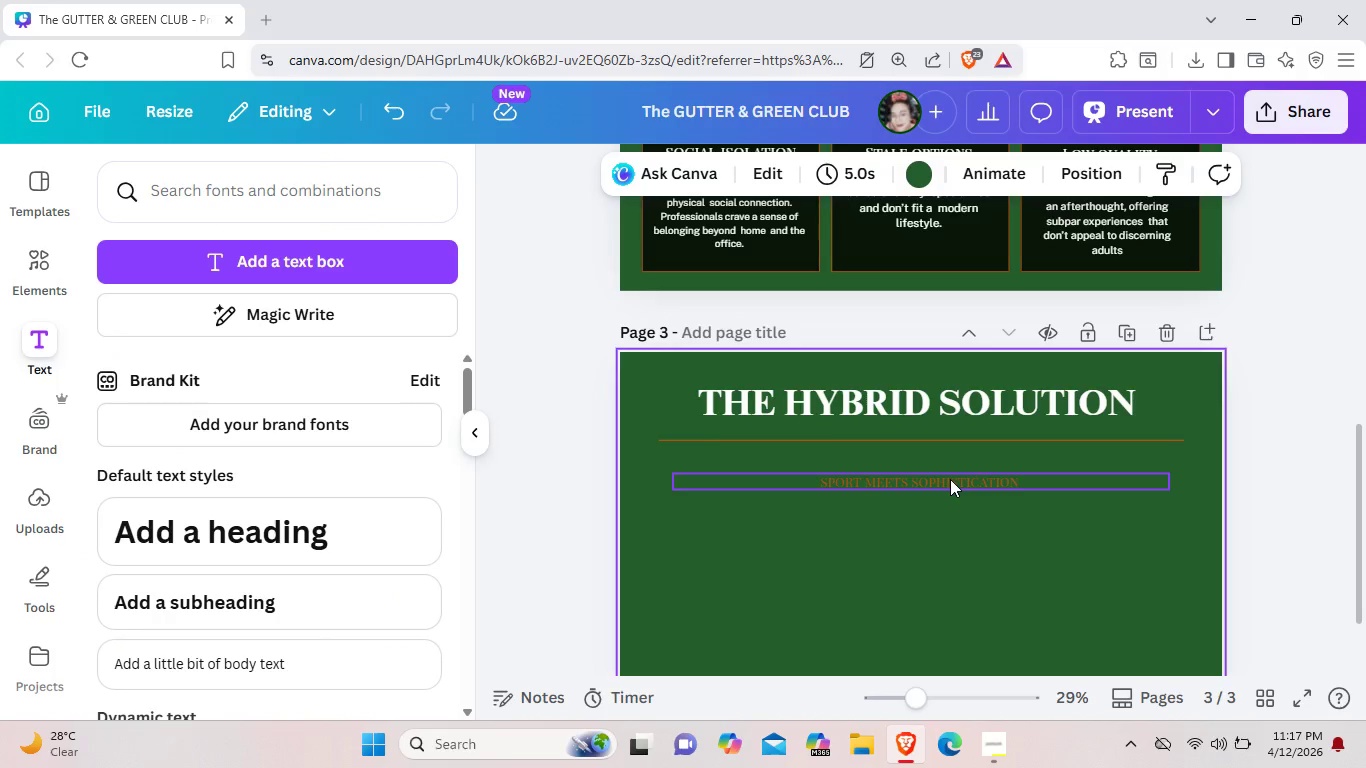 
left_click_drag(start_coordinate=[950, 479], to_coordinate=[952, 465])
 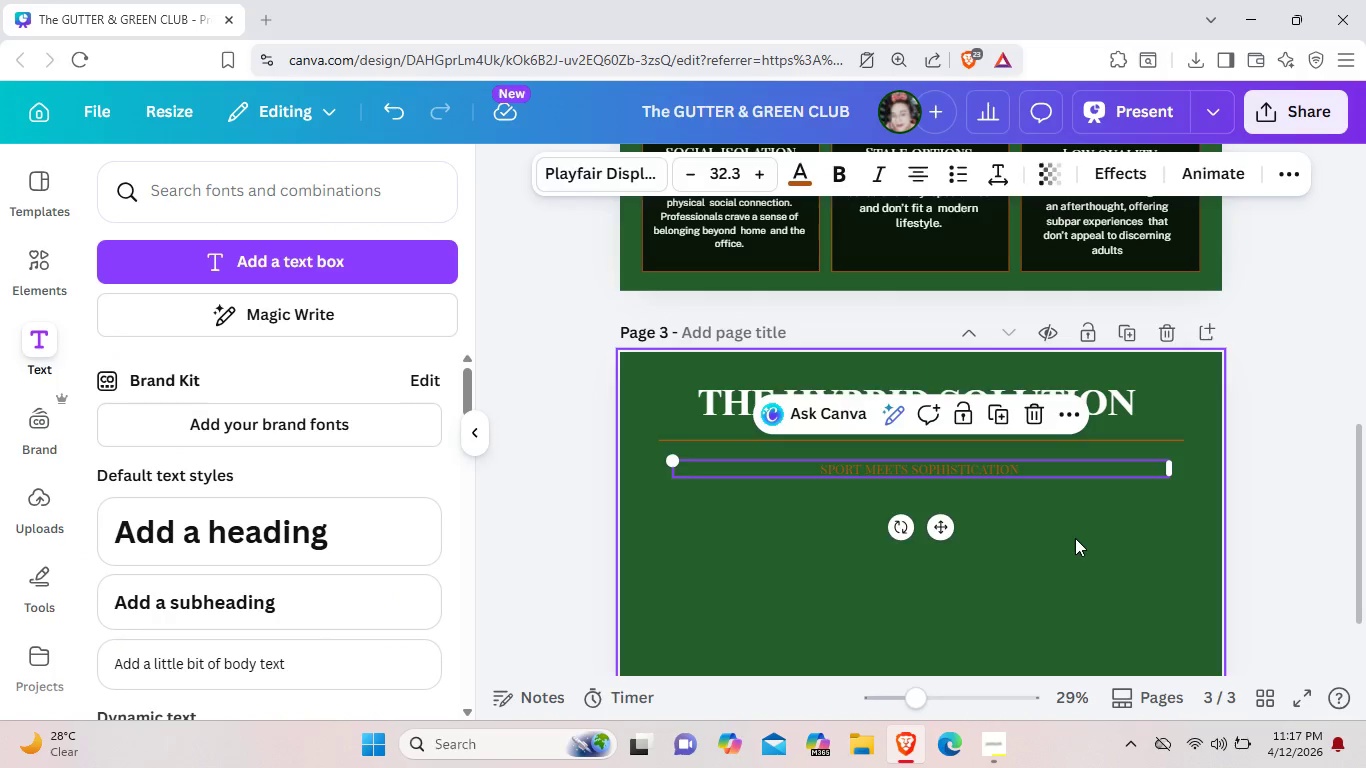 
left_click([1075, 538])
 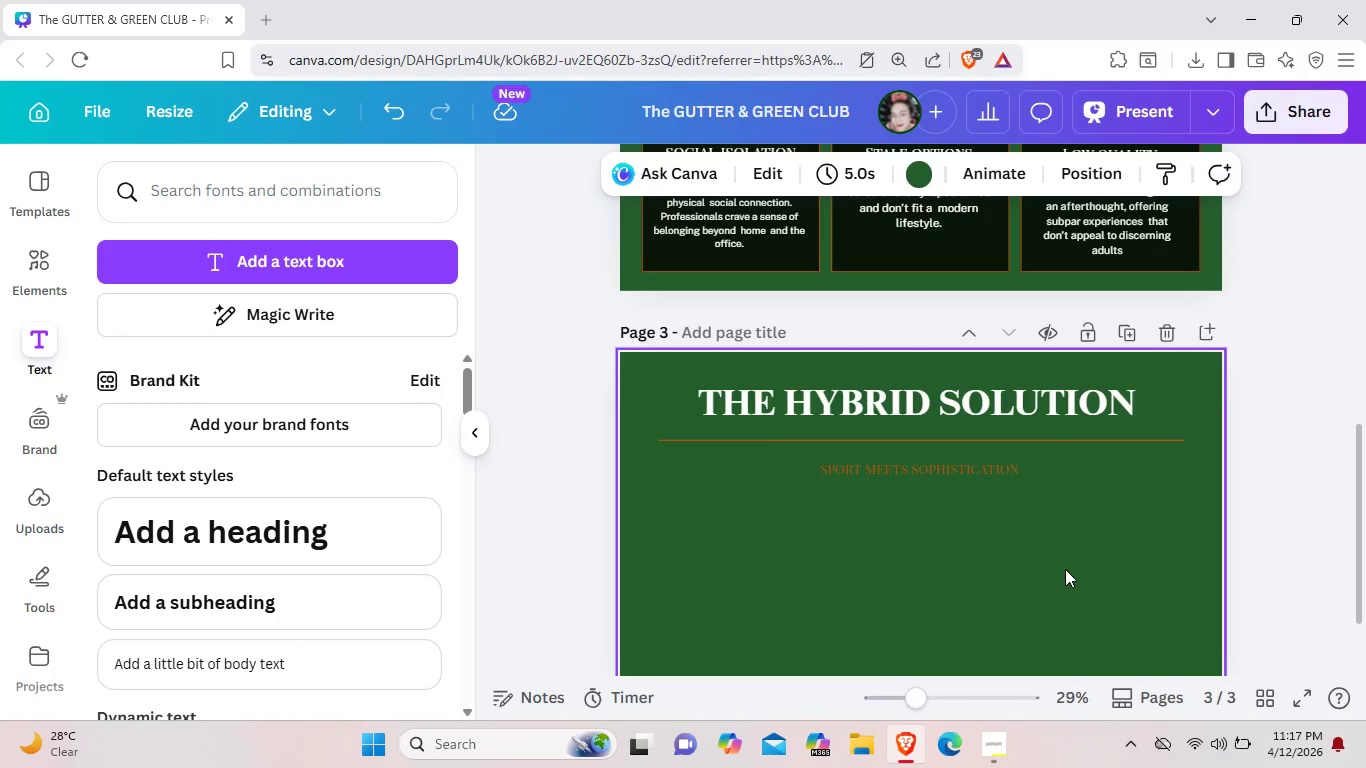 
wait(8.75)
 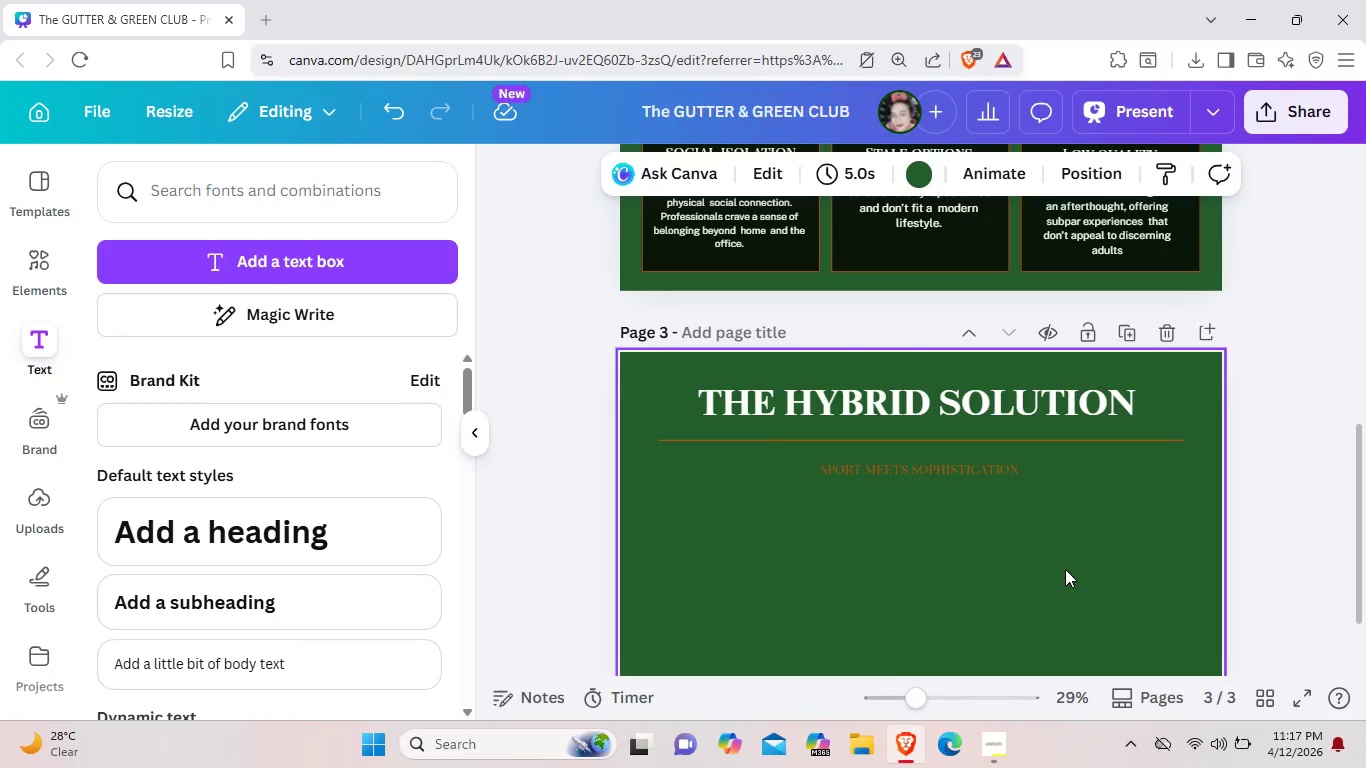 
scroll: coordinate [1064, 564], scroll_direction: up, amount: 1.0
 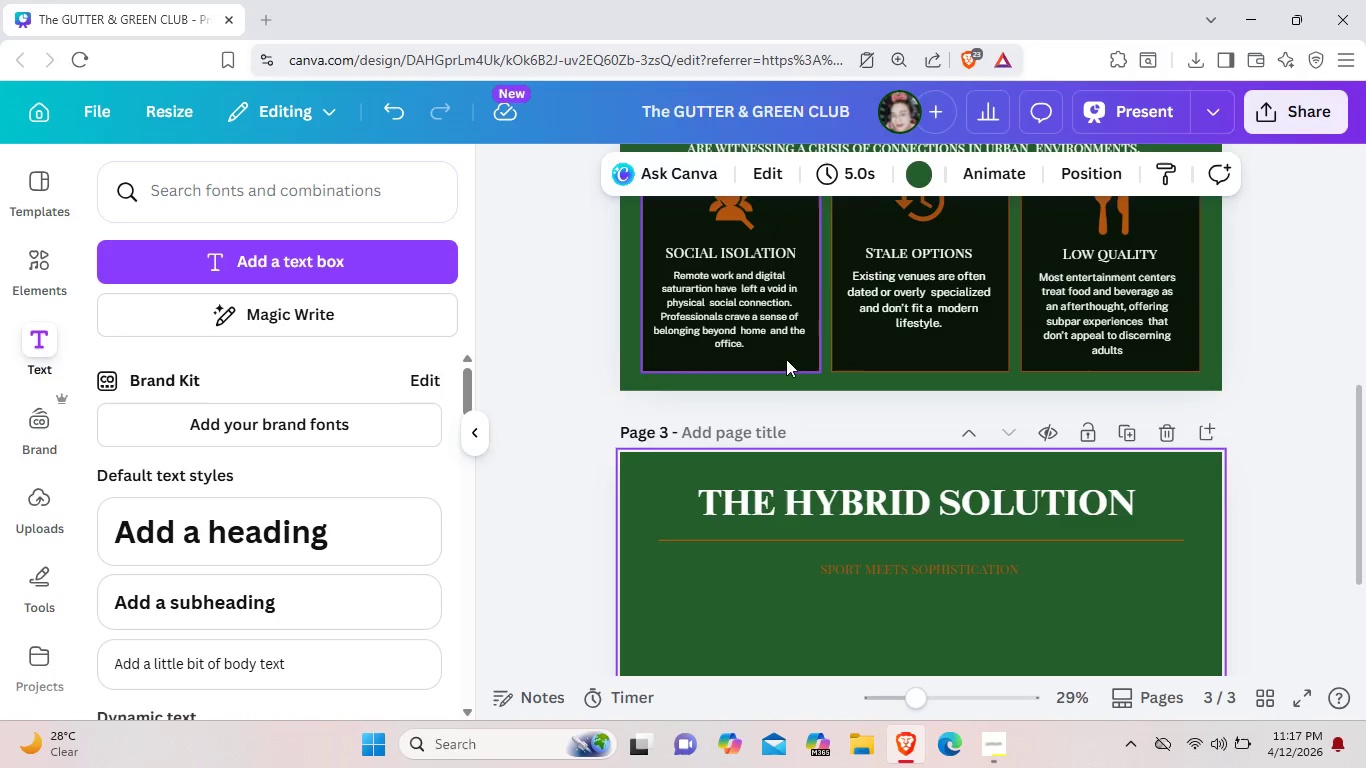 
left_click([786, 359])
 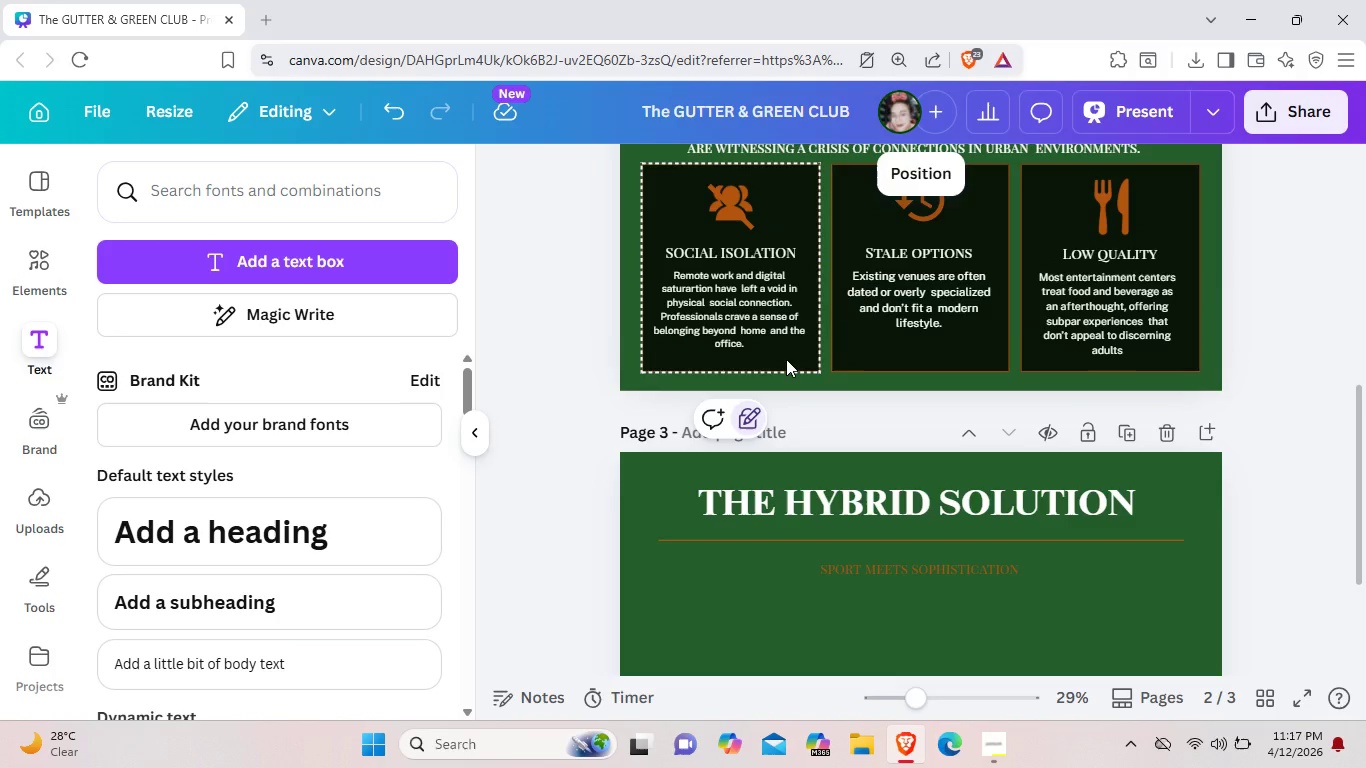 
key(Control+C)
 